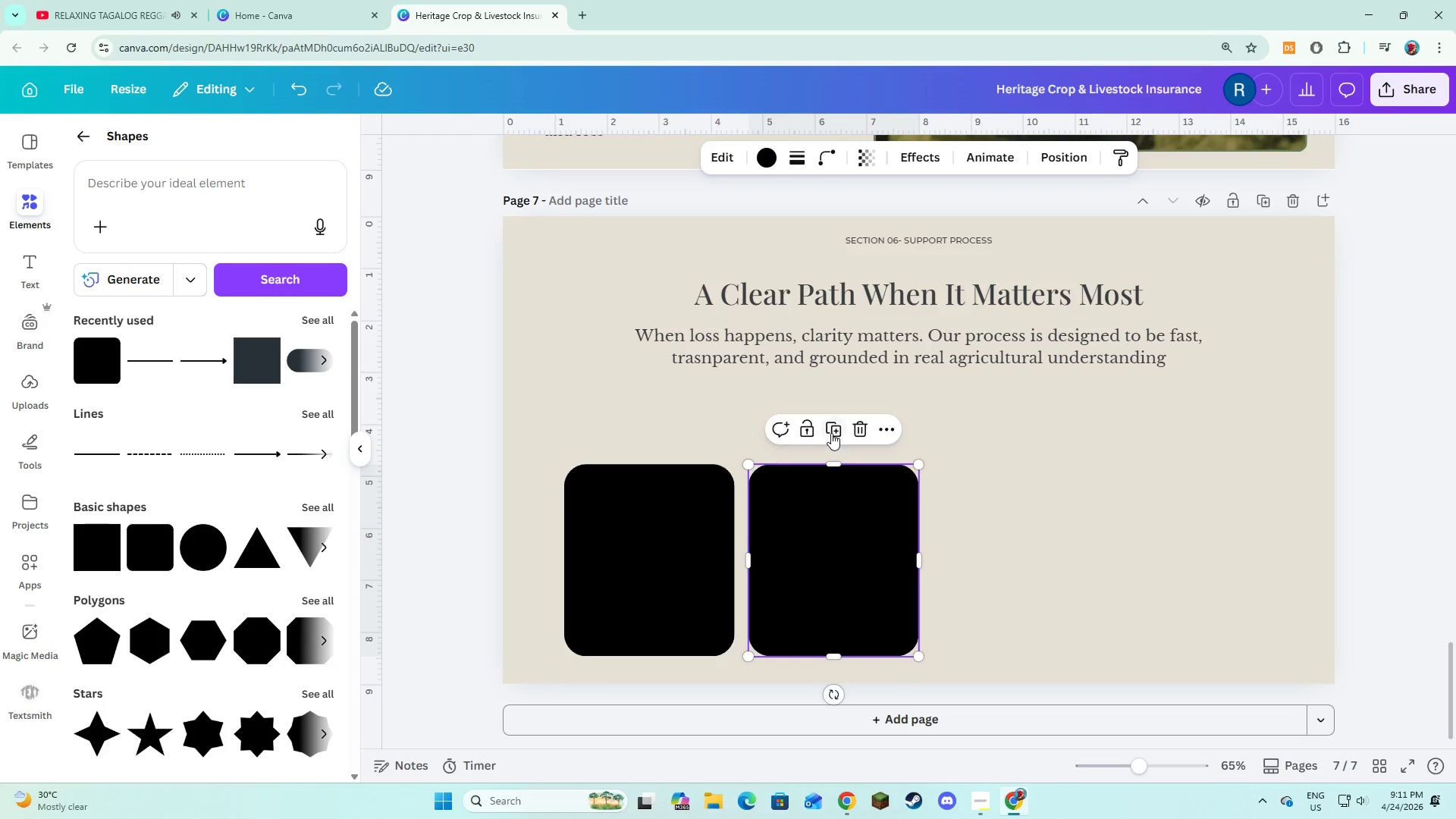 
left_click([831, 433])
 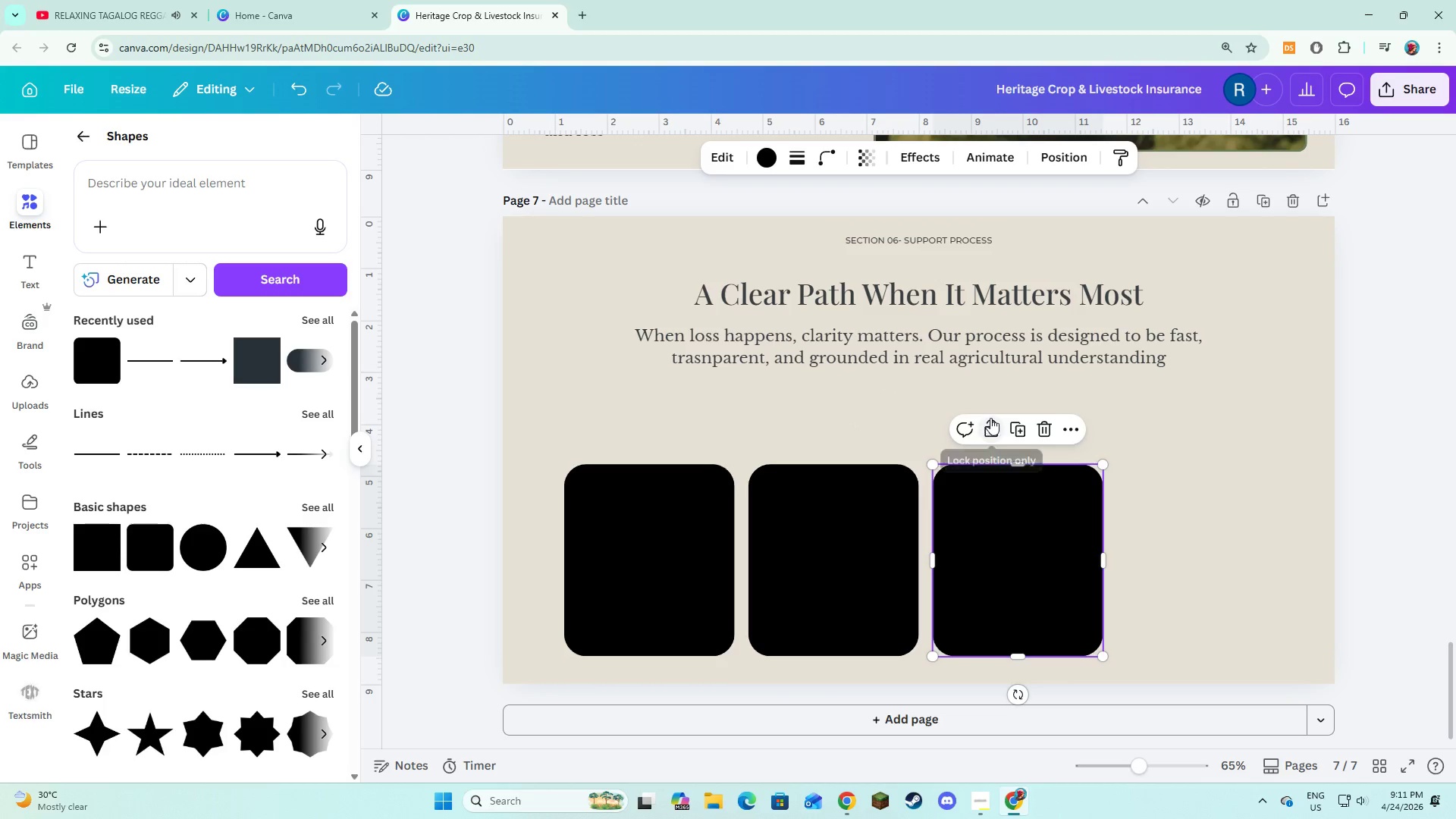 
left_click([1019, 429])
 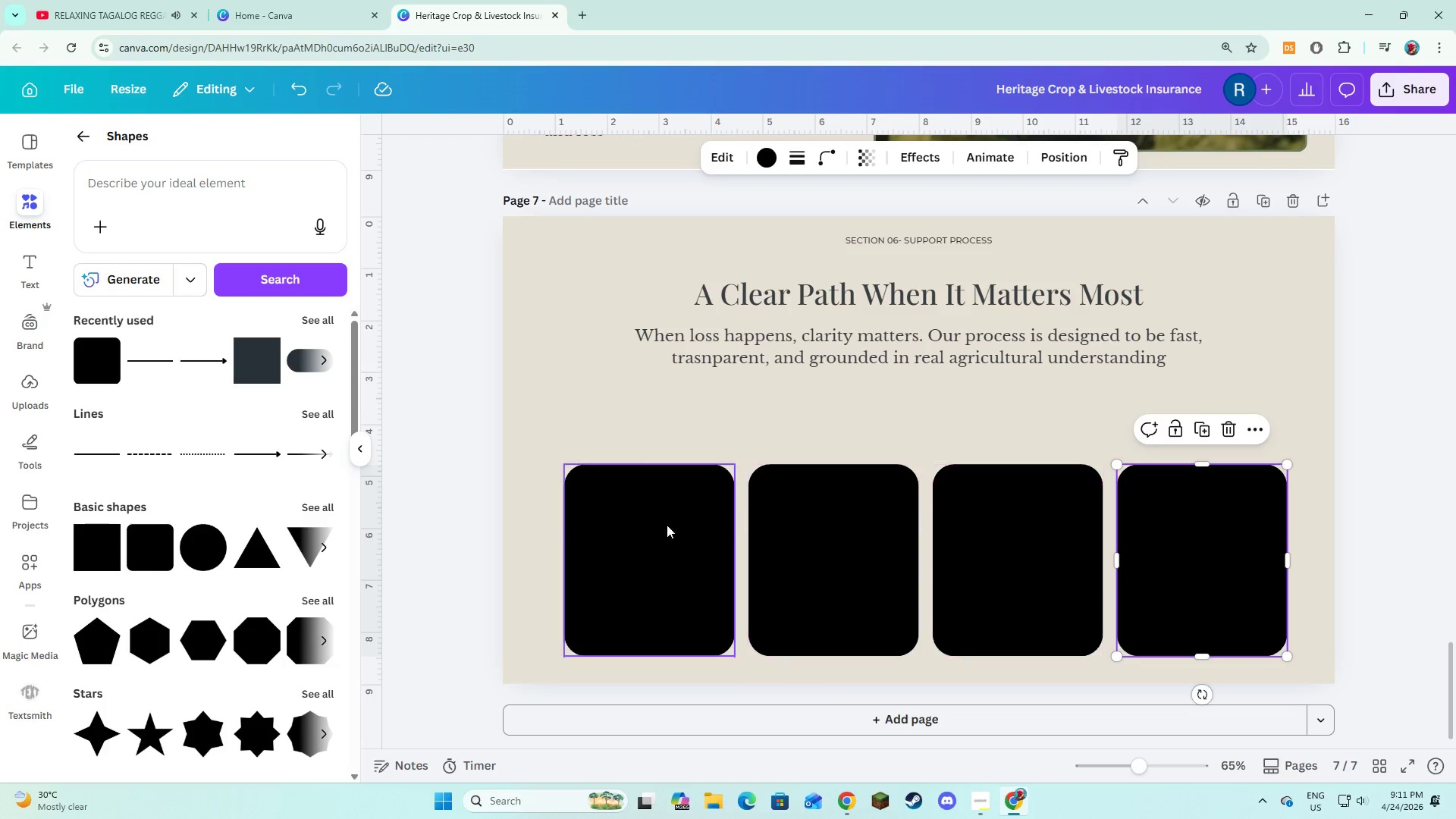 
left_click([666, 525])
 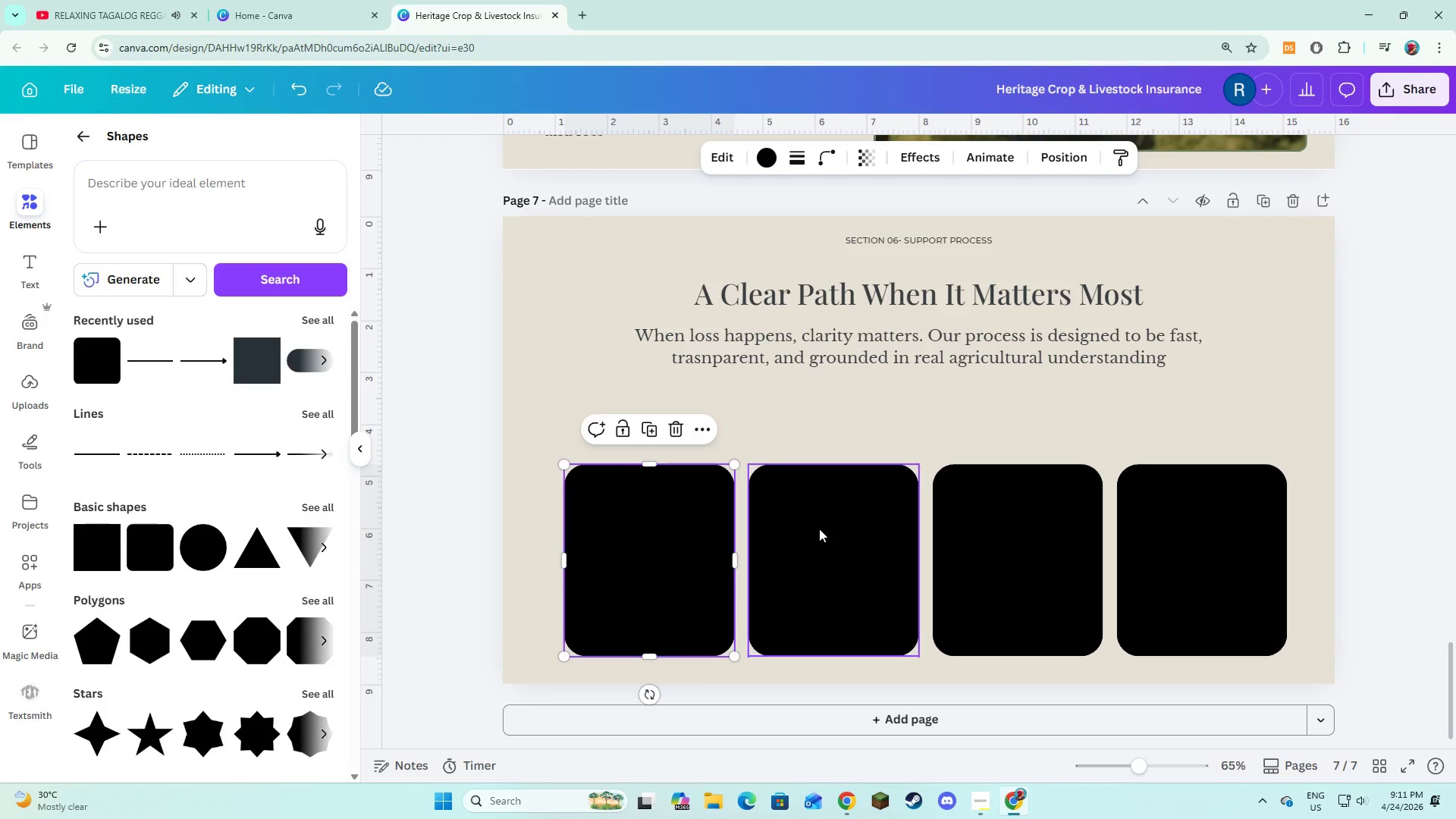 
hold_key(key=ShiftLeft, duration=1.11)
double_click([985, 529])
 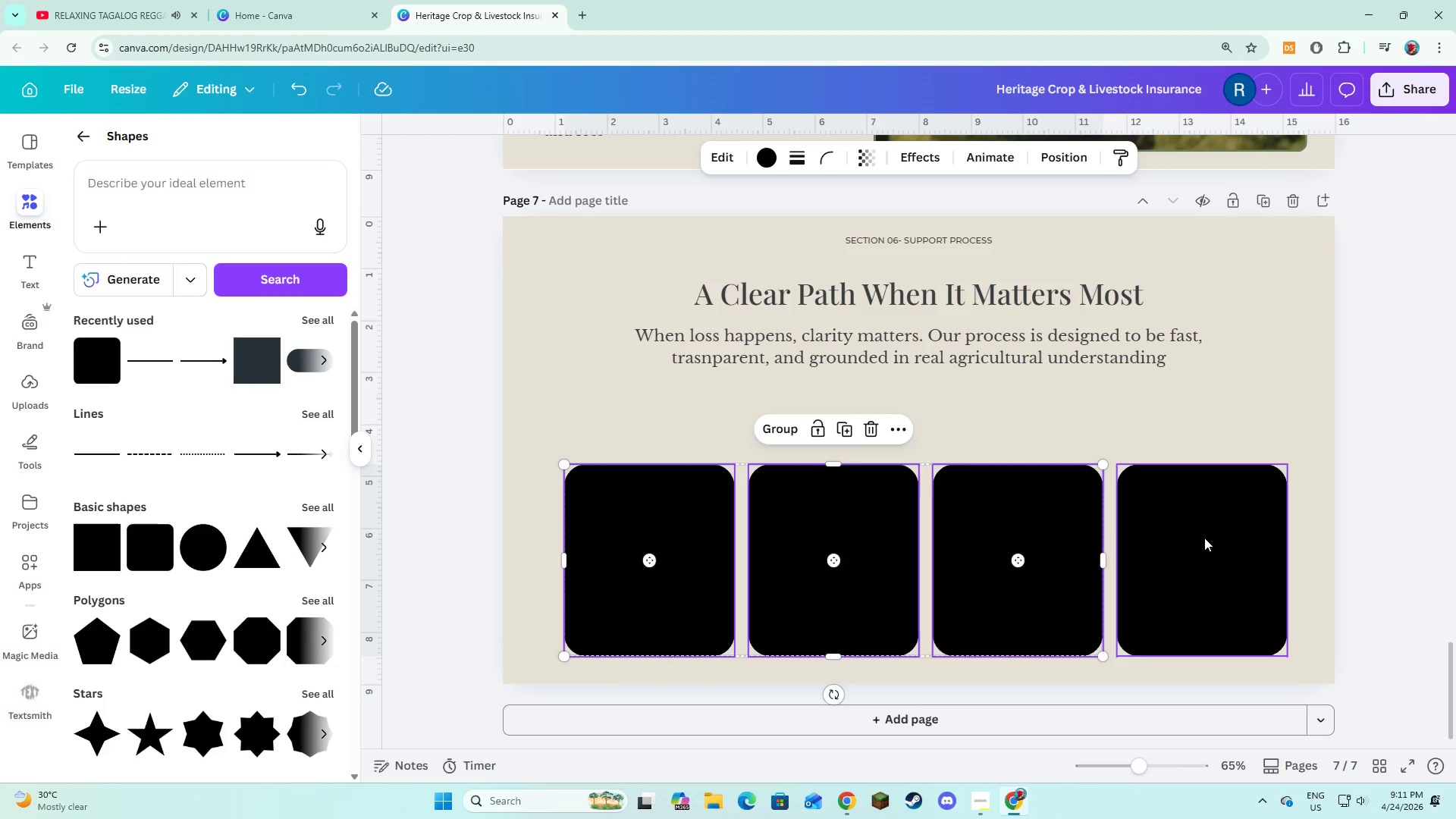 
triple_click([1204, 538])
 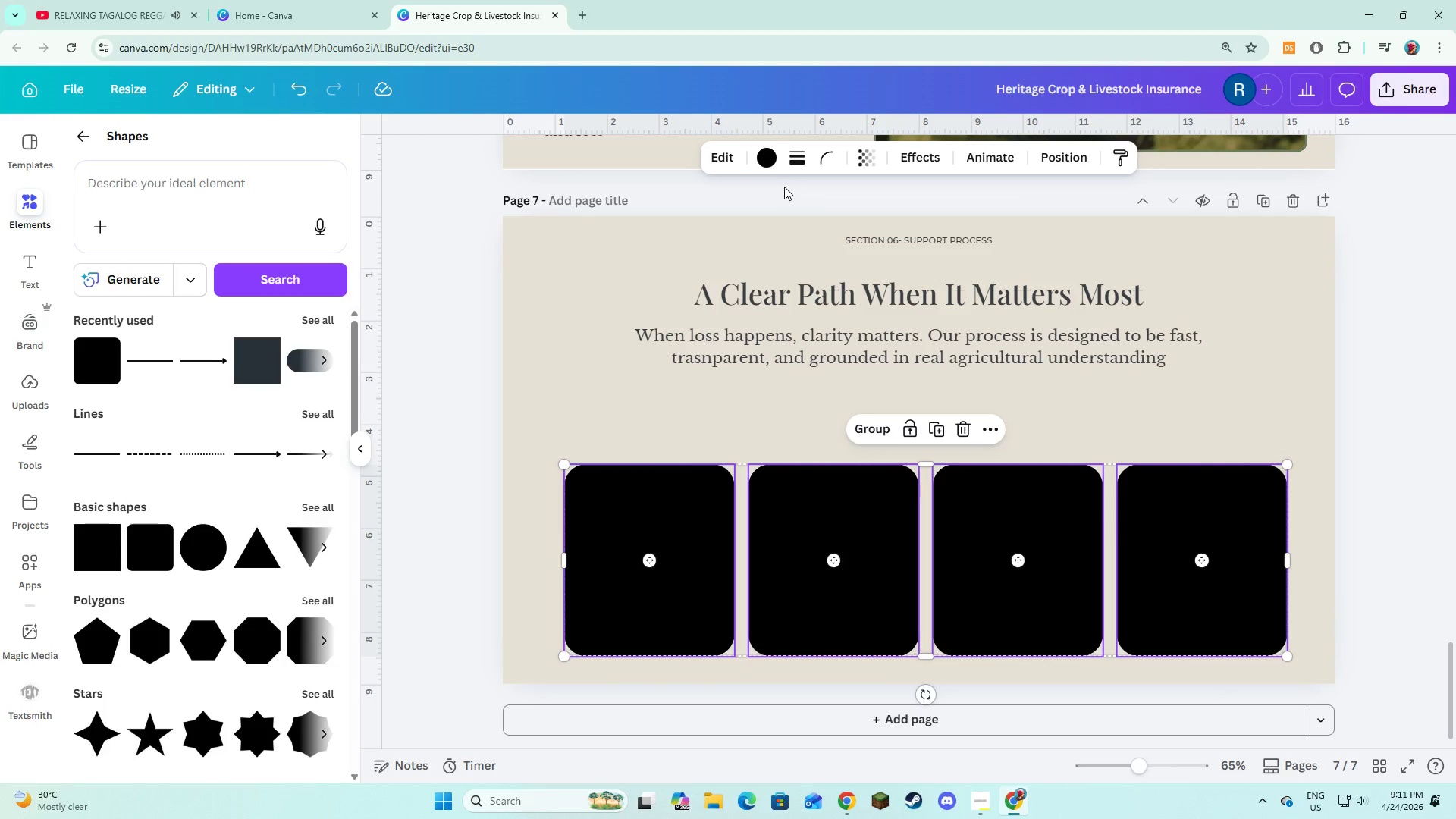 
left_click([772, 168])
 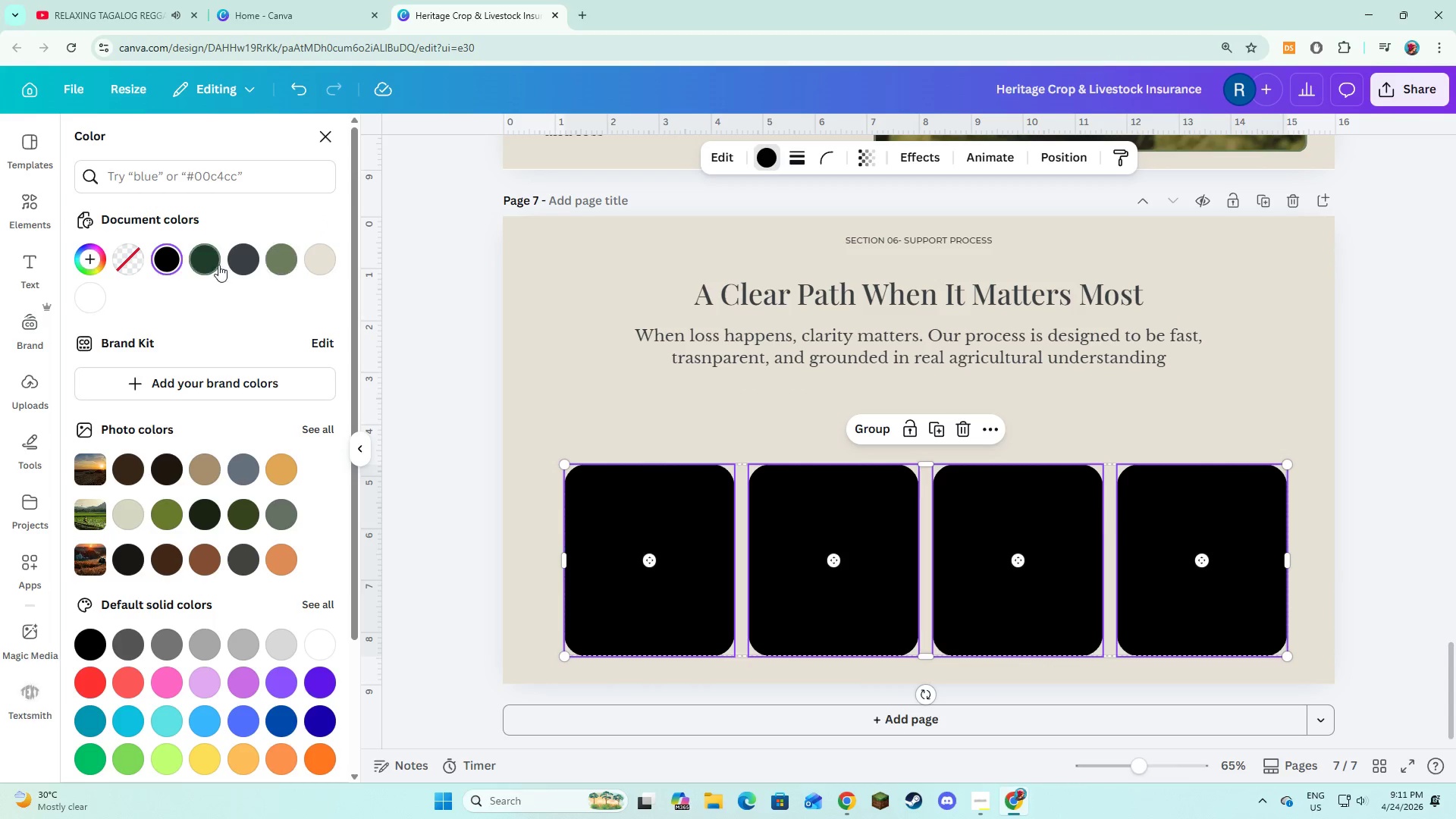 
left_click([210, 262])
 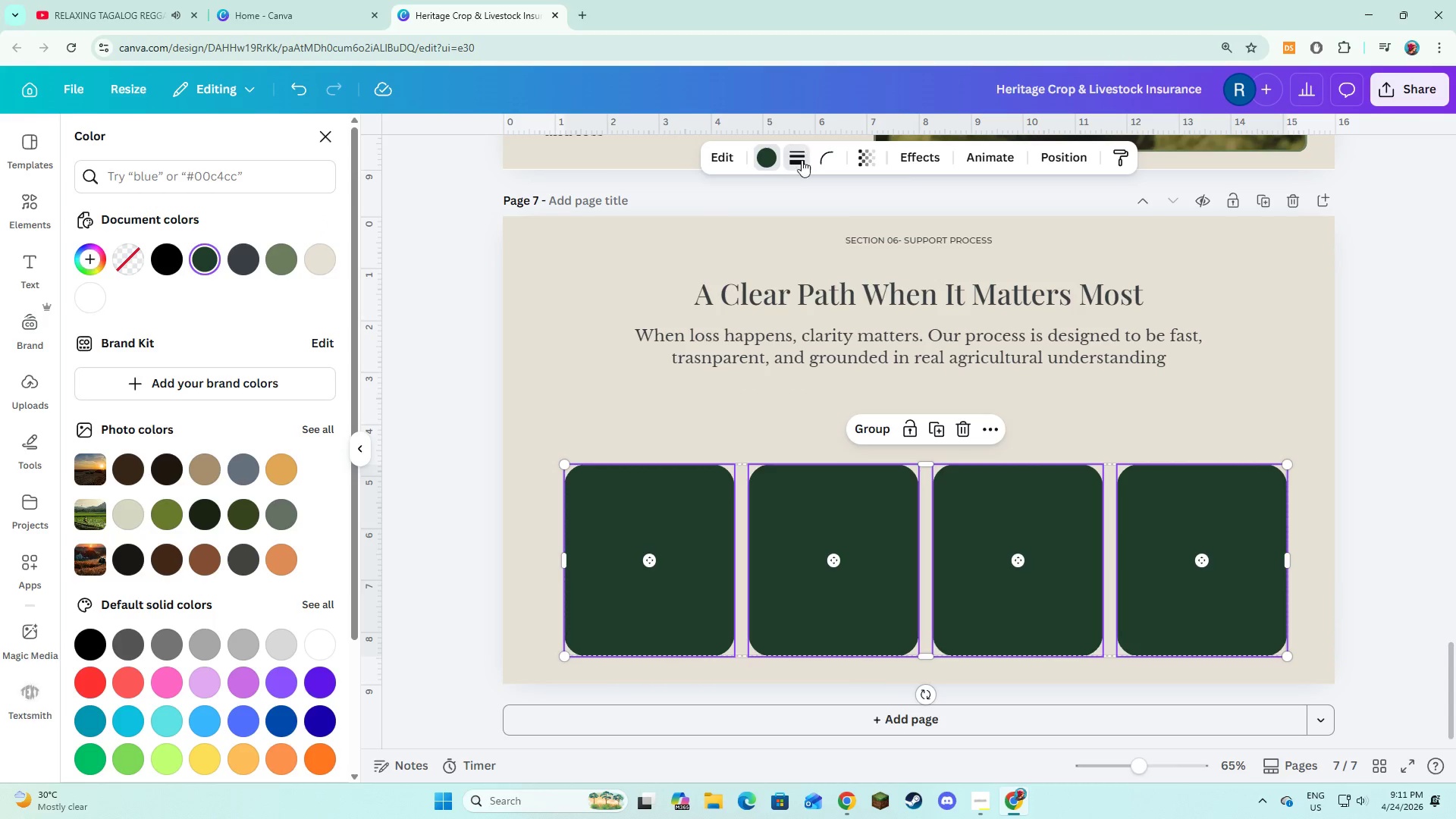 
left_click([758, 198])
 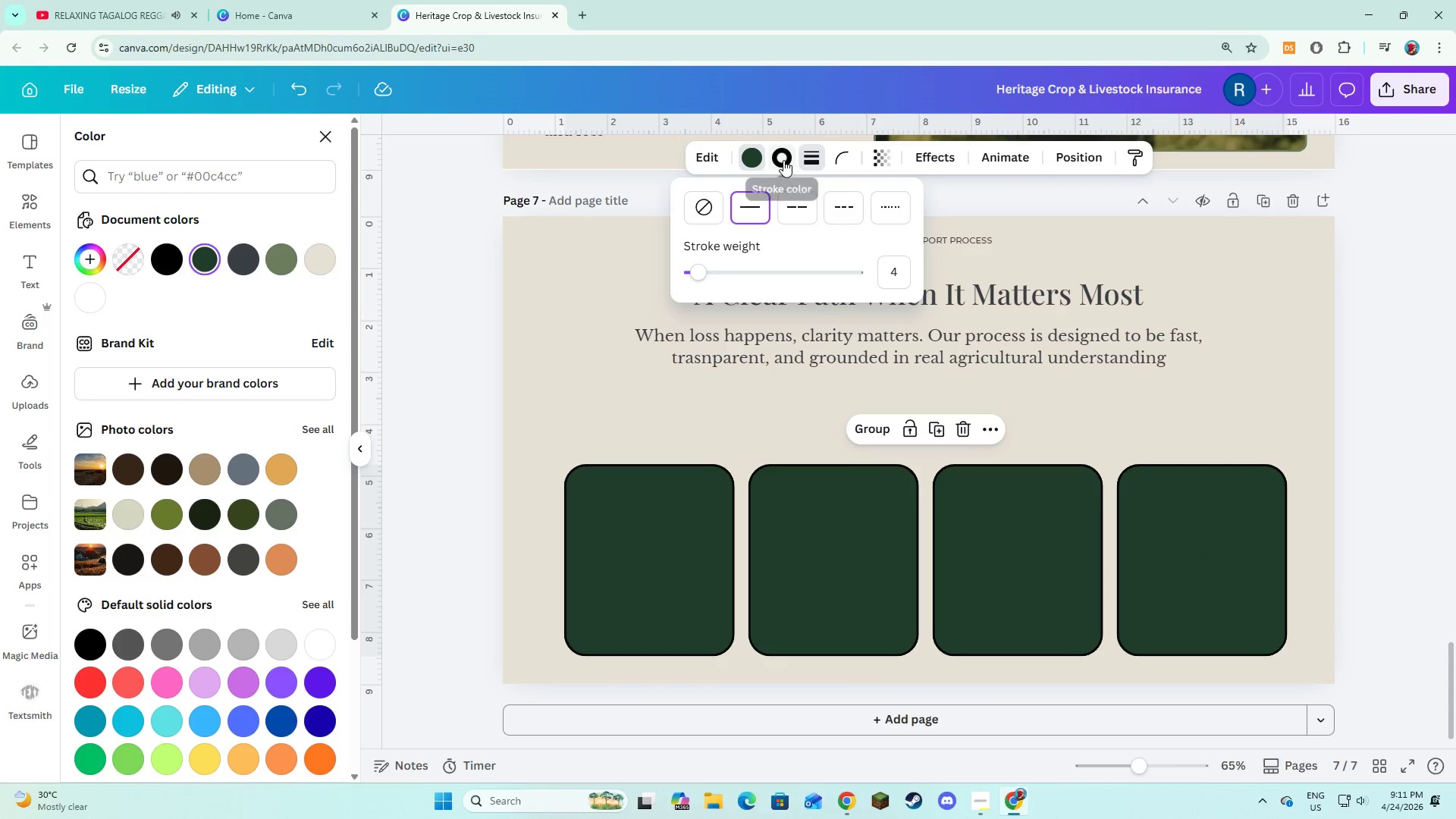 
left_click([783, 160])
 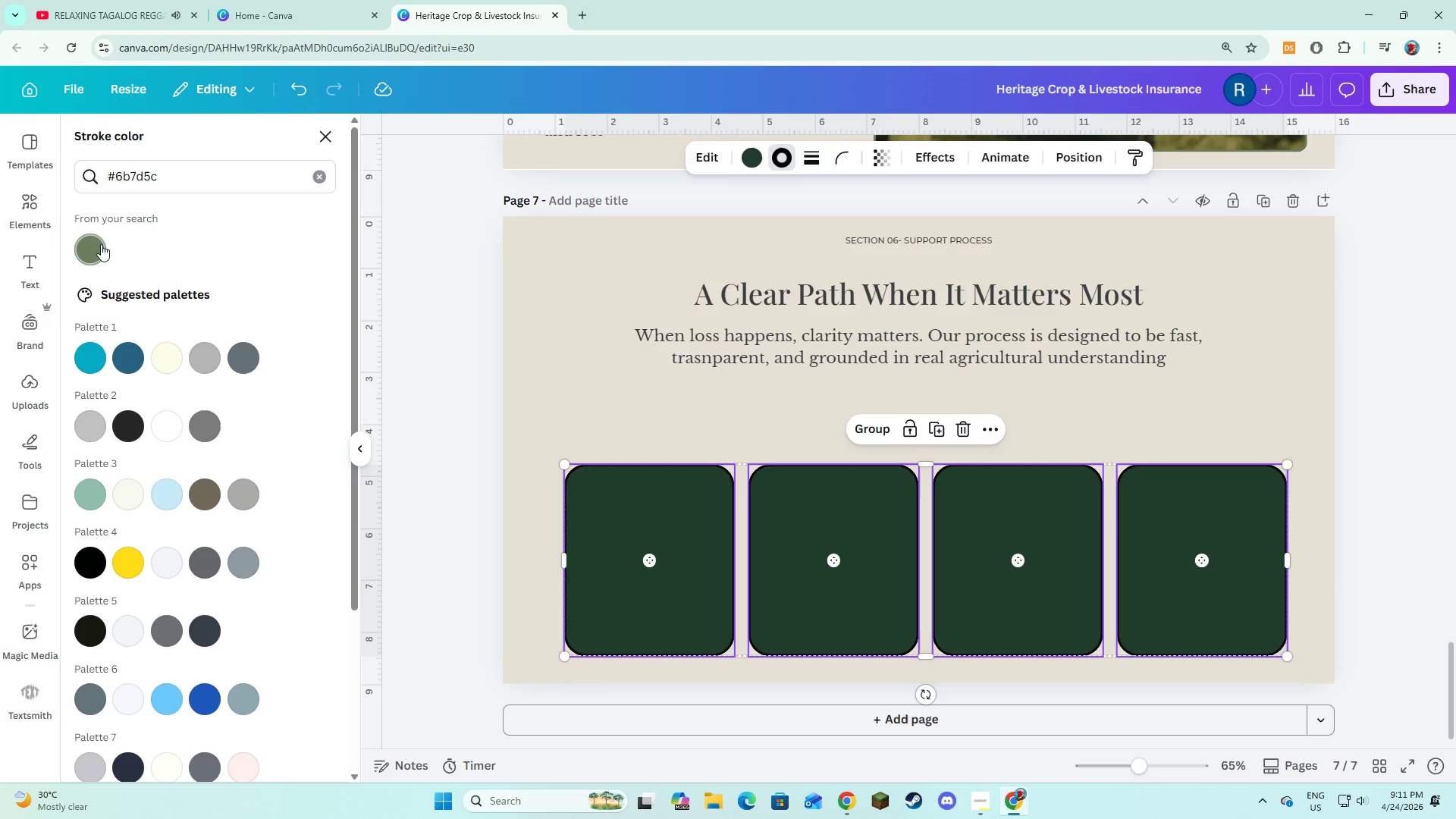 
left_click([101, 244])
 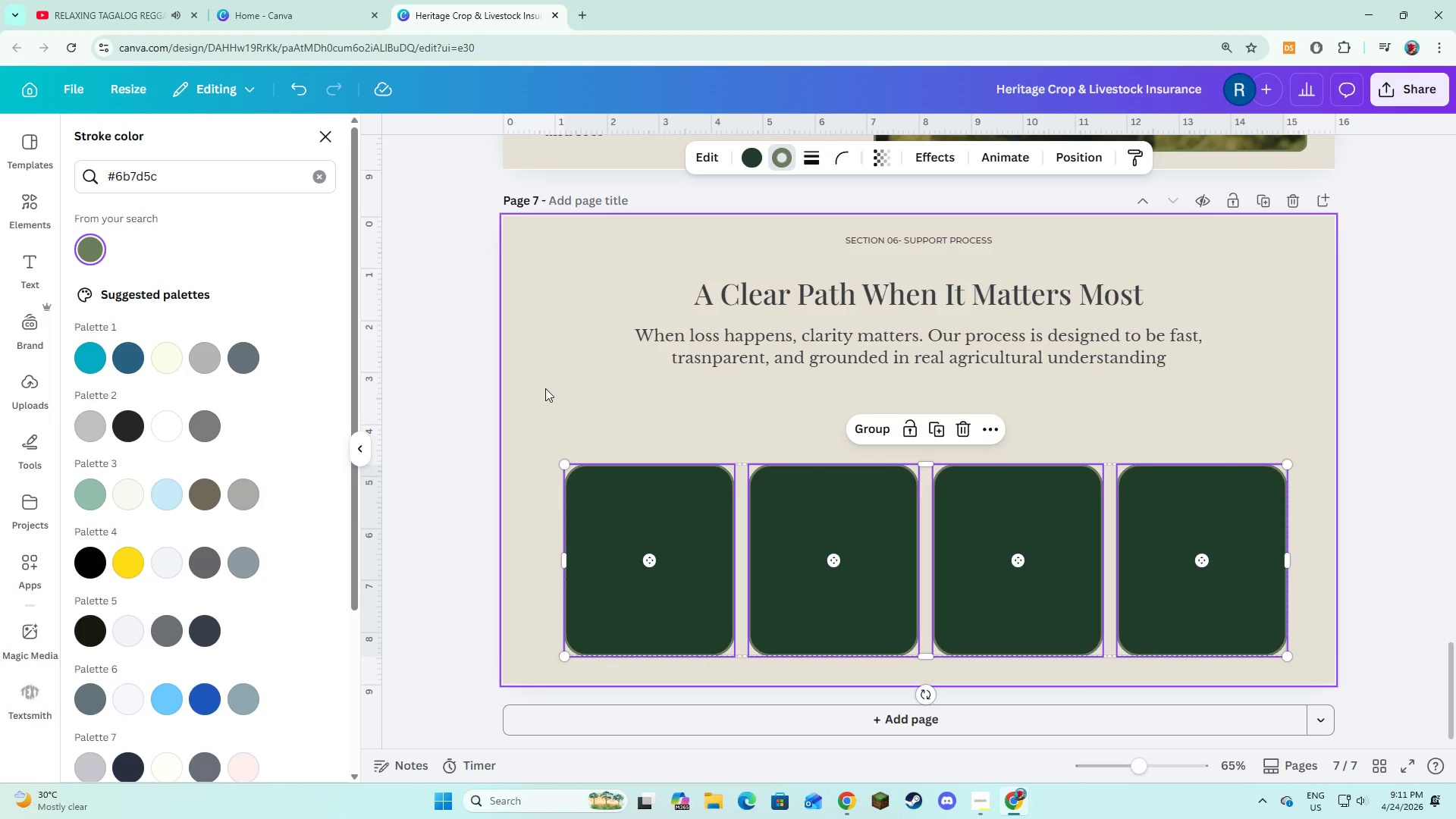 
left_click([545, 388])
 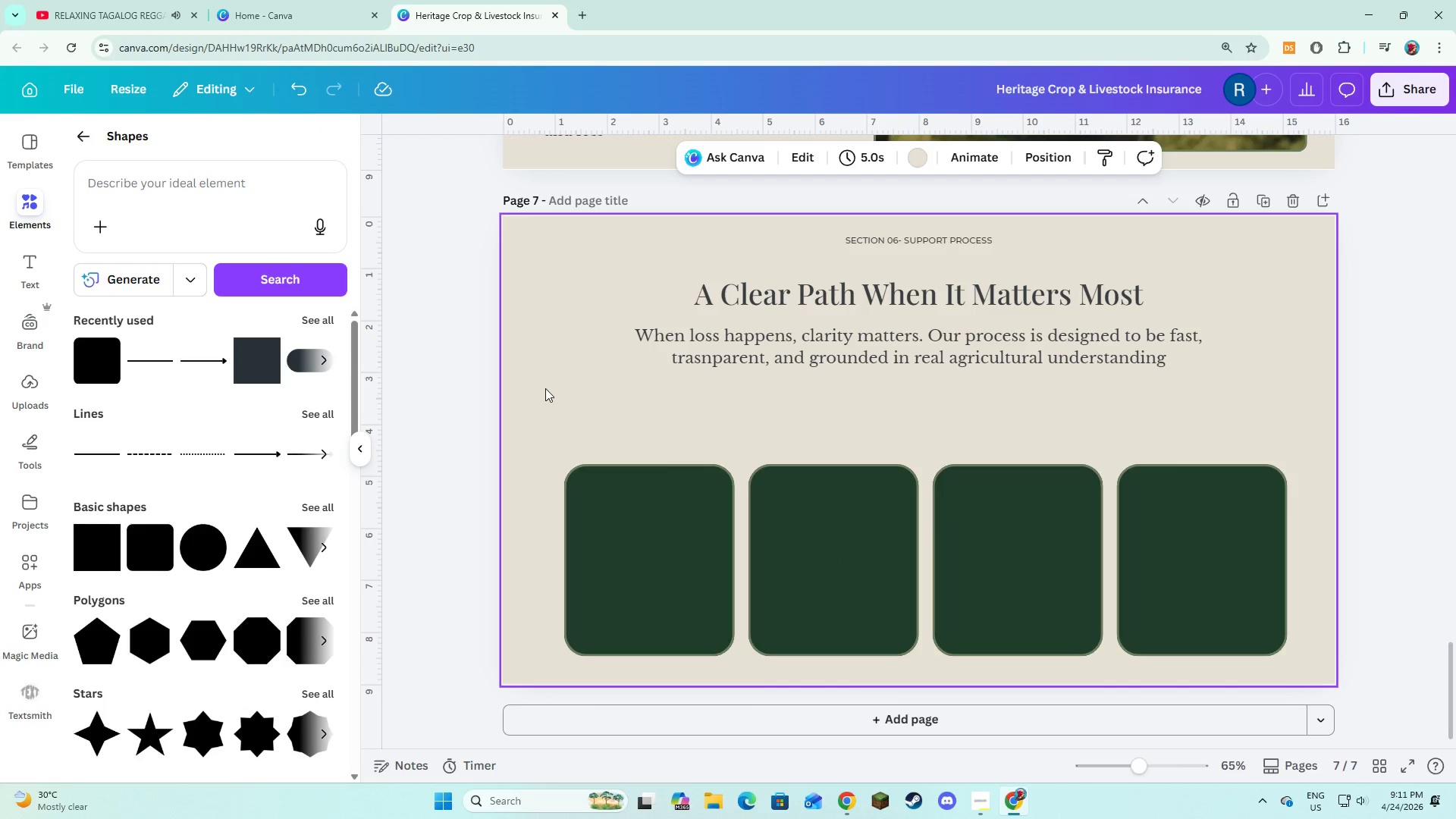 
left_click([545, 388])
 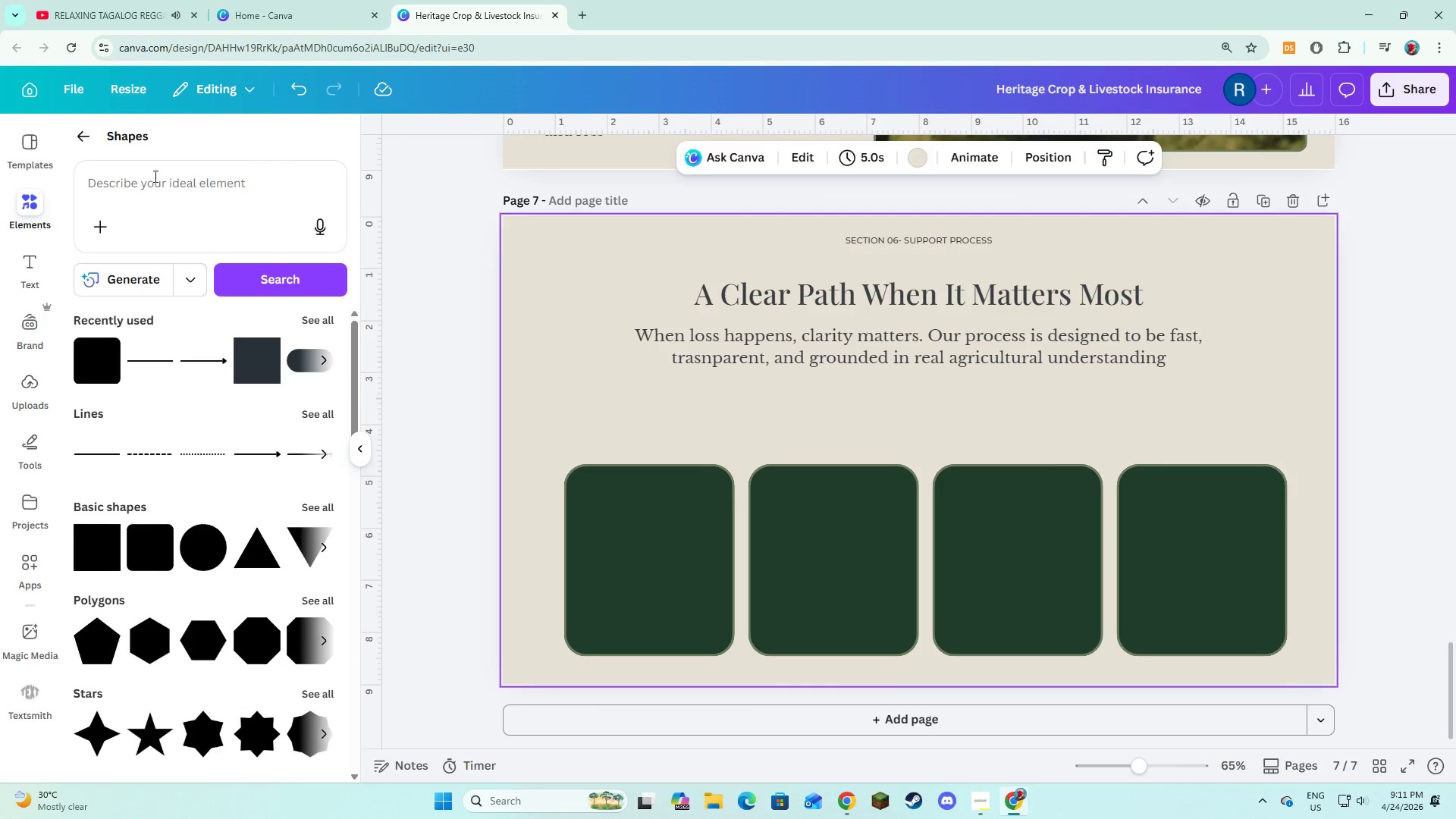 
left_click([87, 146])
 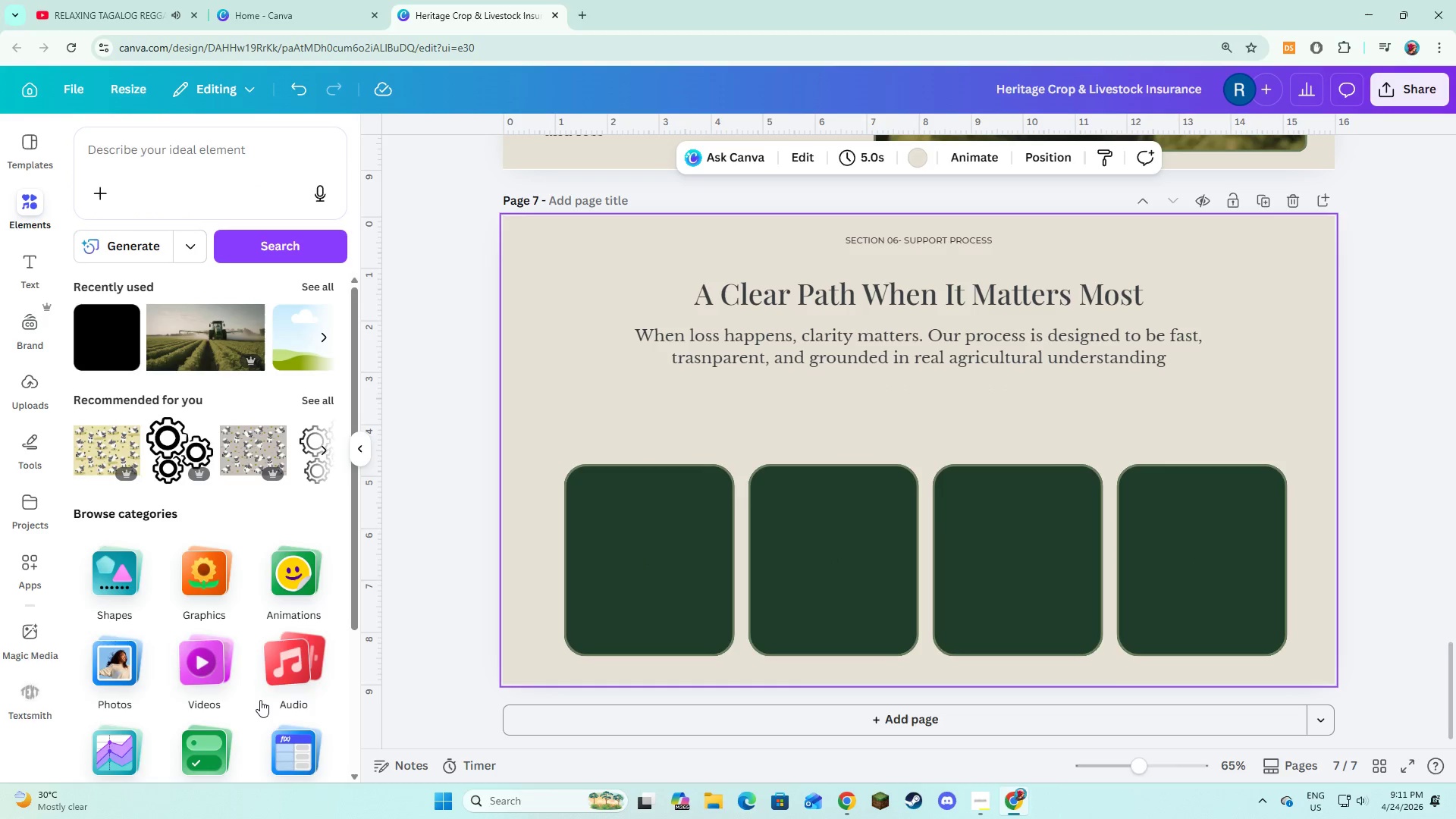 
scroll: coordinate [185, 711], scroll_direction: down, amount: 2.0
 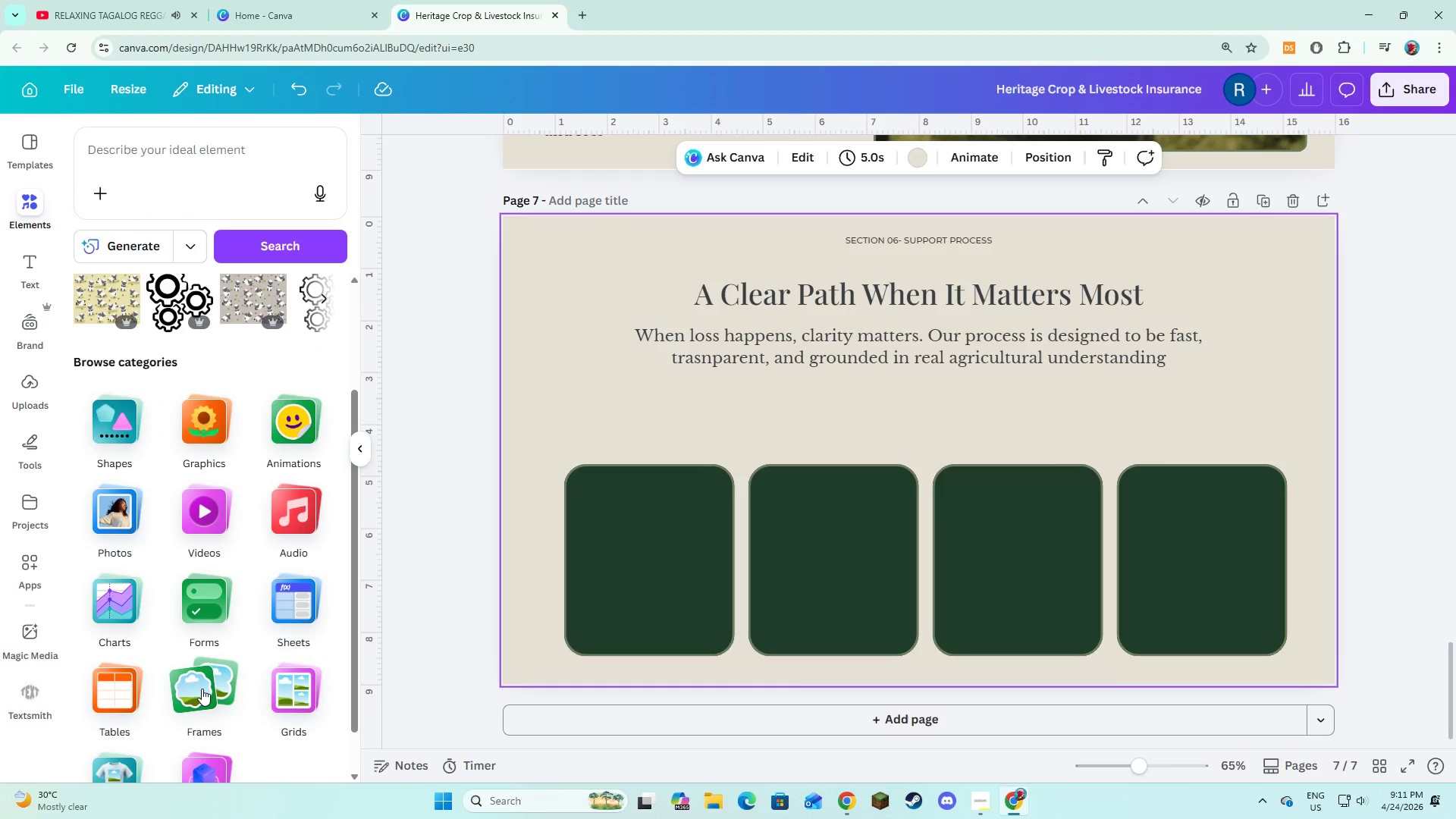 
left_click([202, 689])
 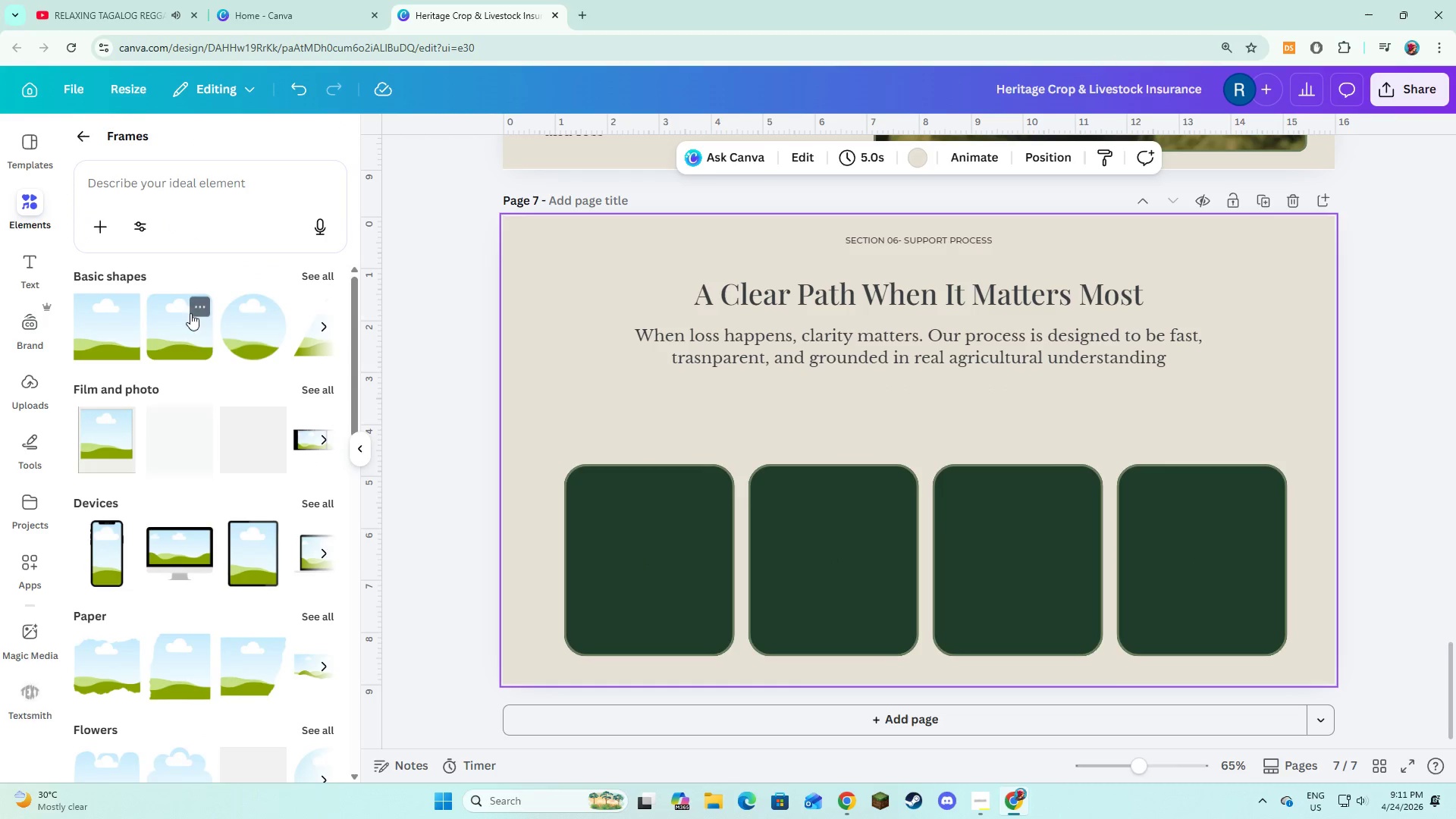 
left_click([235, 331])
 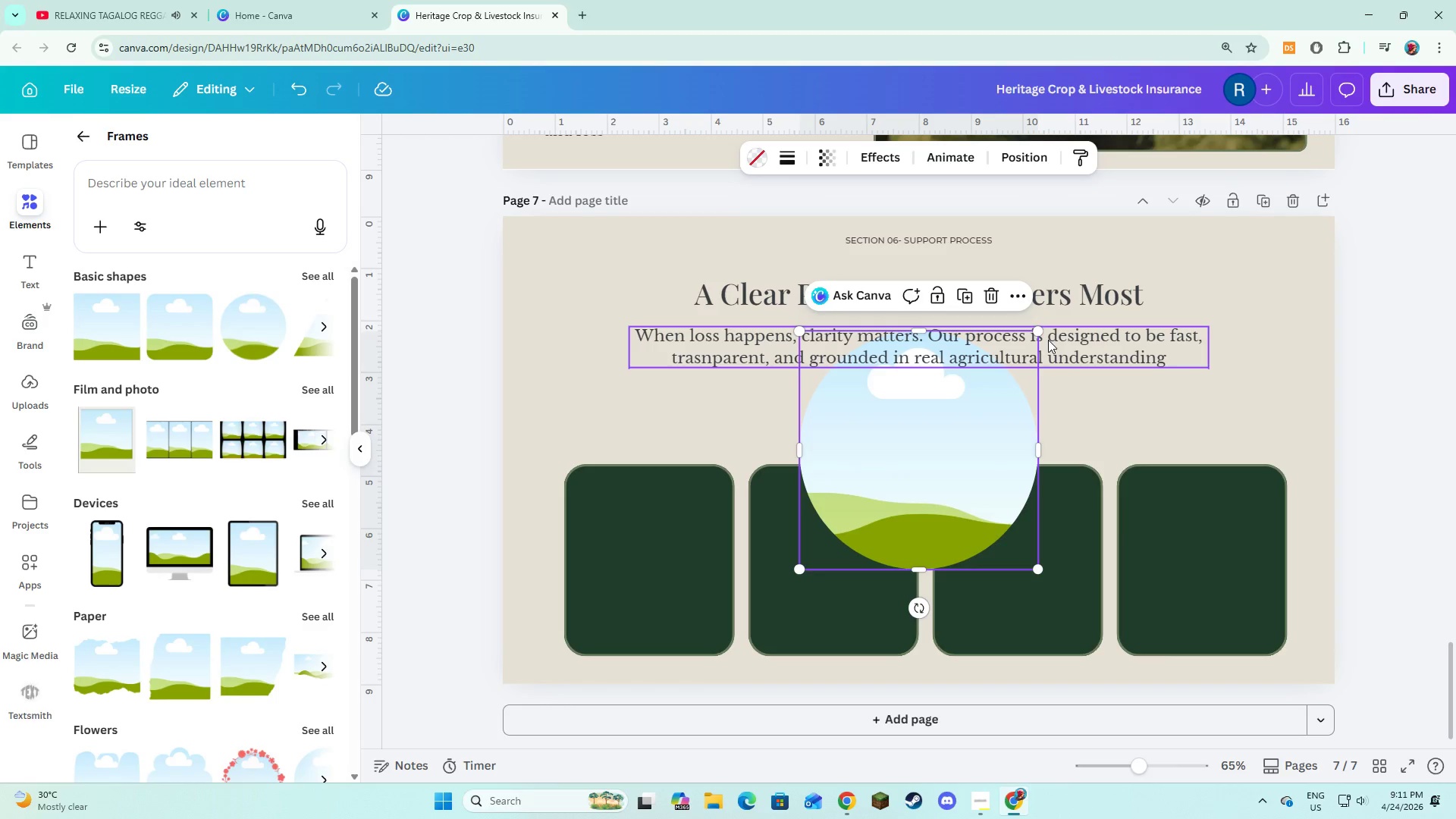 
left_click_drag(start_coordinate=[1031, 332], to_coordinate=[940, 445])
 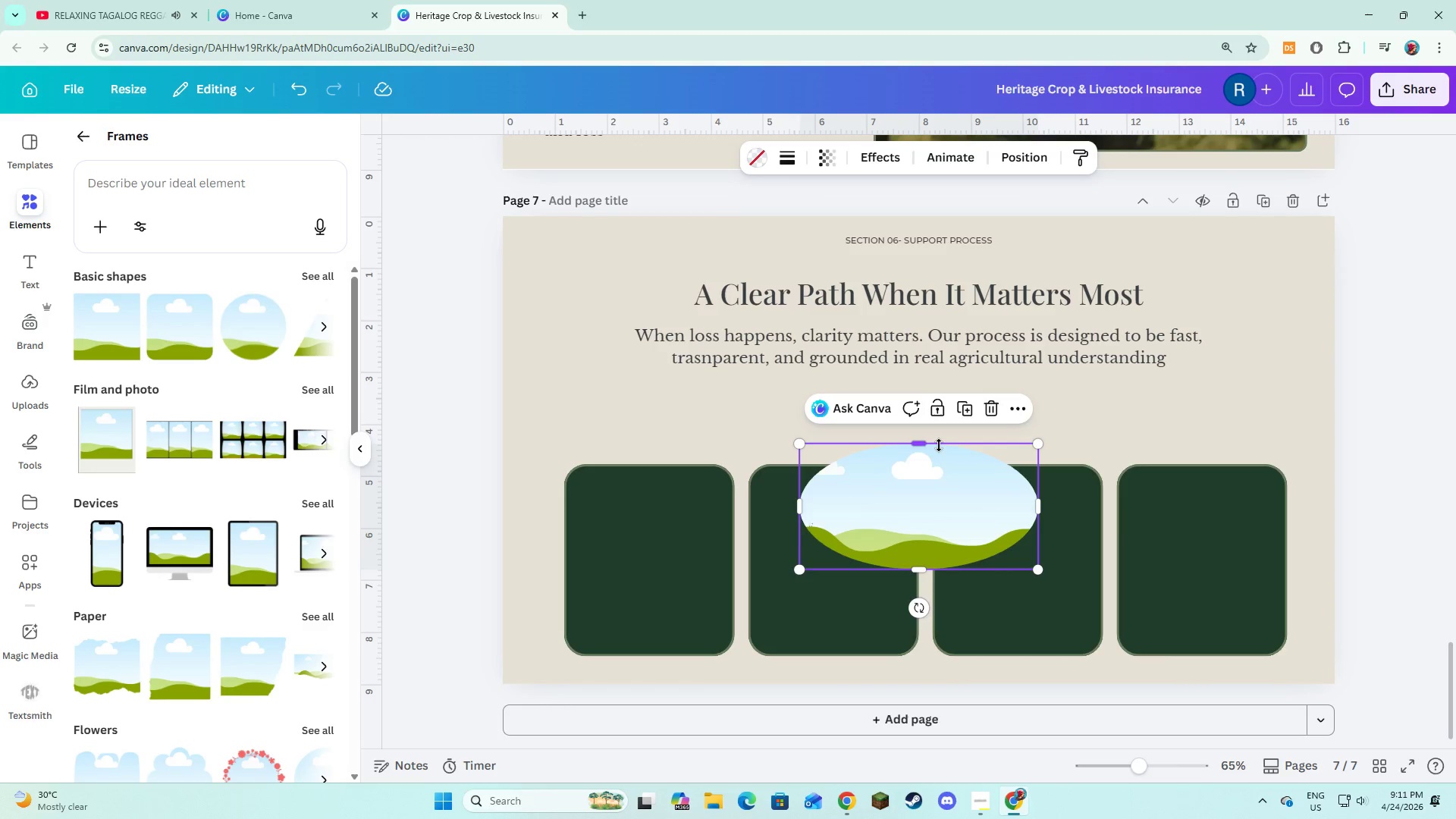 
key(Control+Z)
 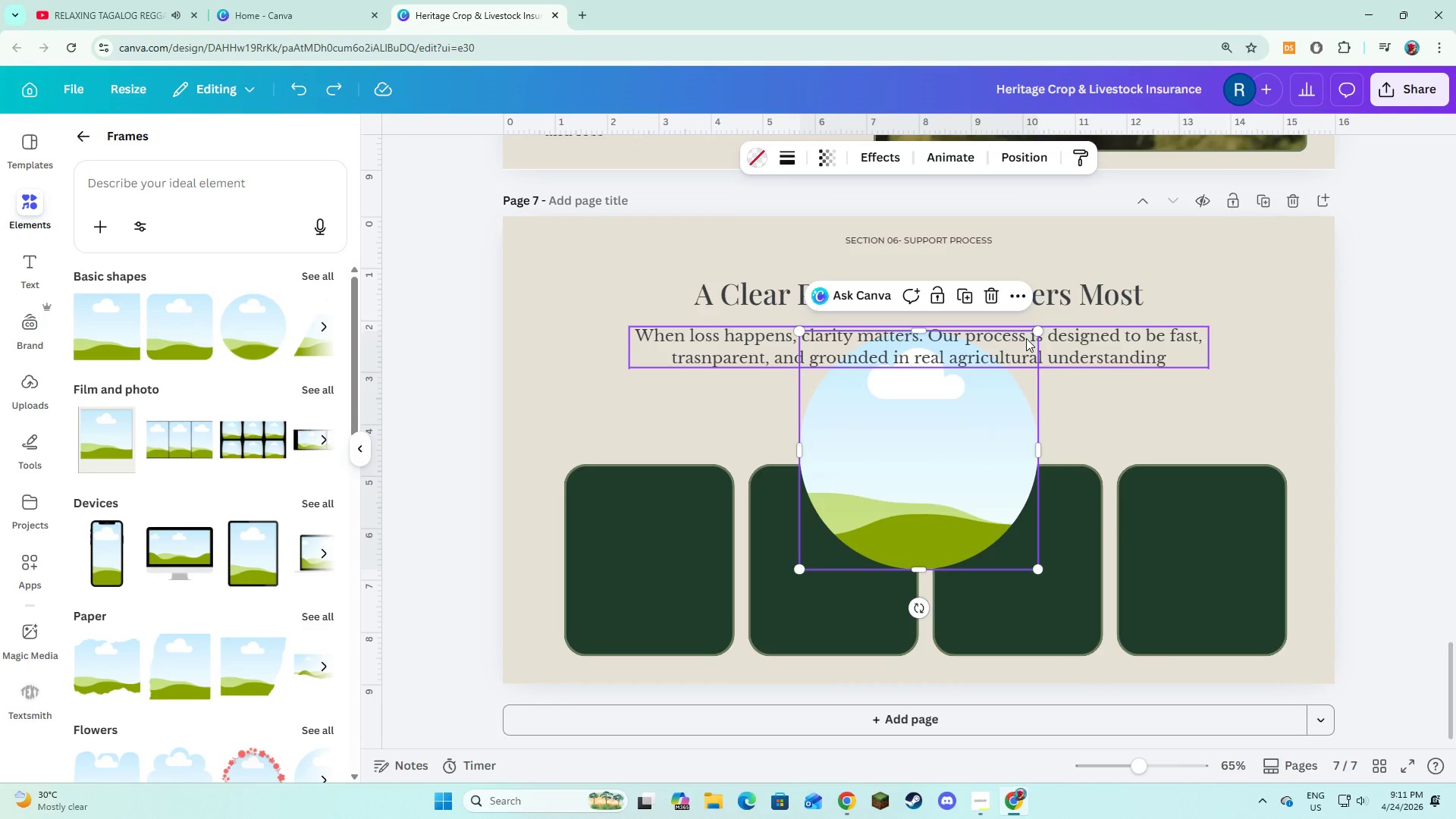 
left_click_drag(start_coordinate=[1040, 331], to_coordinate=[943, 456])
 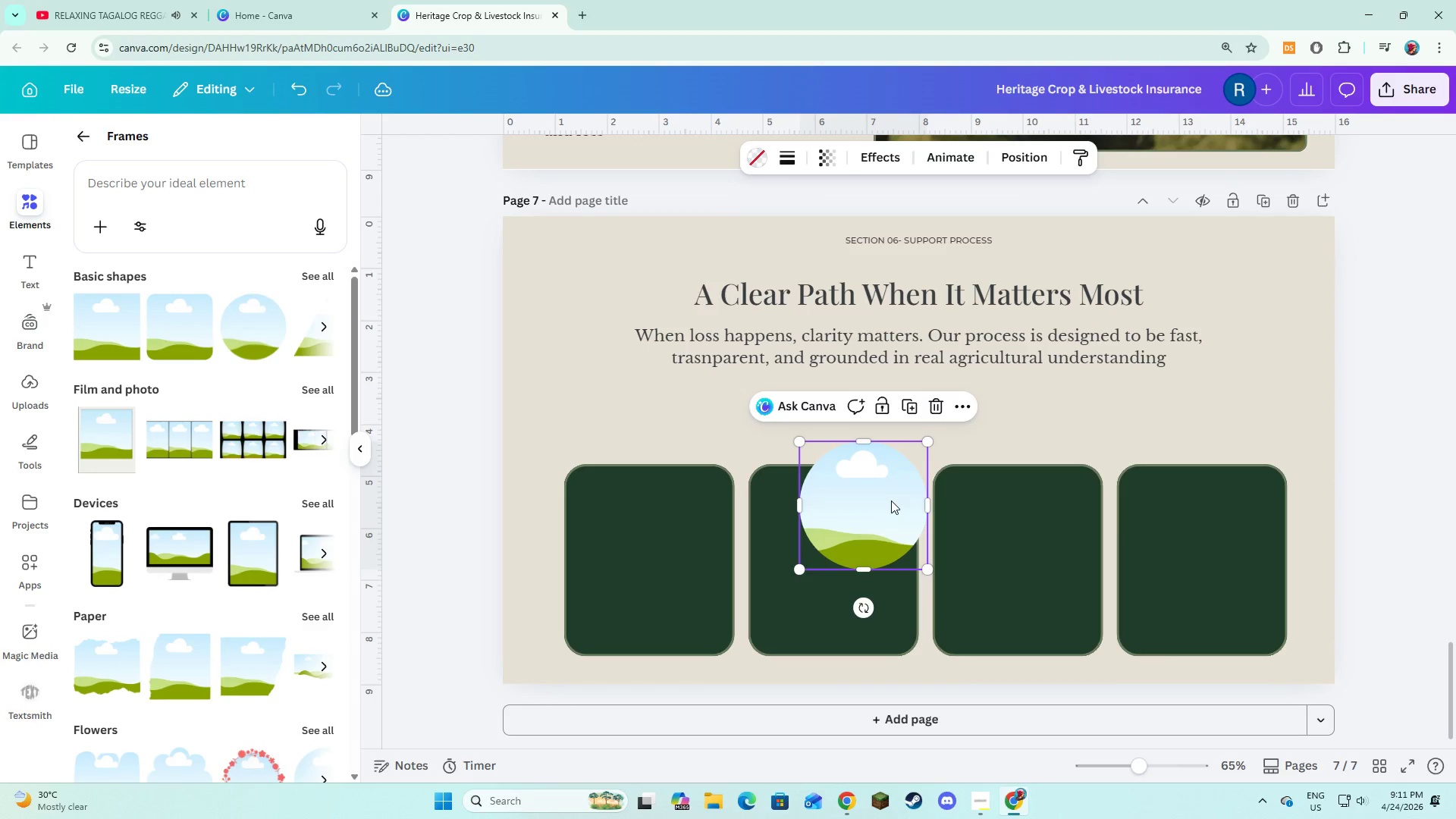 
left_click_drag(start_coordinate=[891, 500], to_coordinate=[685, 442])
 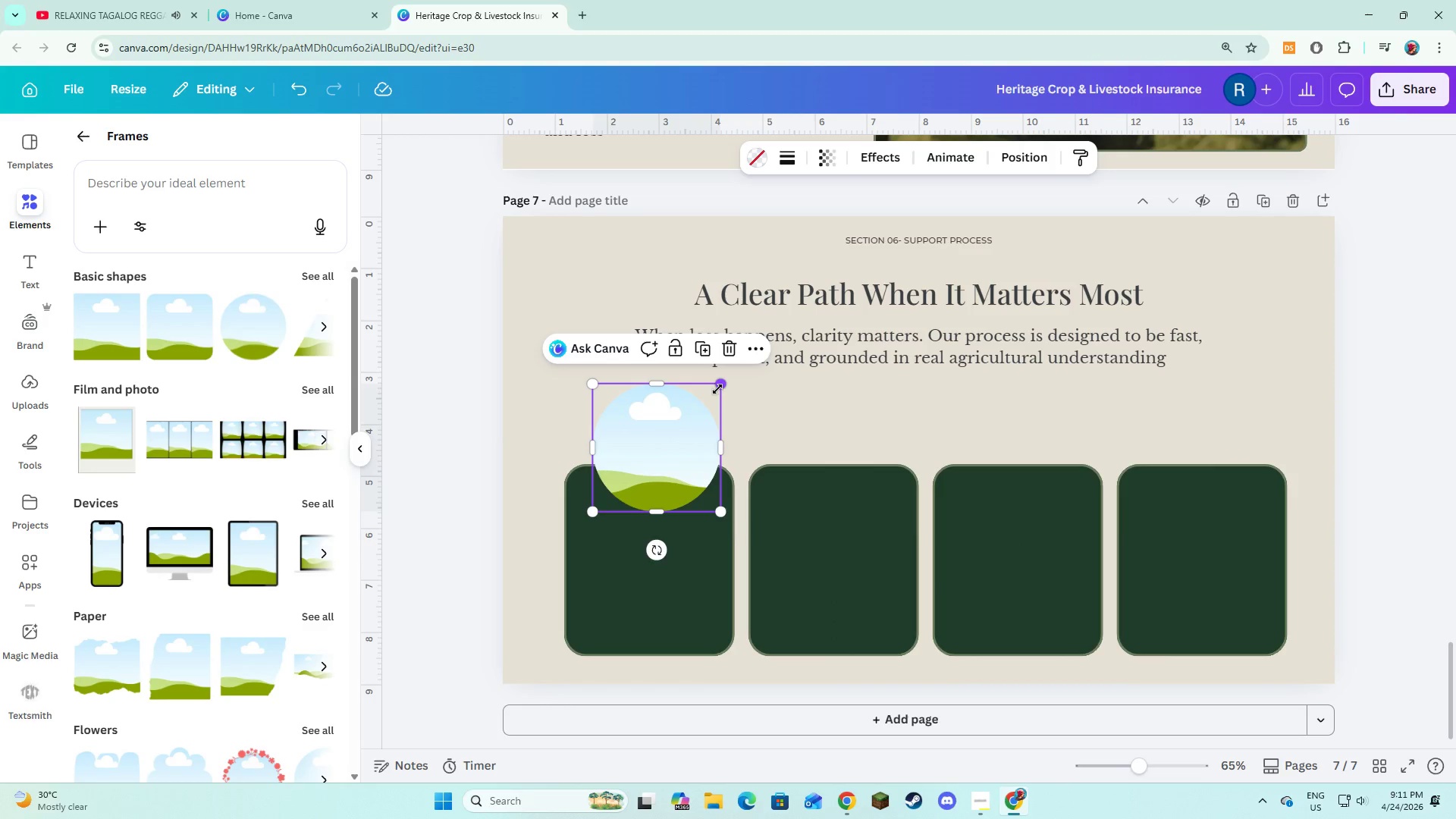 
left_click_drag(start_coordinate=[717, 389], to_coordinate=[712, 405])
 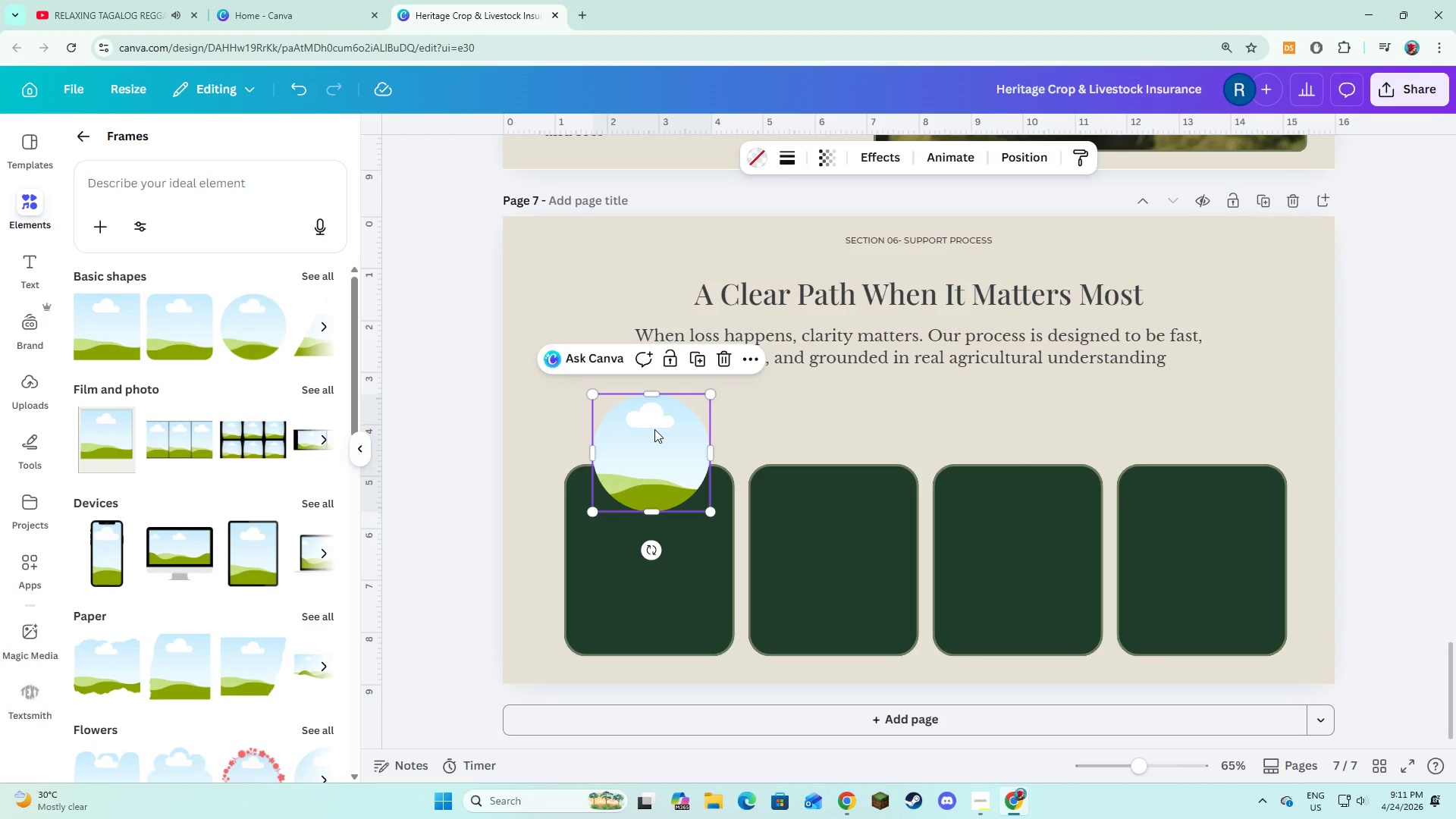 
left_click_drag(start_coordinate=[654, 429], to_coordinate=[655, 419])
 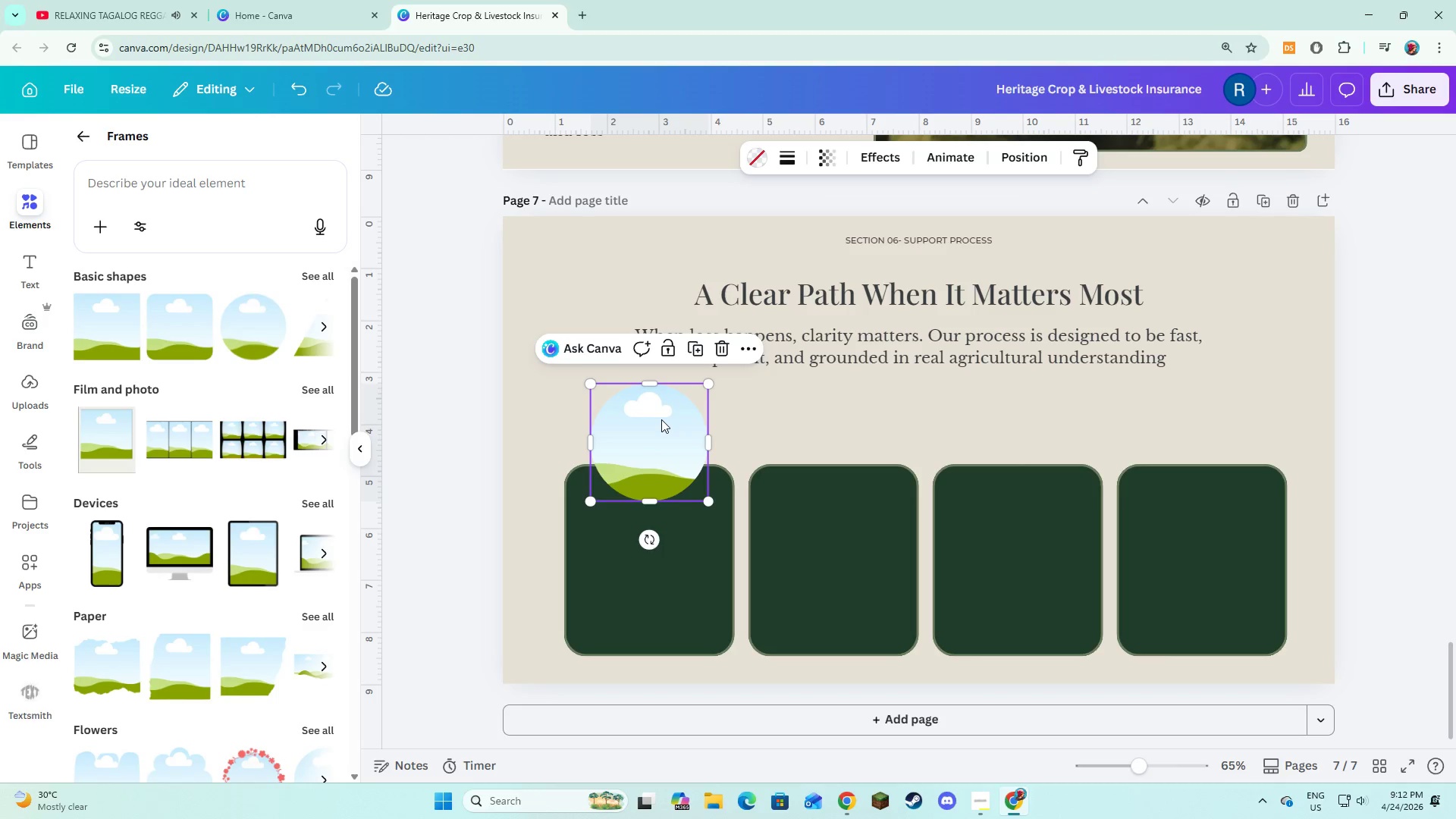 
wait(13.05)
 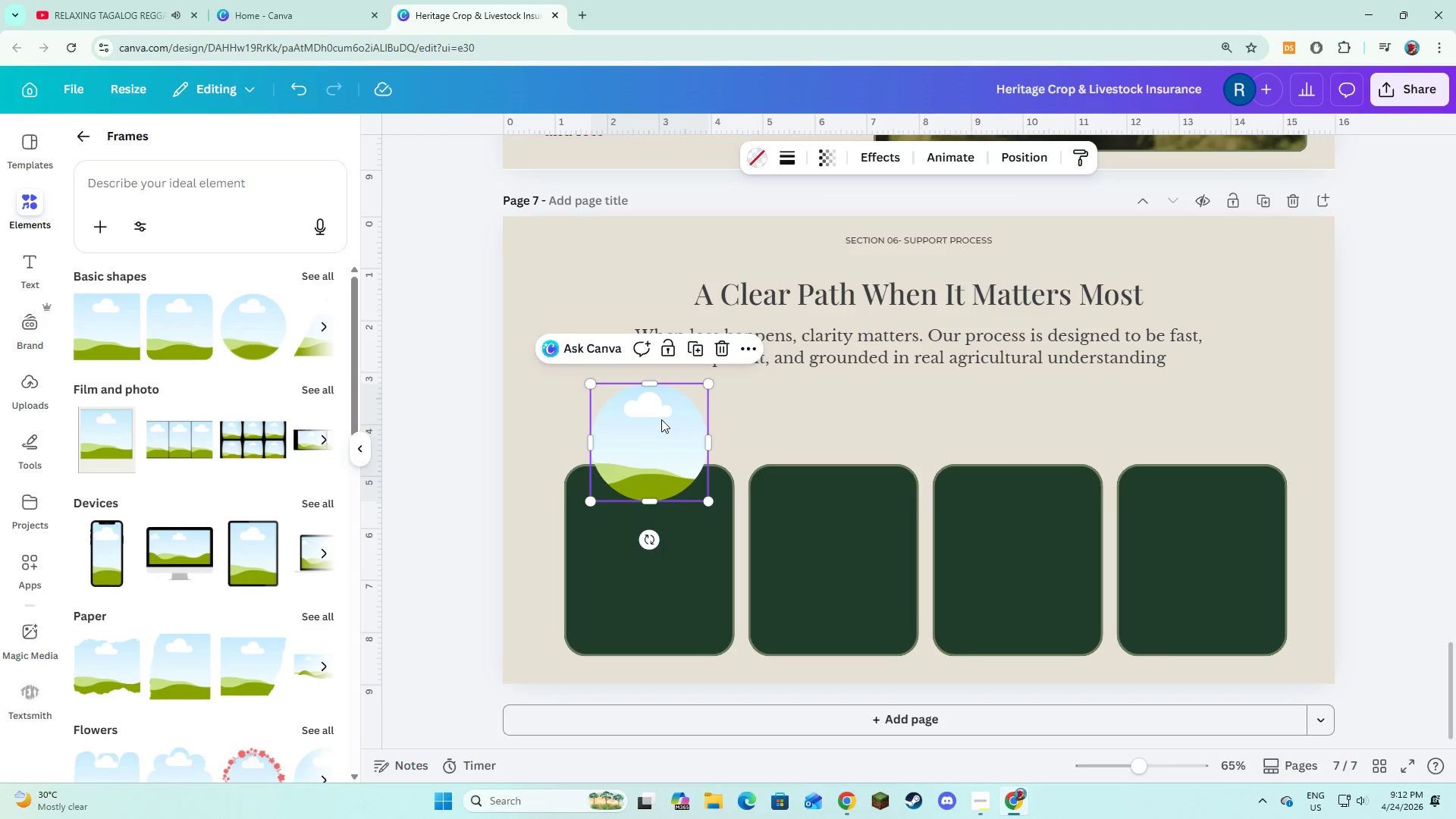 
left_click_drag(start_coordinate=[702, 387], to_coordinate=[695, 407])
 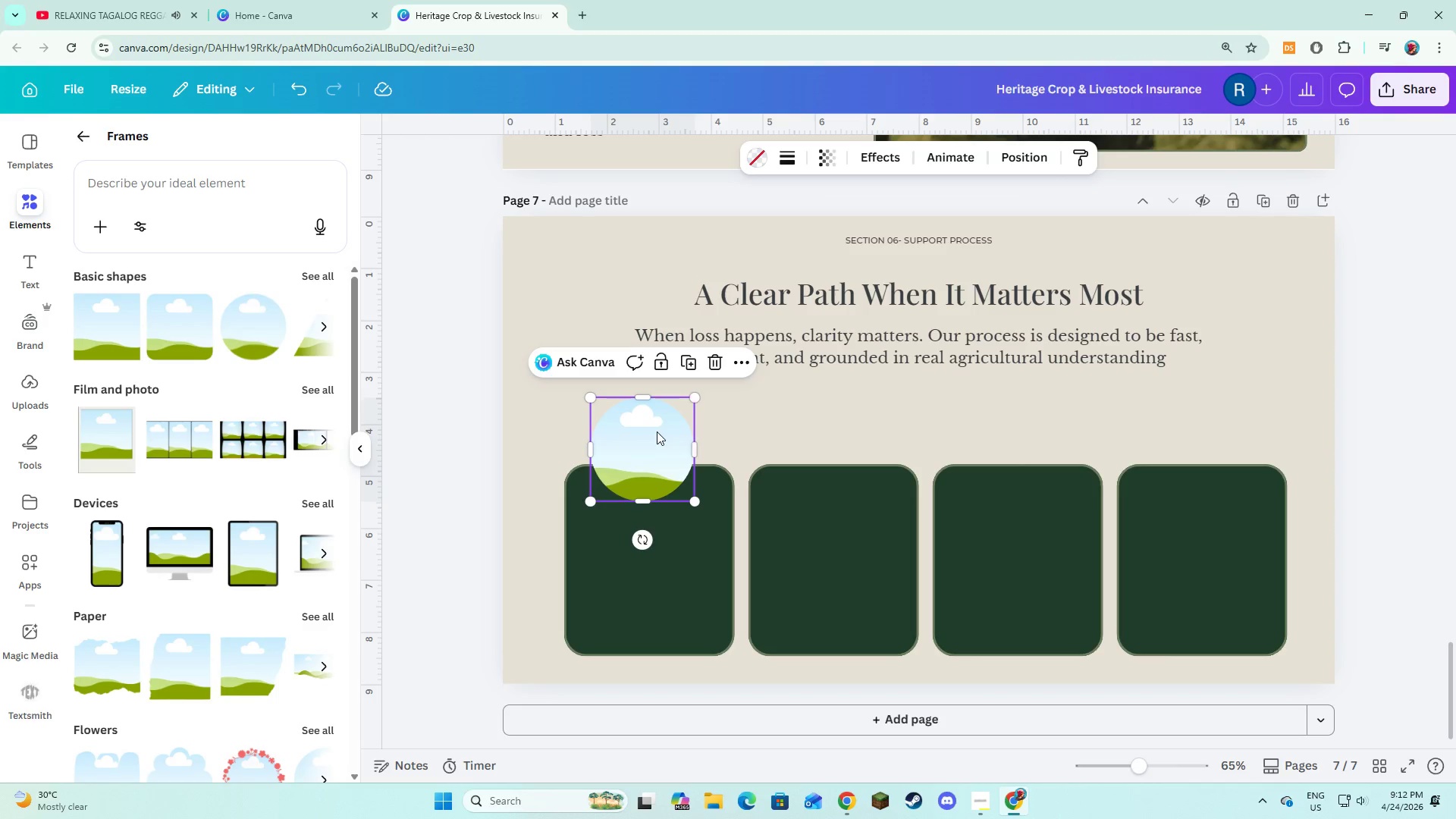 
left_click_drag(start_coordinate=[657, 431], to_coordinate=[665, 424])
 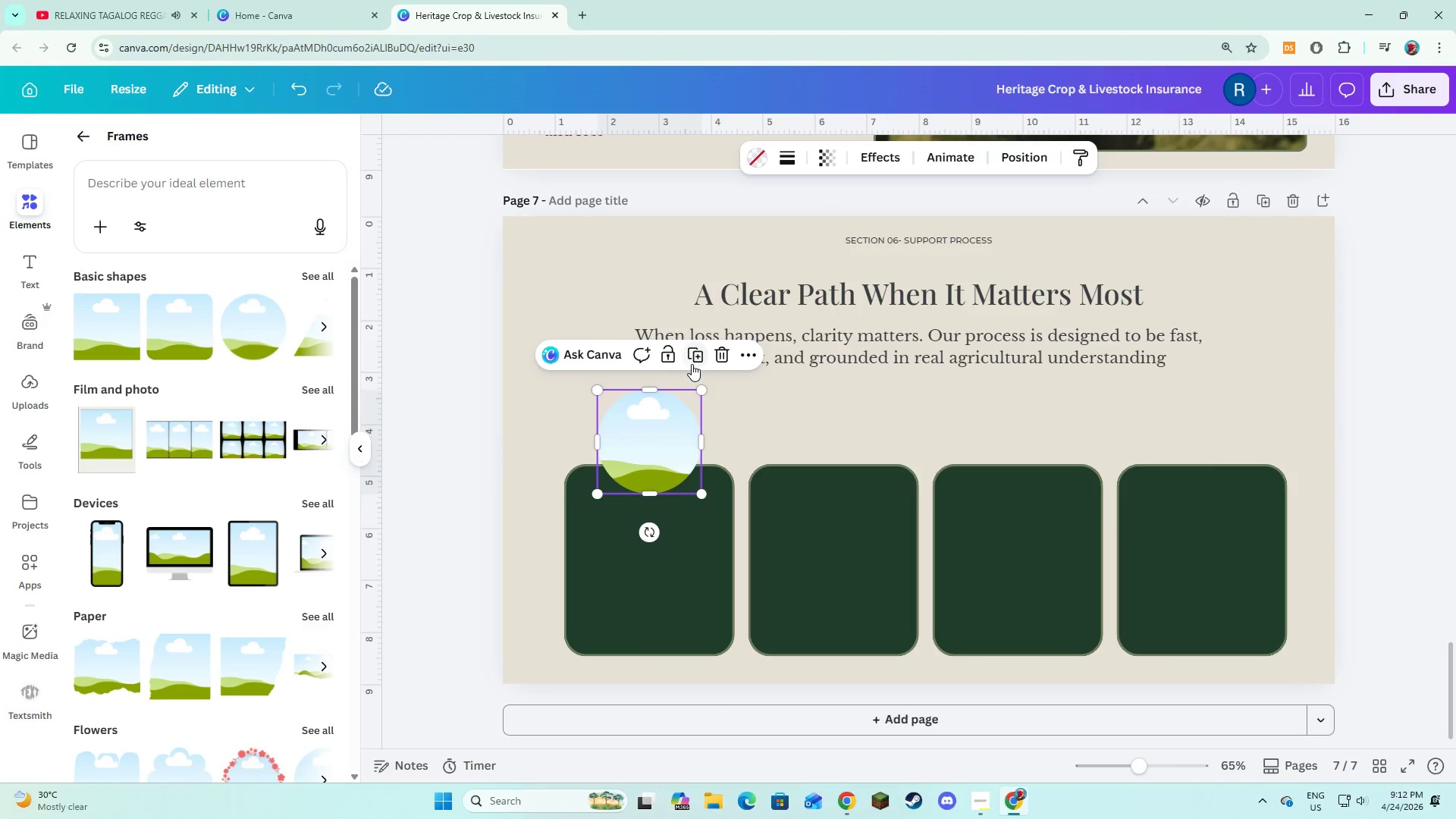 
left_click([695, 362])
 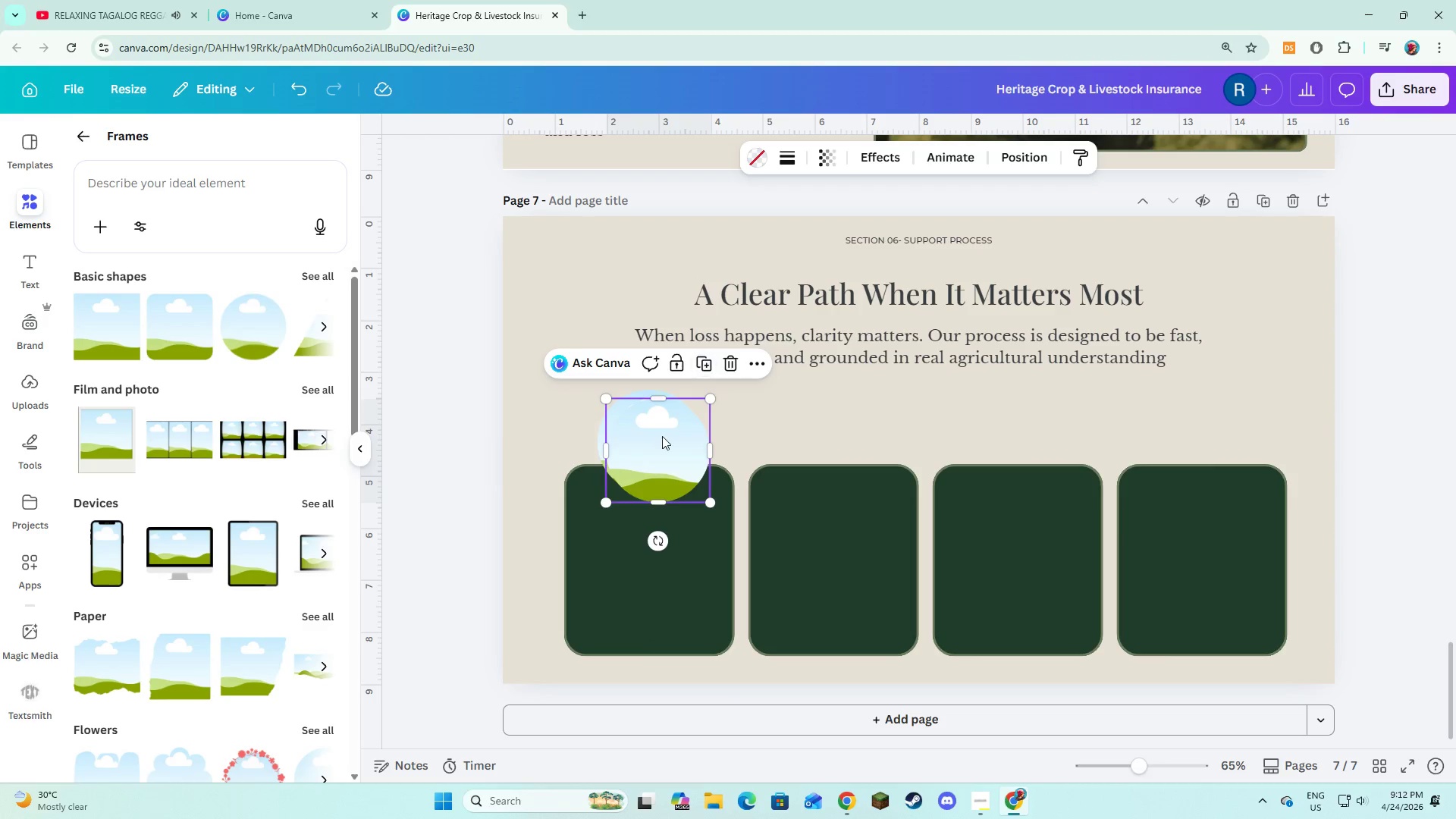 
left_click_drag(start_coordinate=[662, 436], to_coordinate=[842, 431])
 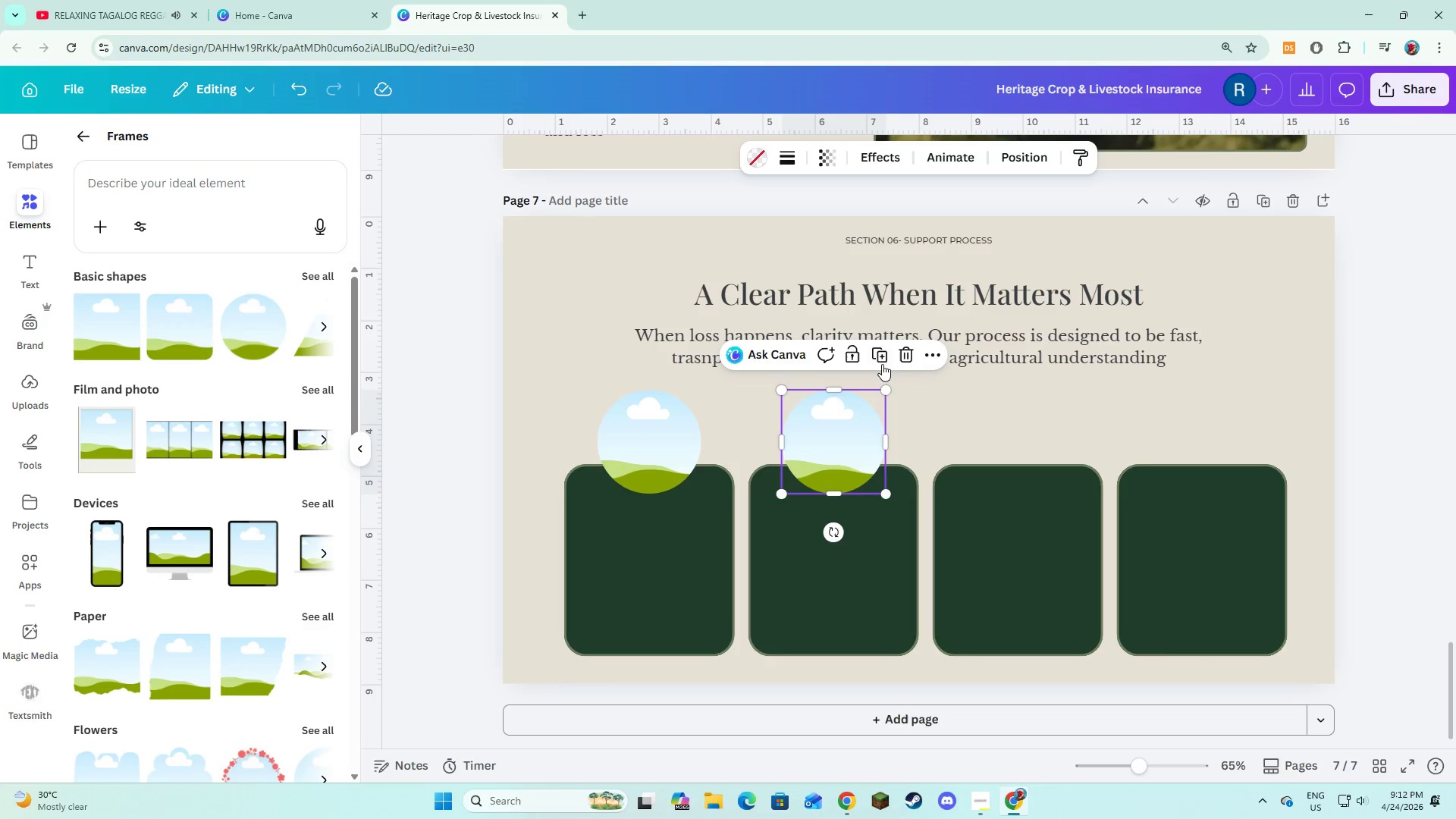 
left_click([883, 359])
 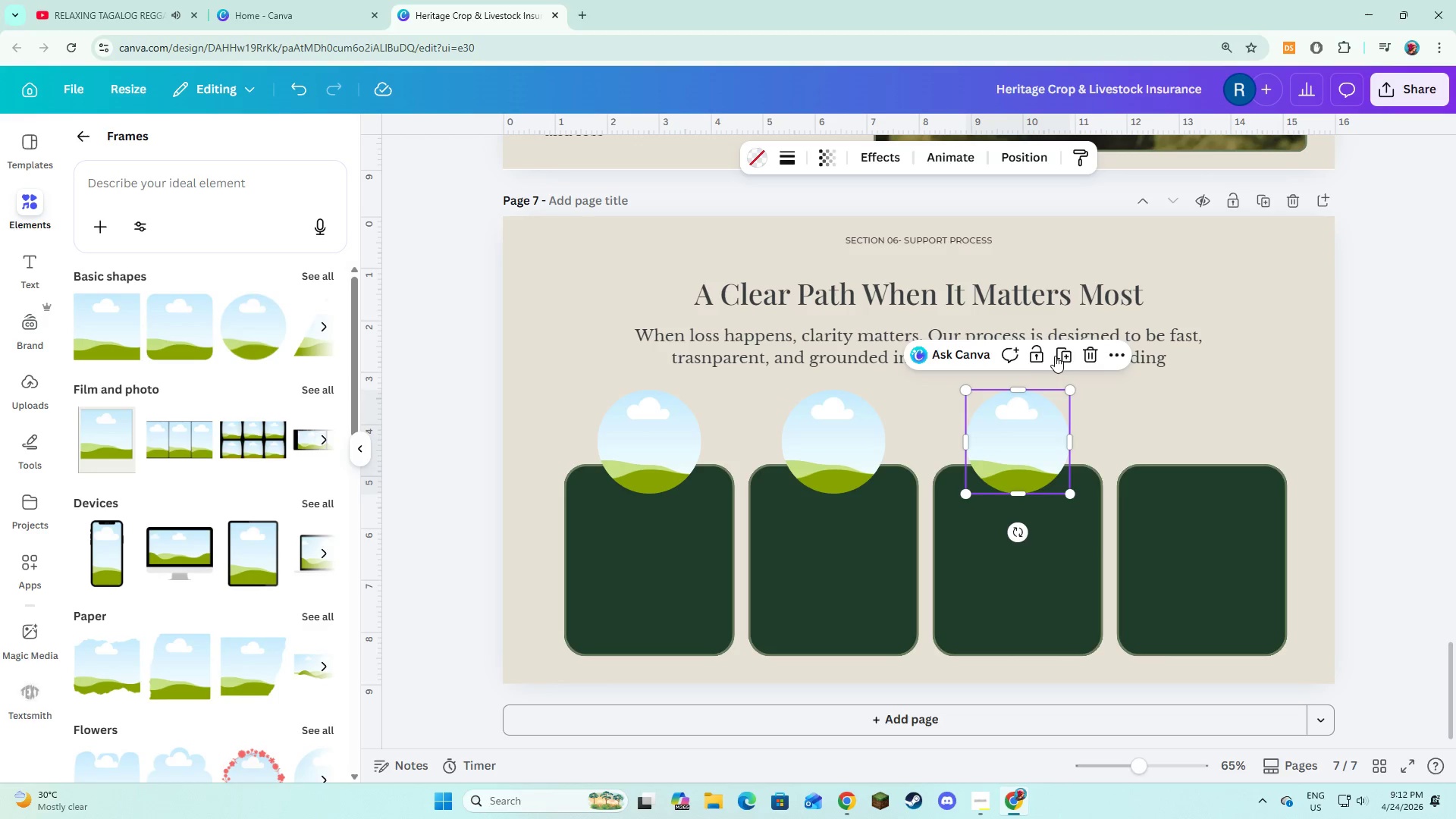 
left_click([1063, 353])
 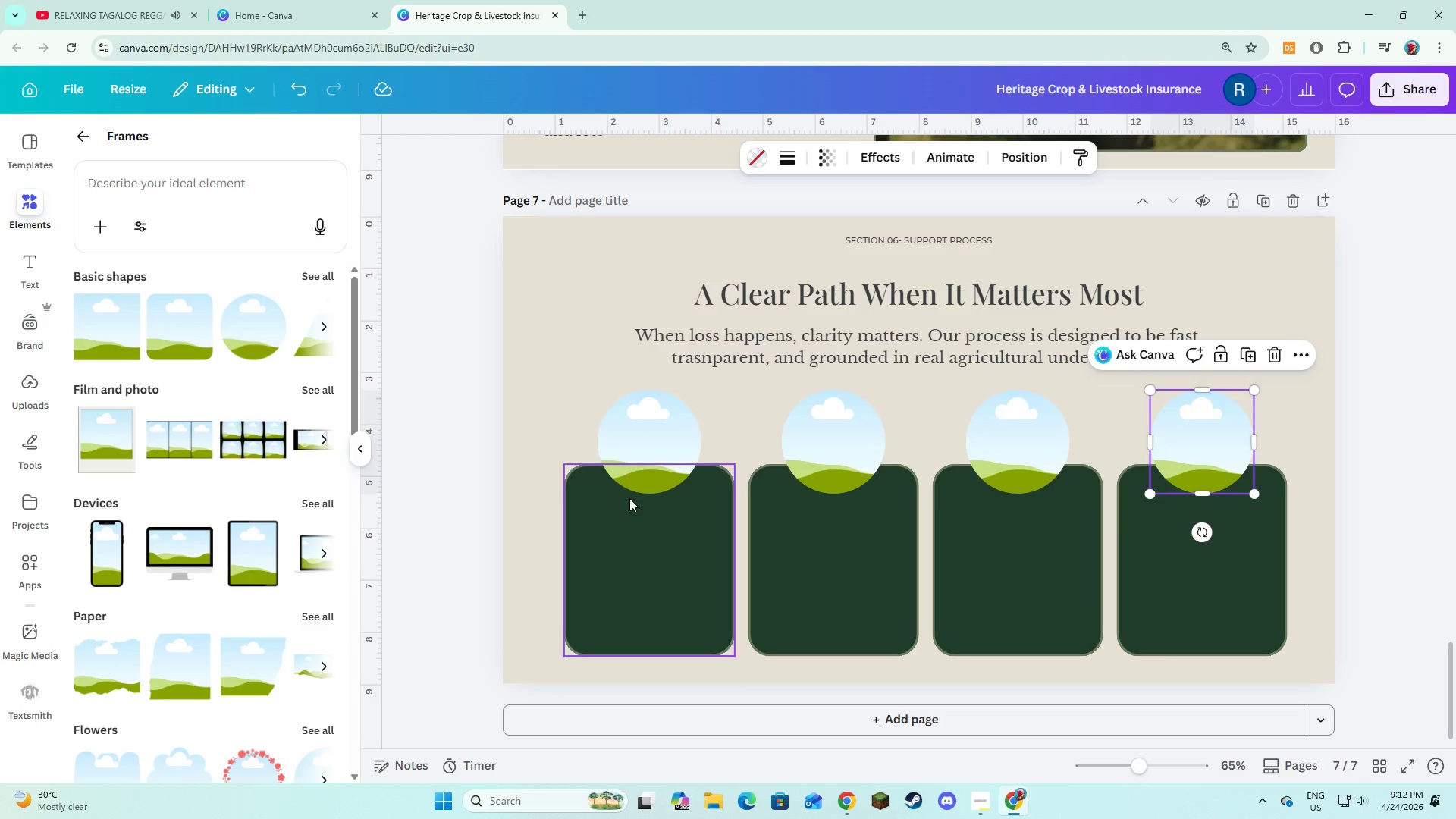 
left_click([620, 449])
 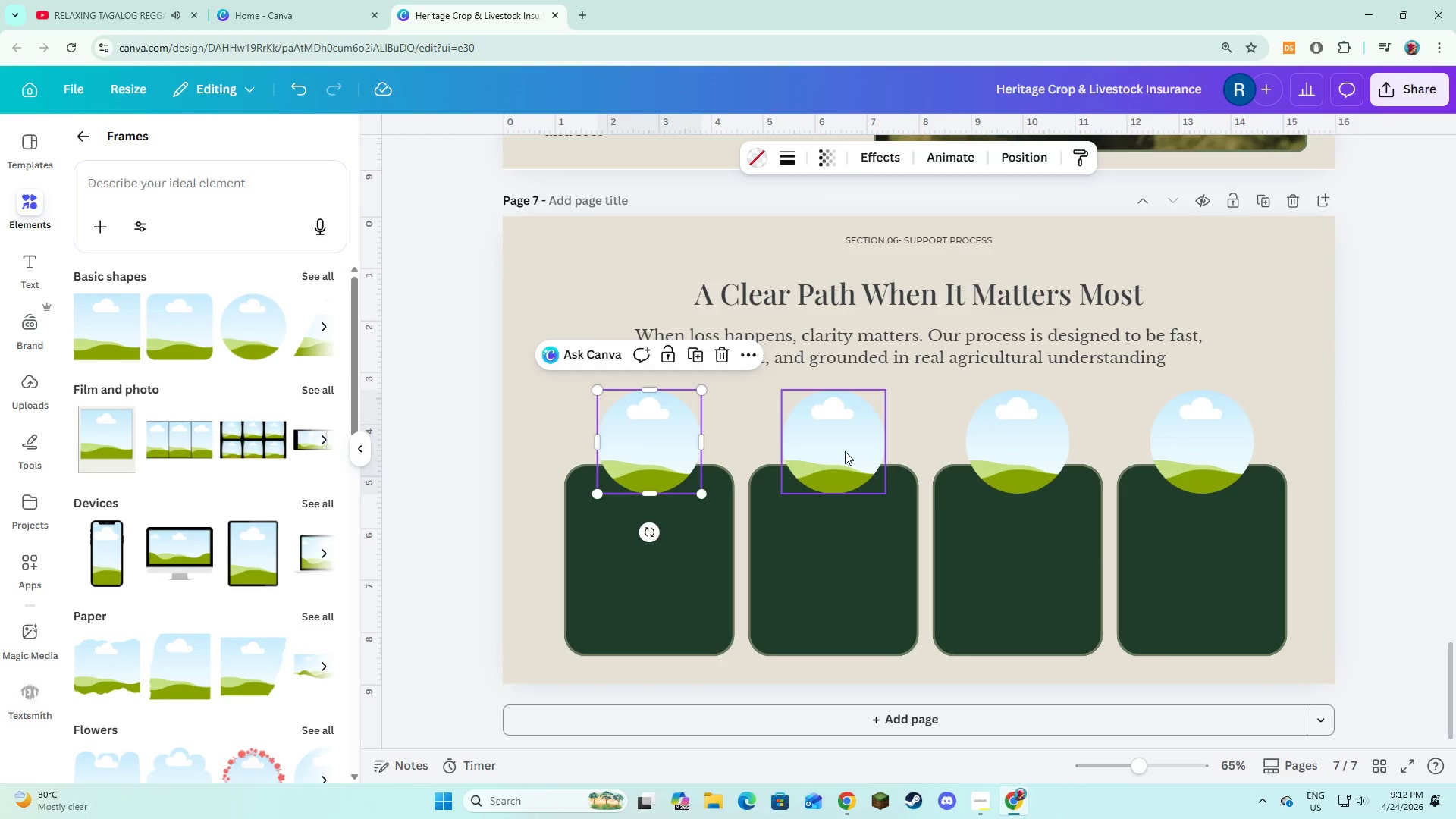 
hold_key(key=ShiftLeft, duration=2.62)
left_click([845, 451])
 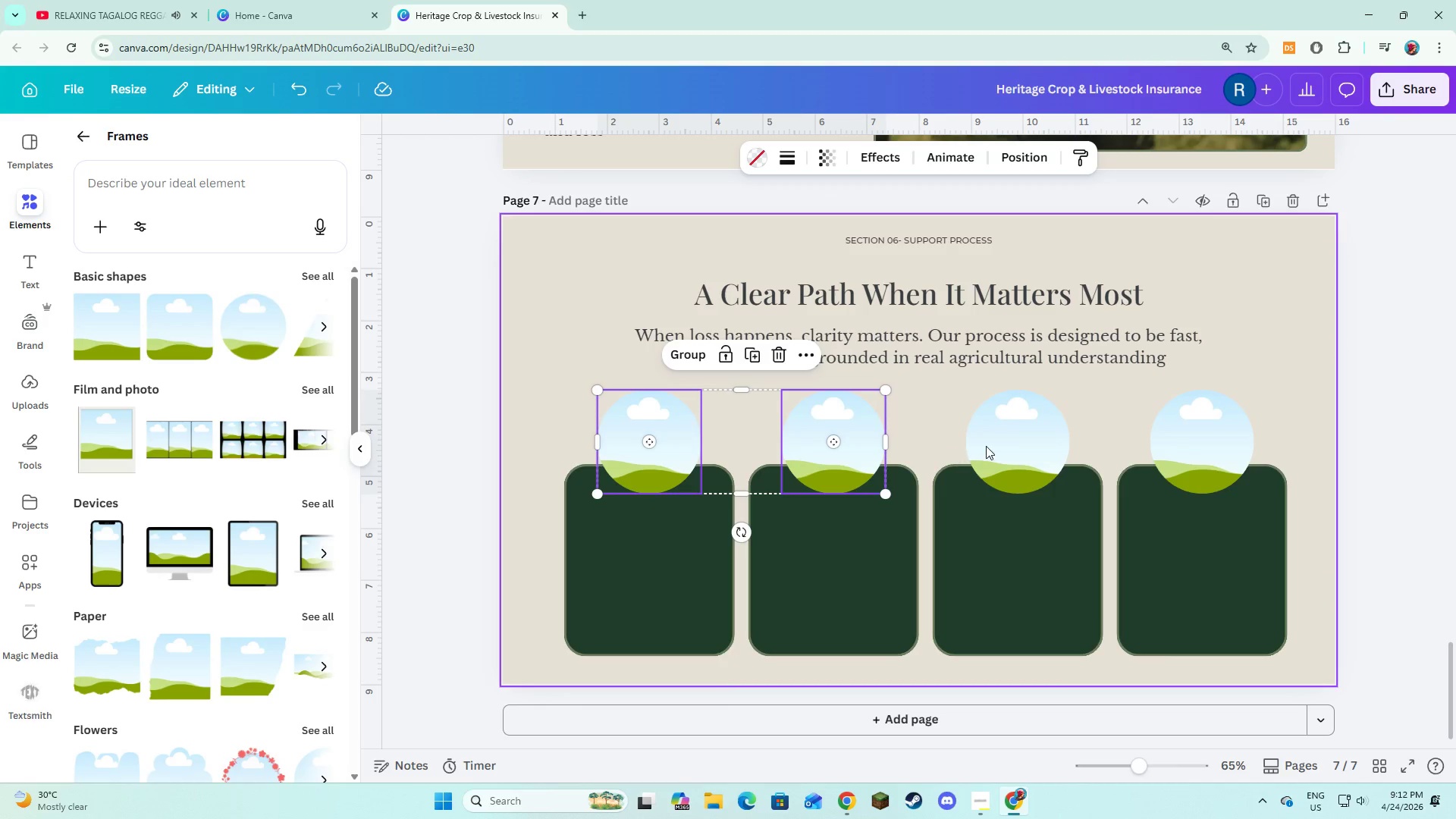 
left_click([987, 446])
 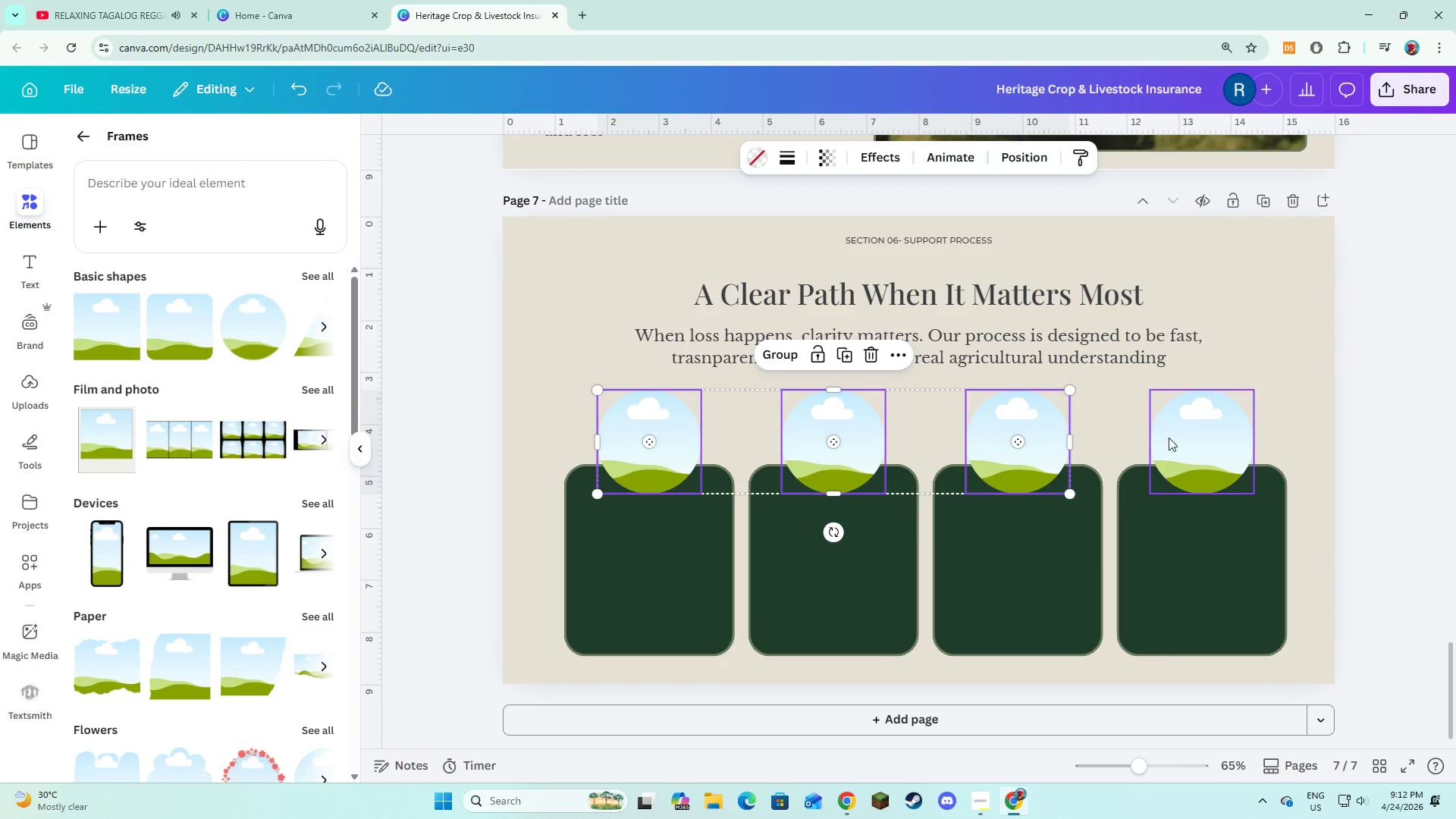 
left_click([1170, 435])
 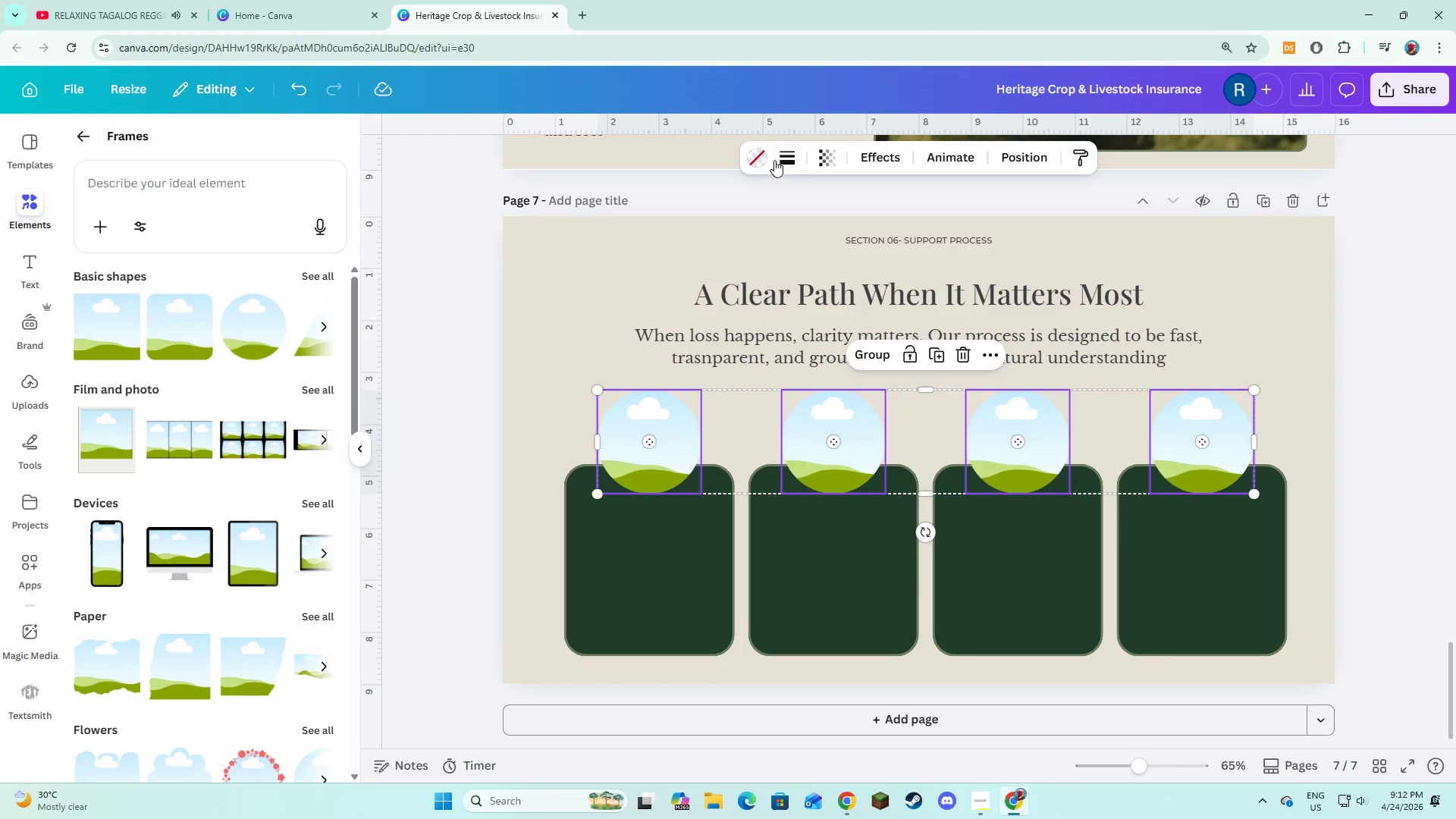 
left_click([780, 159])
 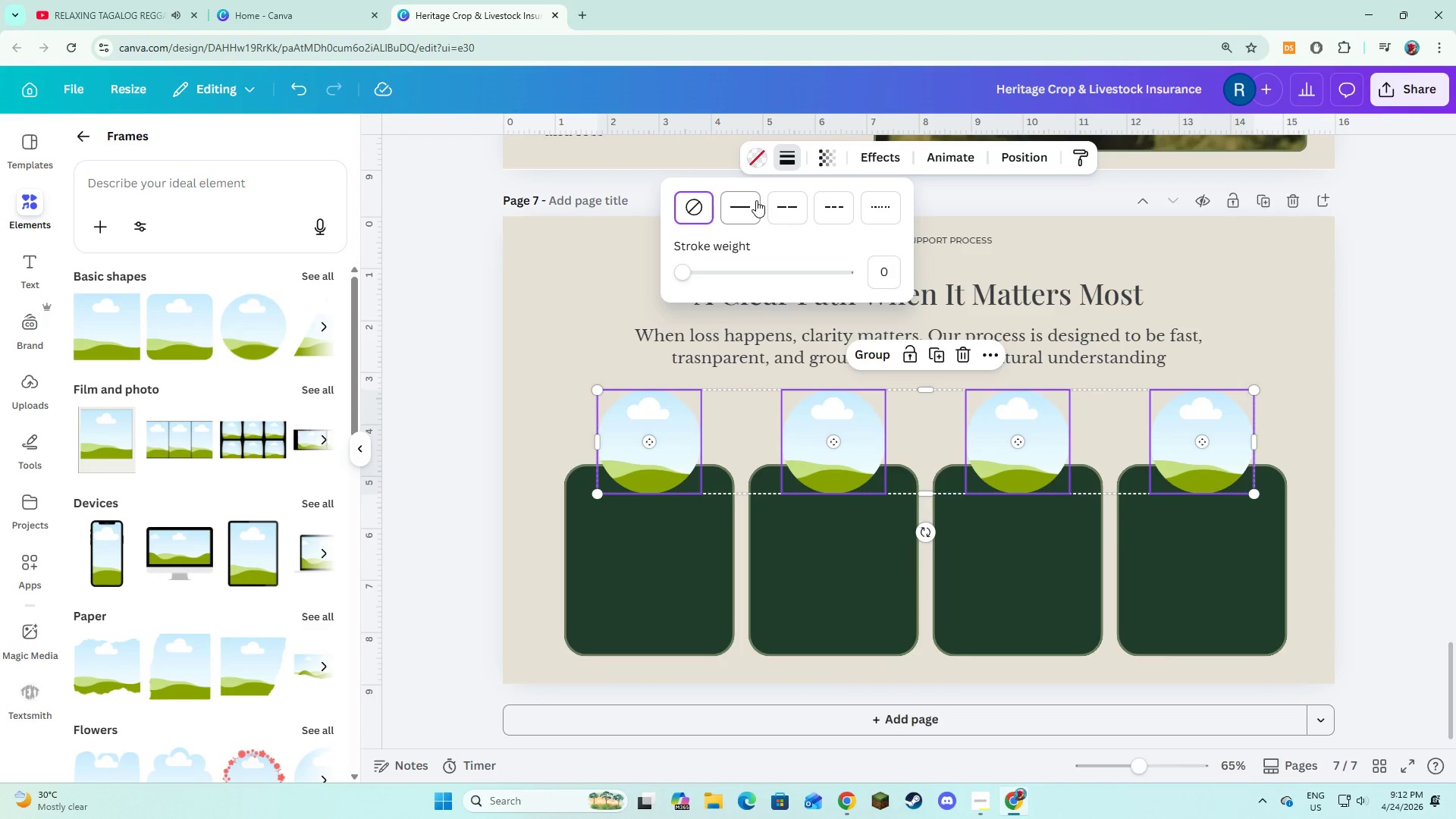 
left_click([756, 200])
 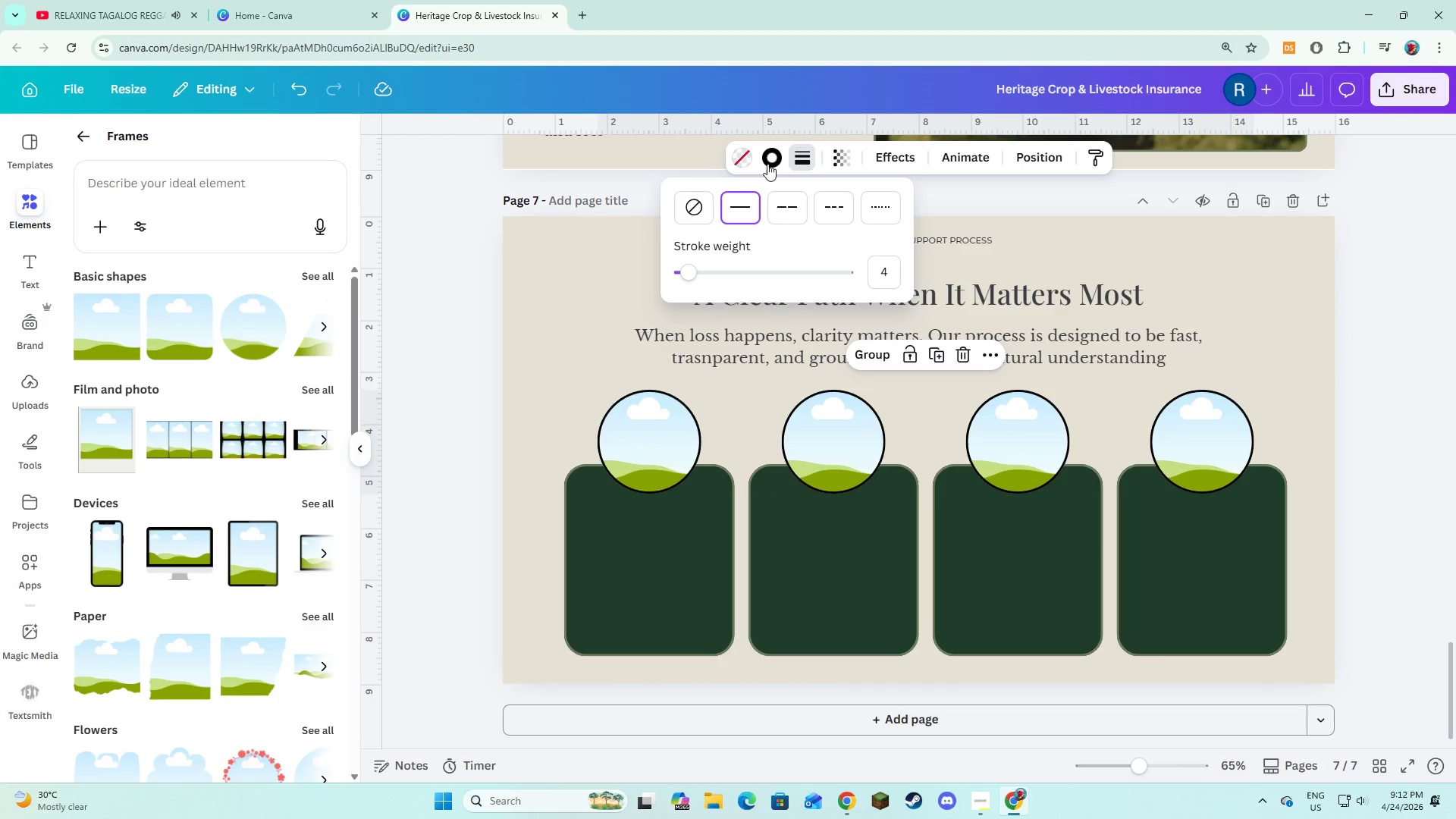 
left_click([769, 160])
 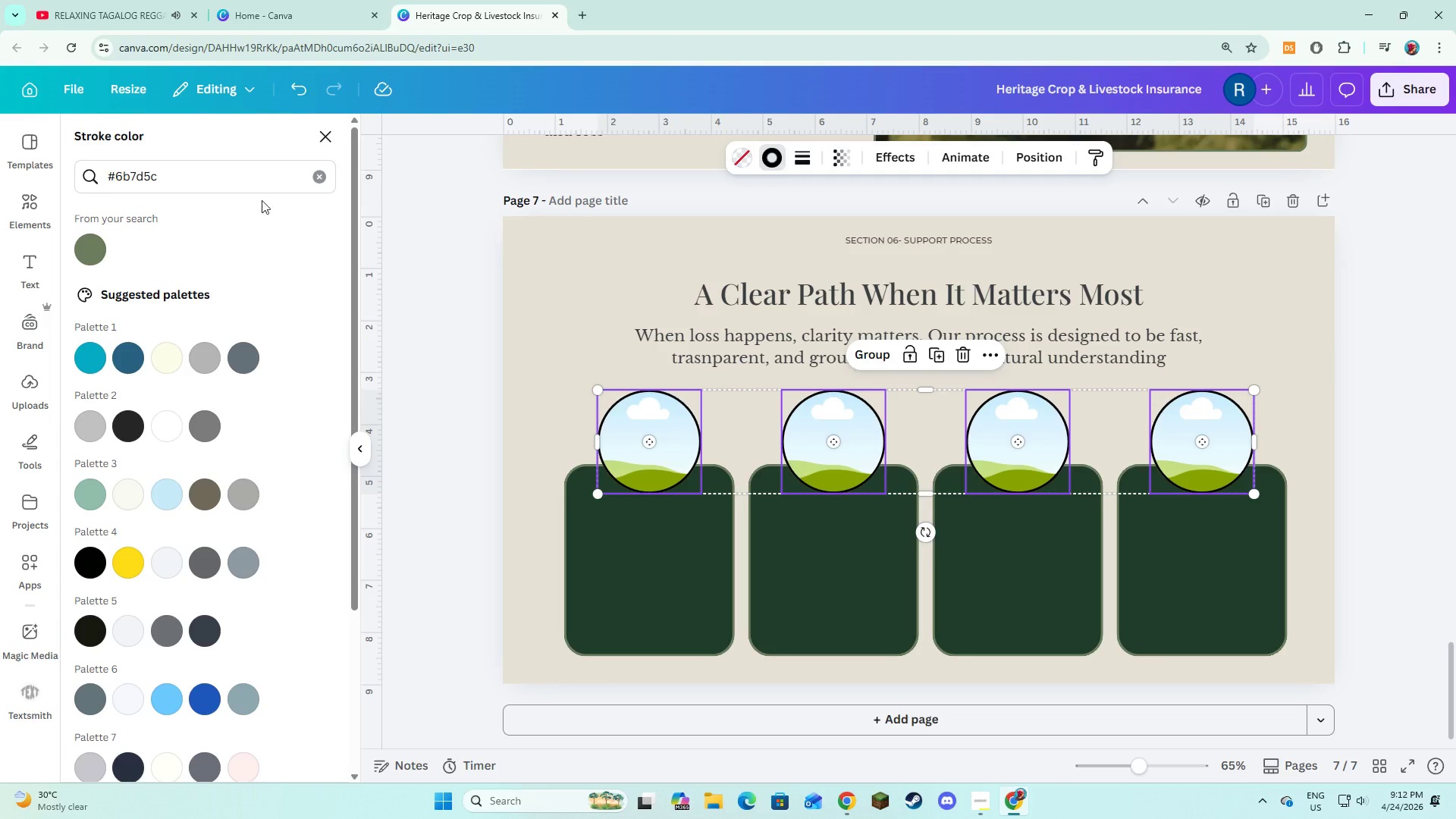 
left_click([322, 170])
 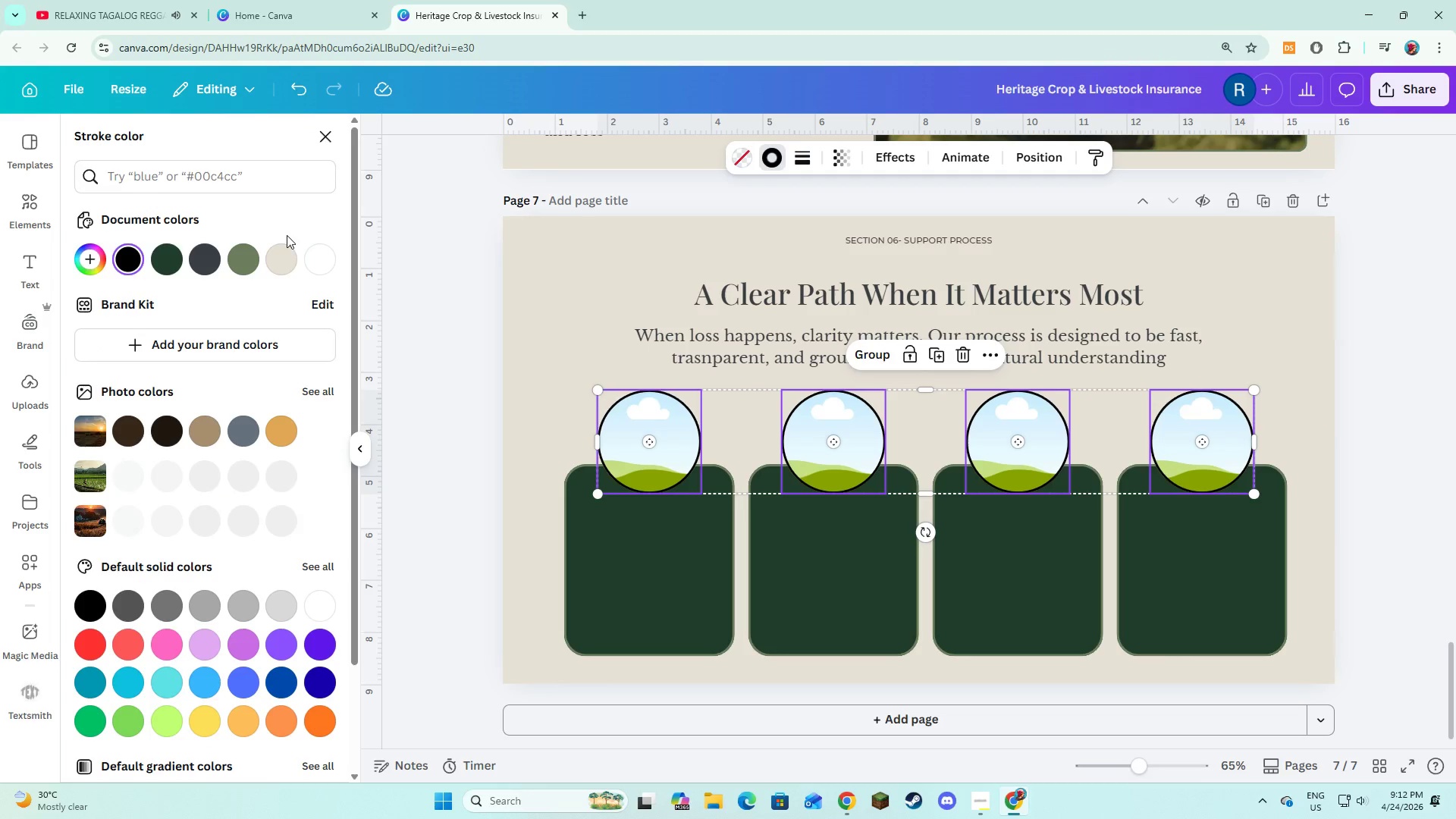 
left_click([272, 261])
 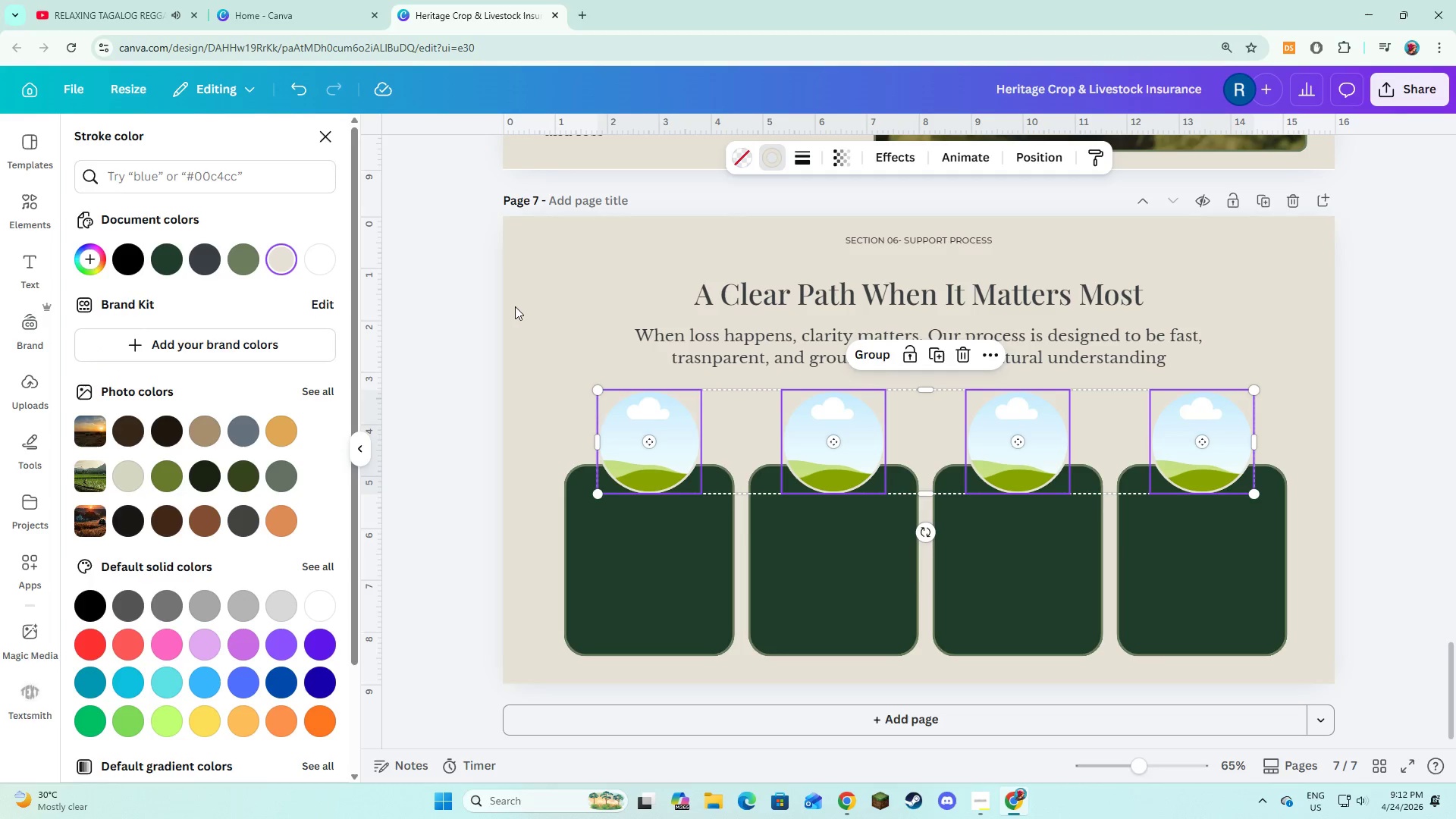 
left_click([515, 306])
 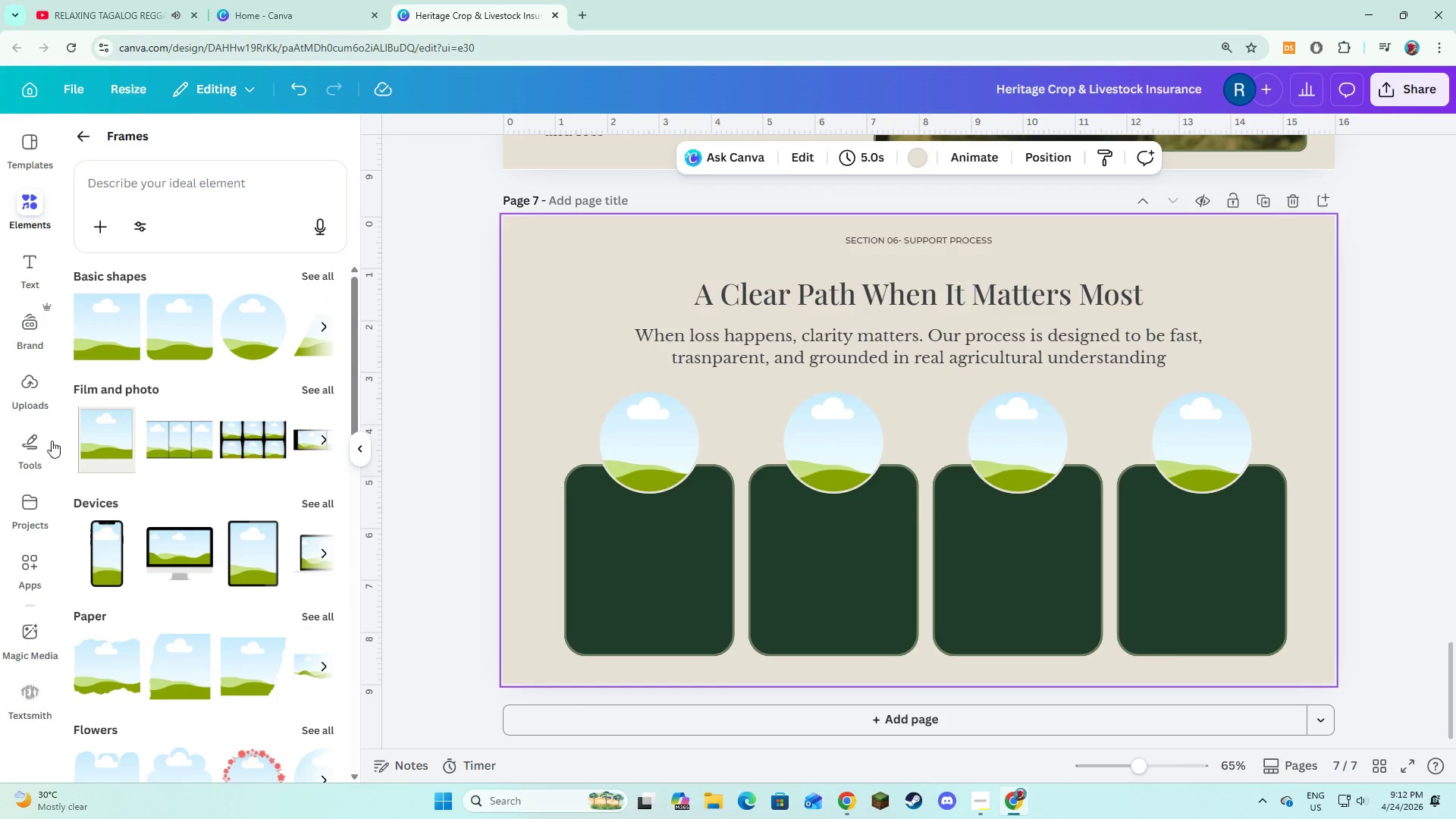 
left_click([28, 274])
 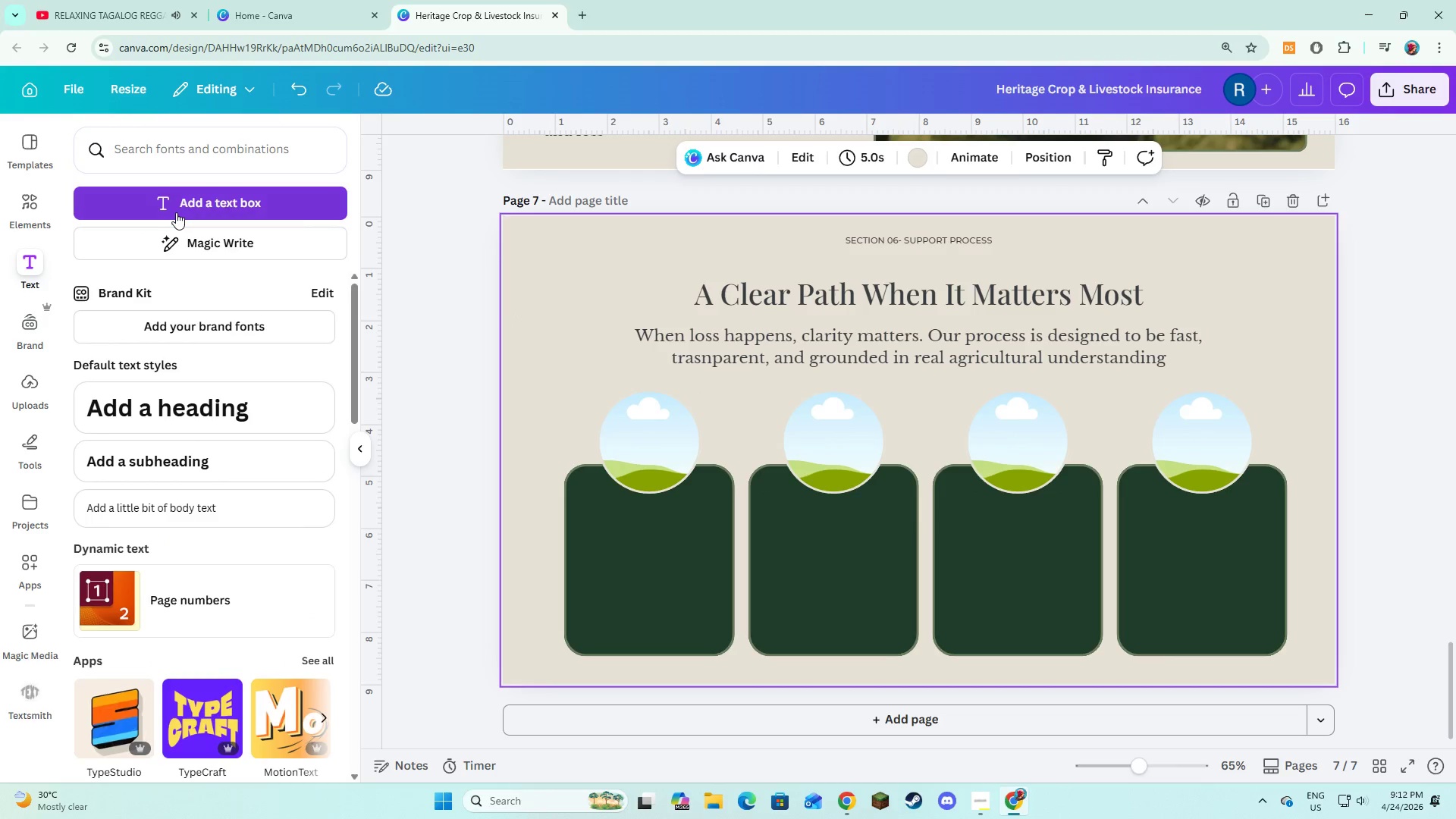 
left_click([176, 212])
 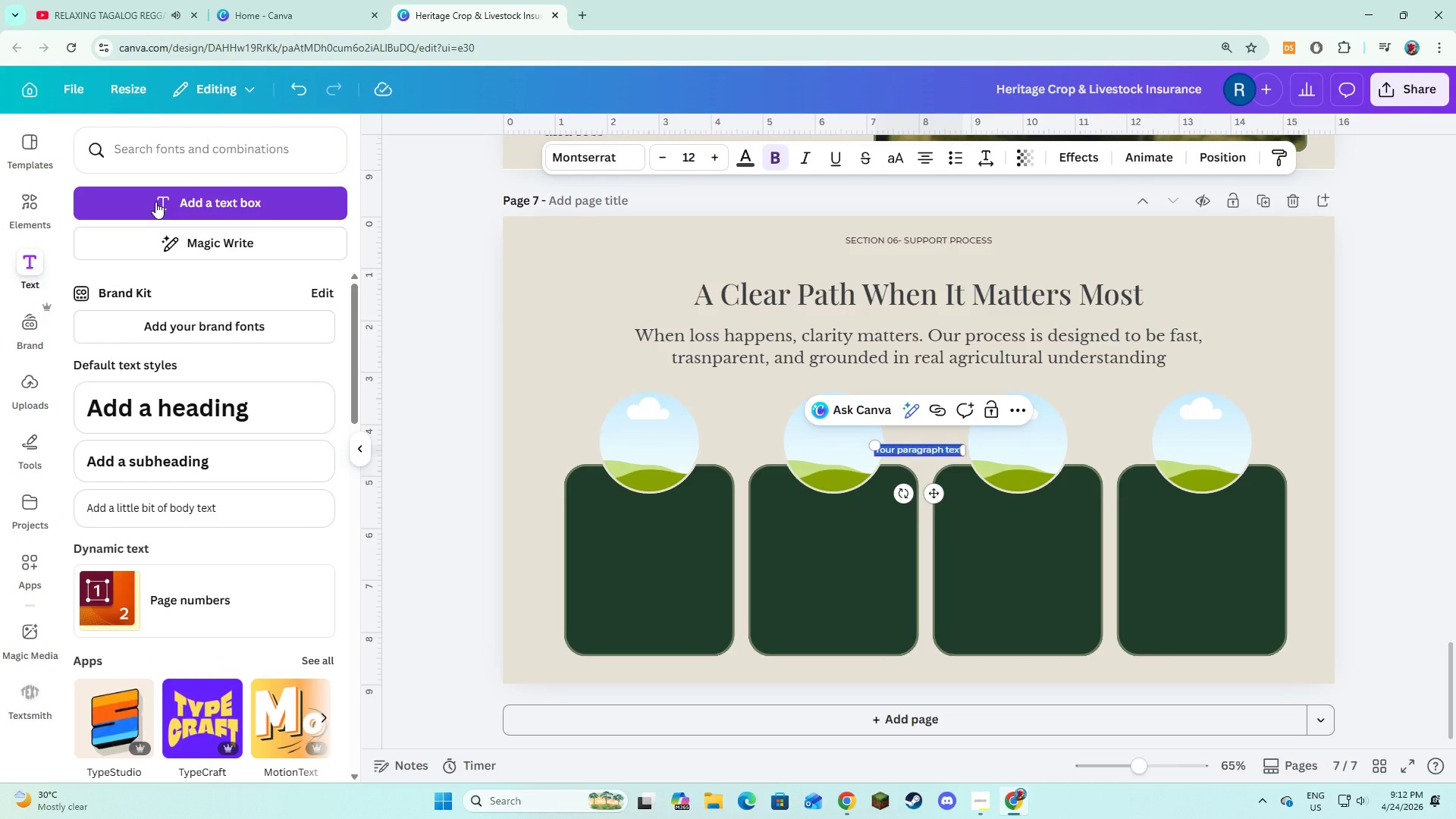 
type(Step )
 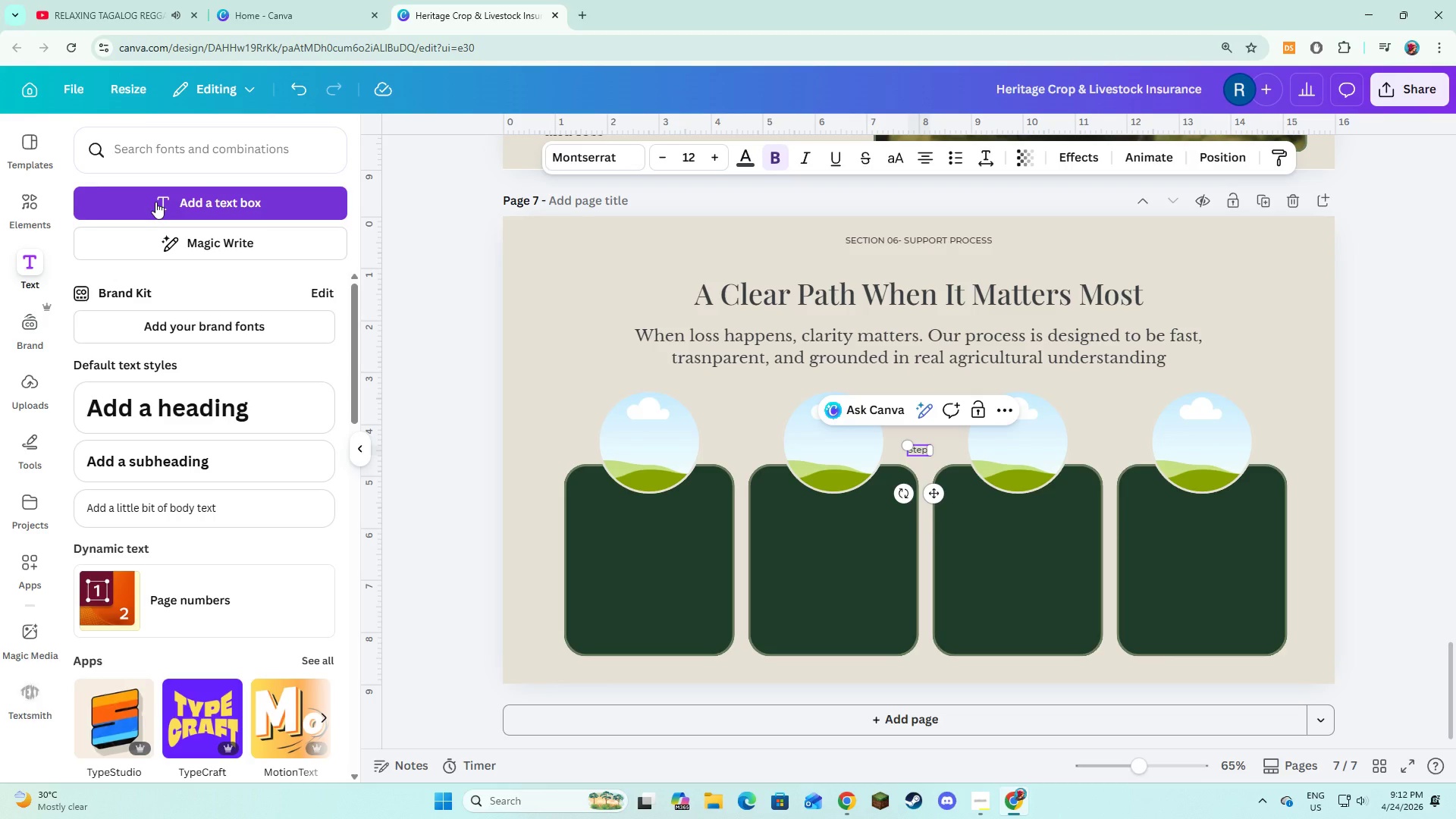 
key(Control+A)
 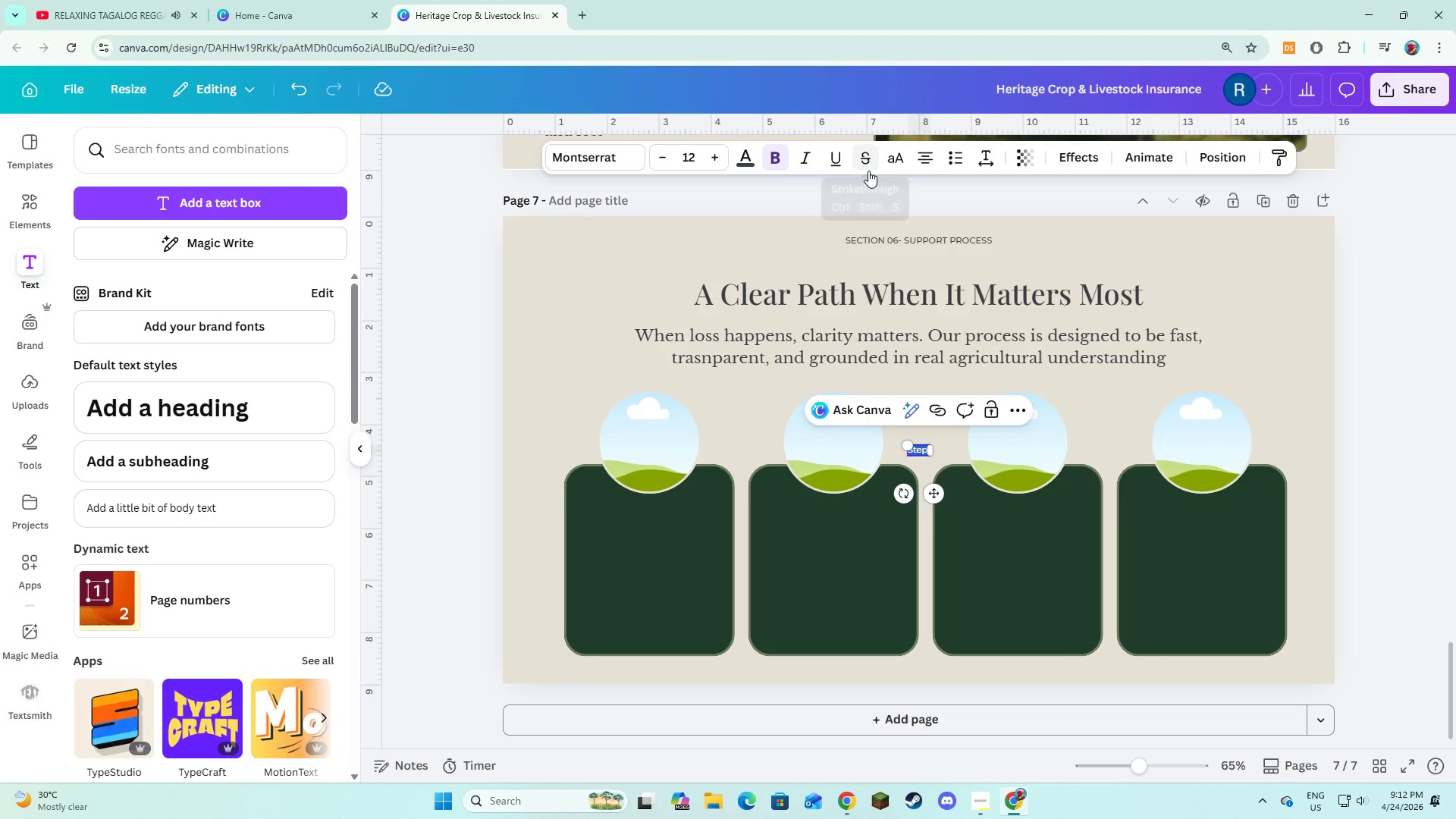 
left_click([900, 151])
 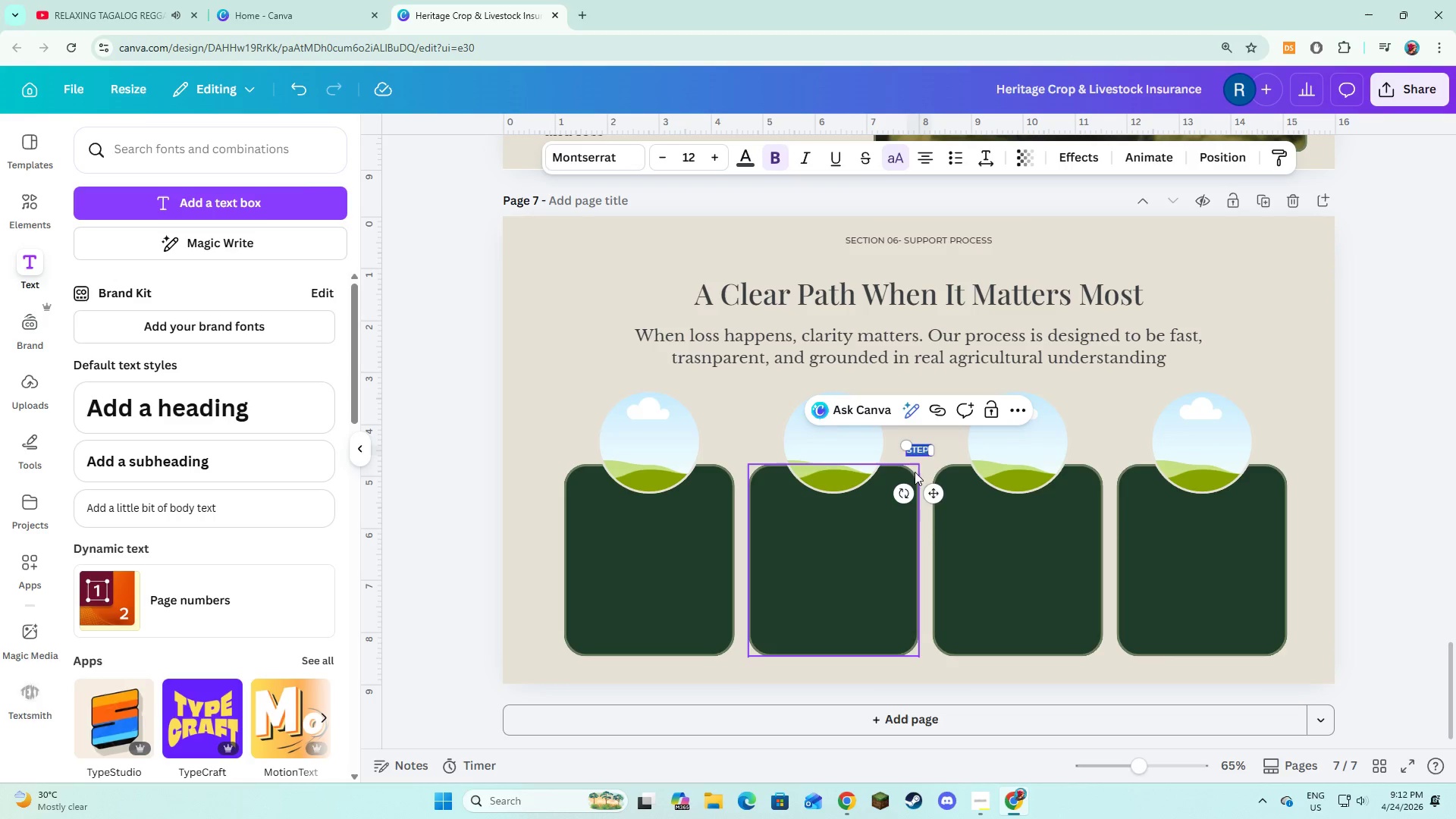 
left_click([925, 448])
 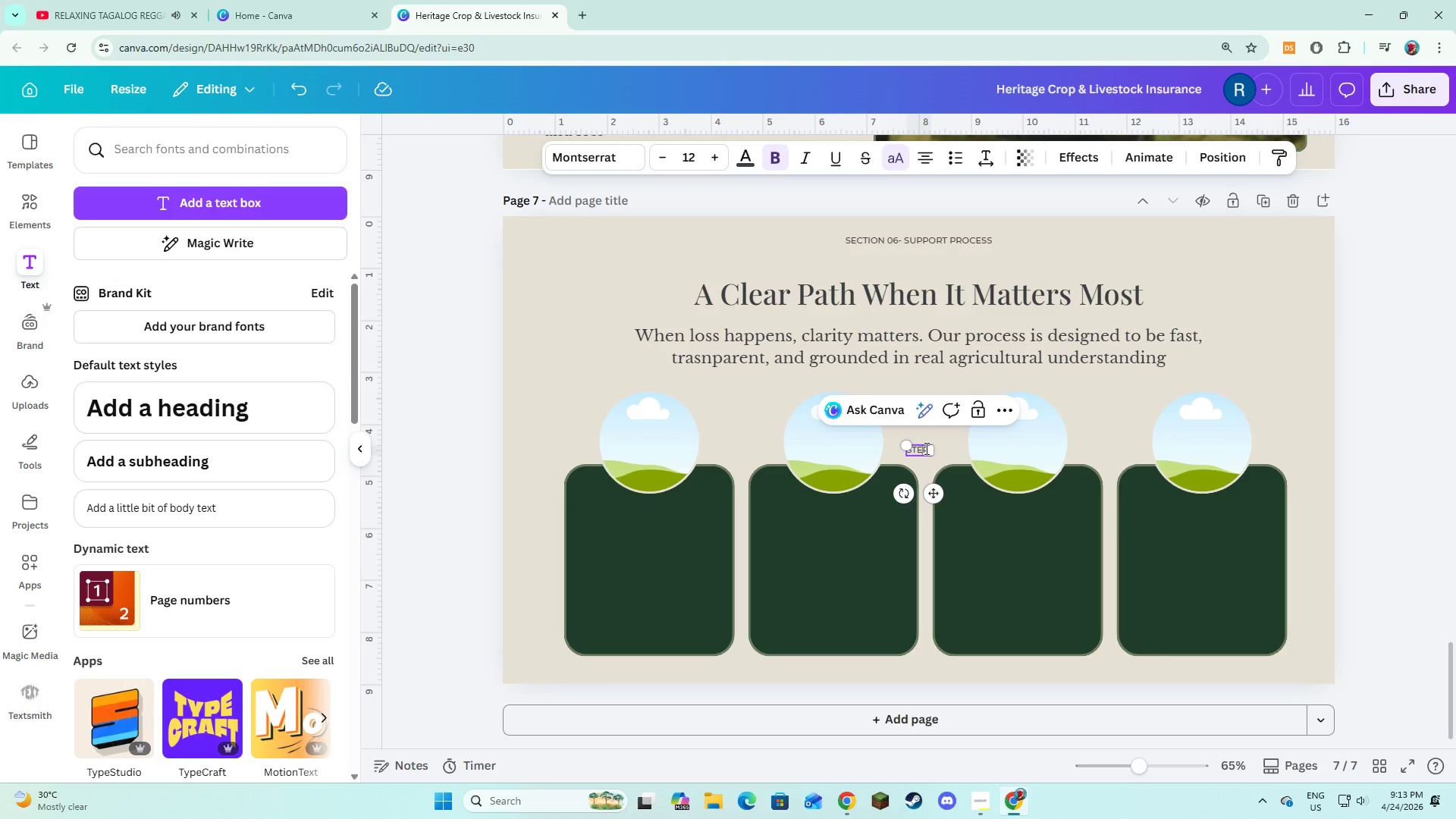 
key(ArrowRight)
 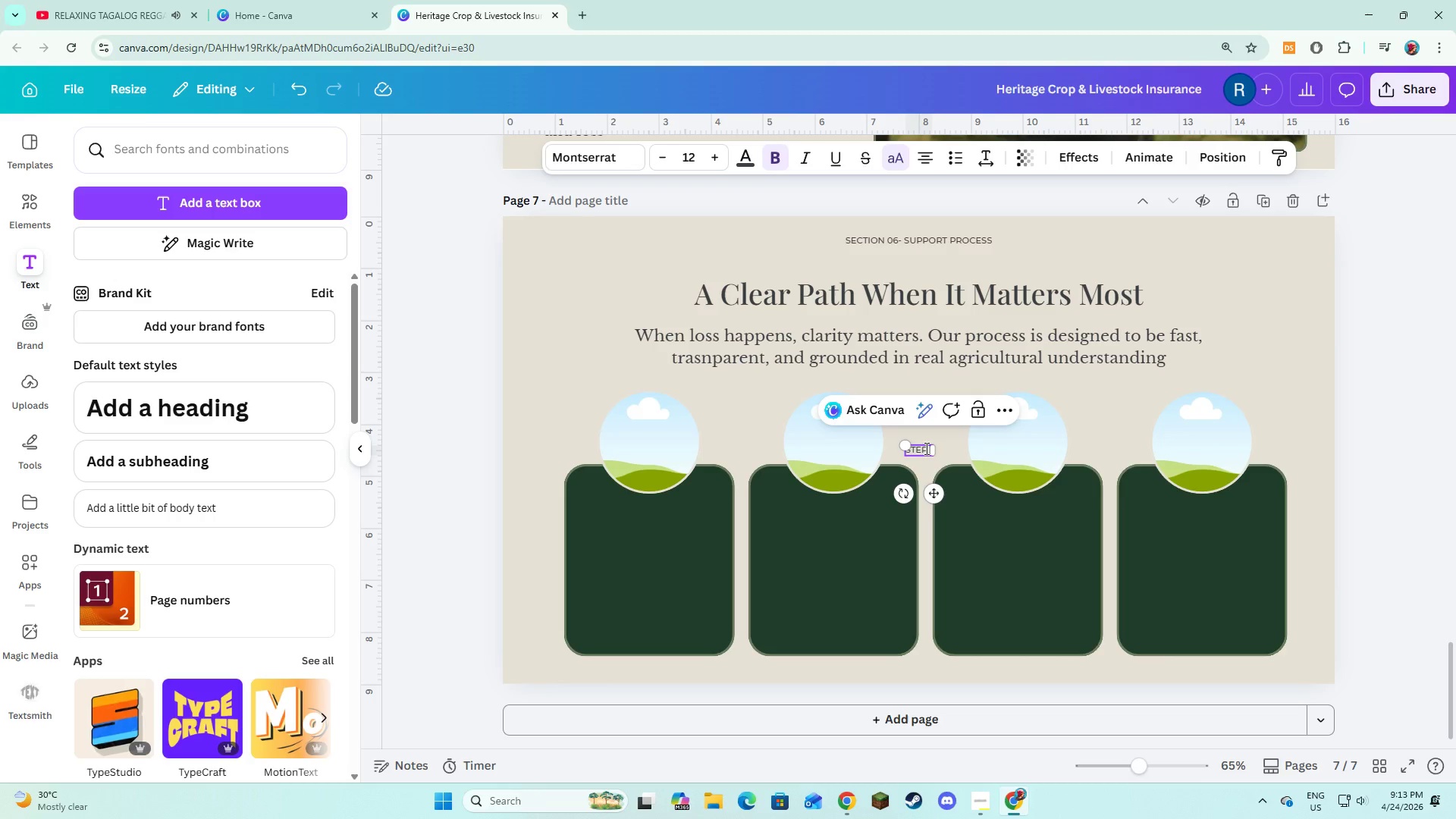 
key(Space)
 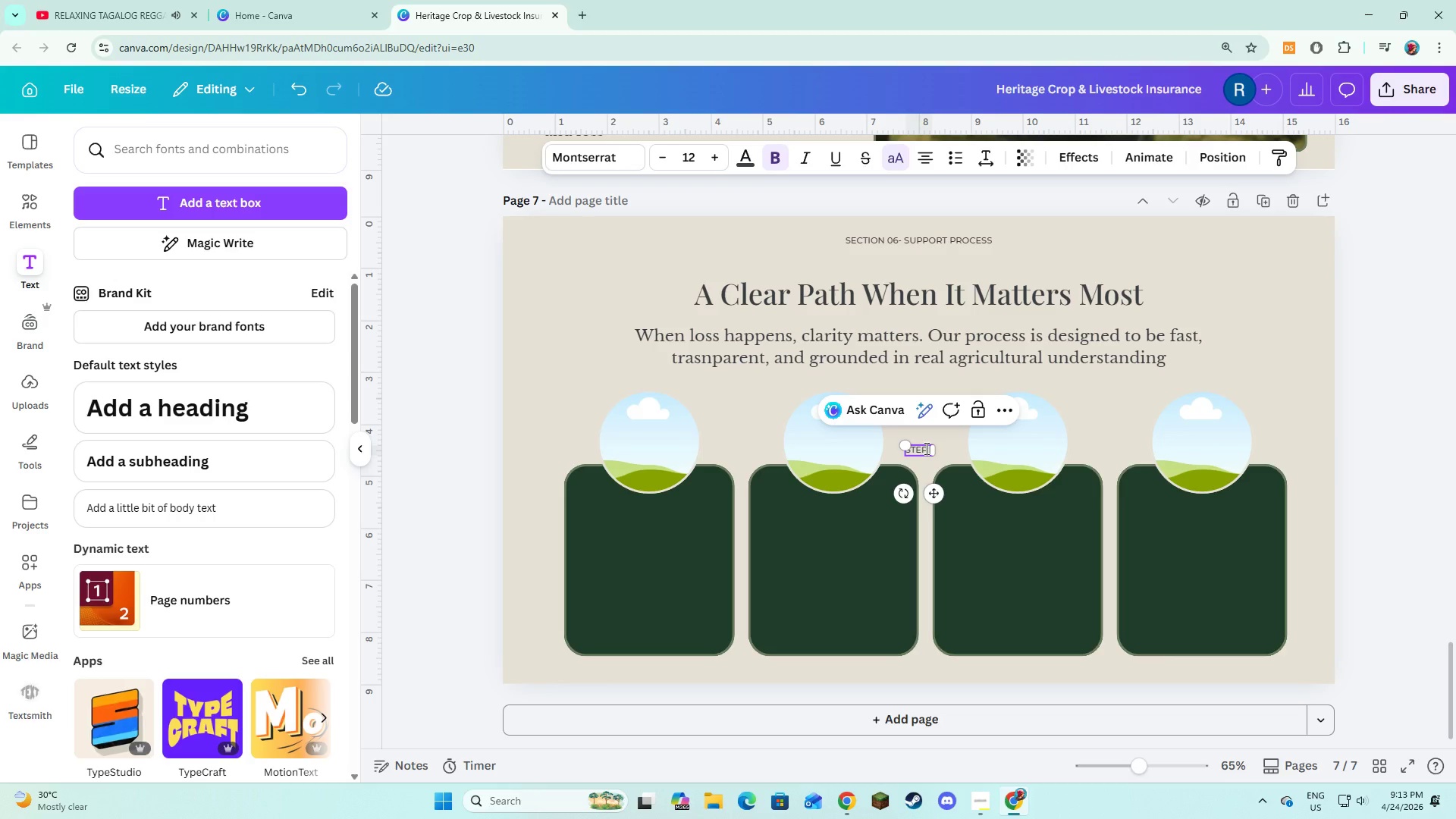 
key(1)
 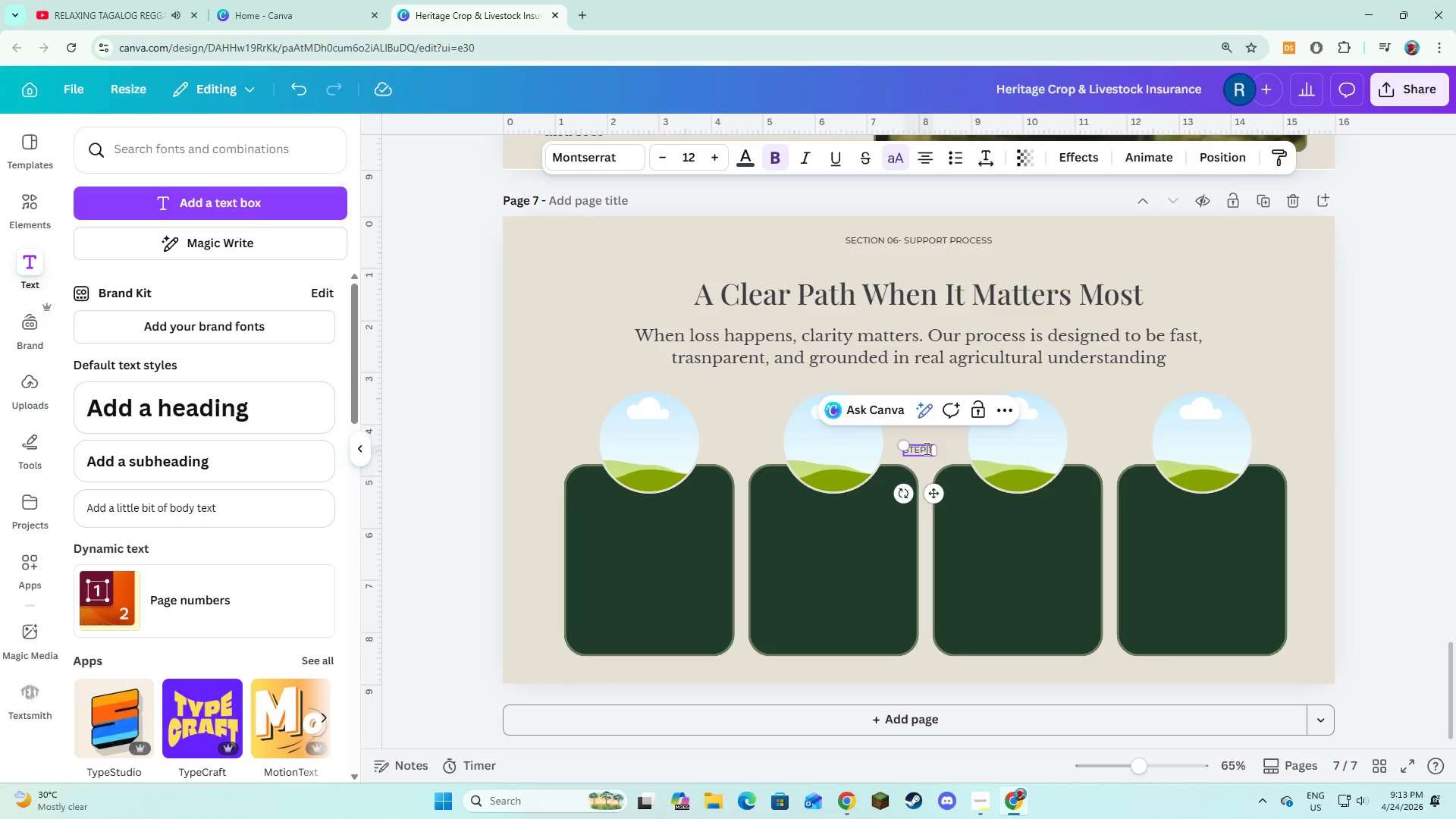 
key(Control+A)
 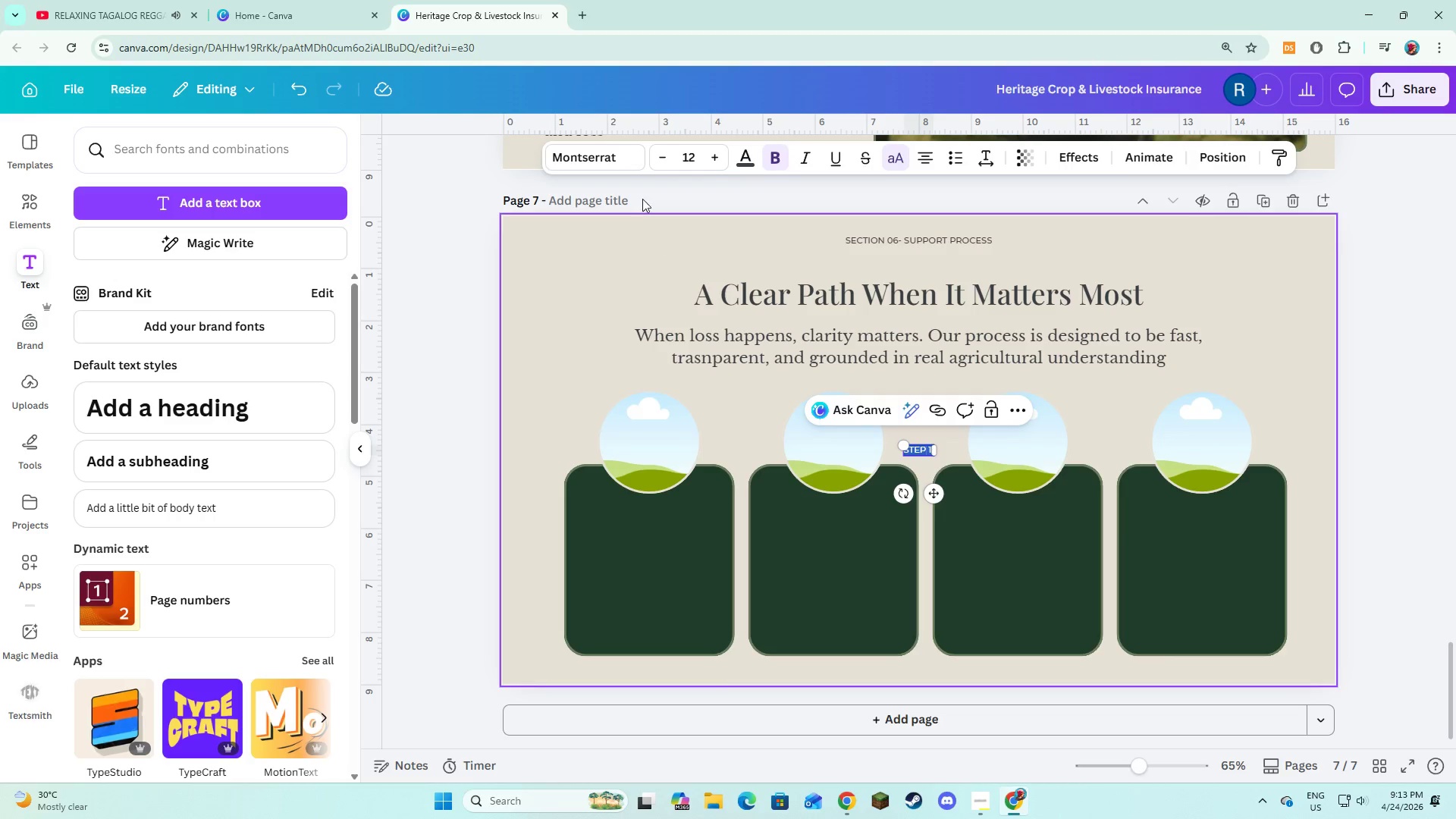 
left_click([586, 159])
 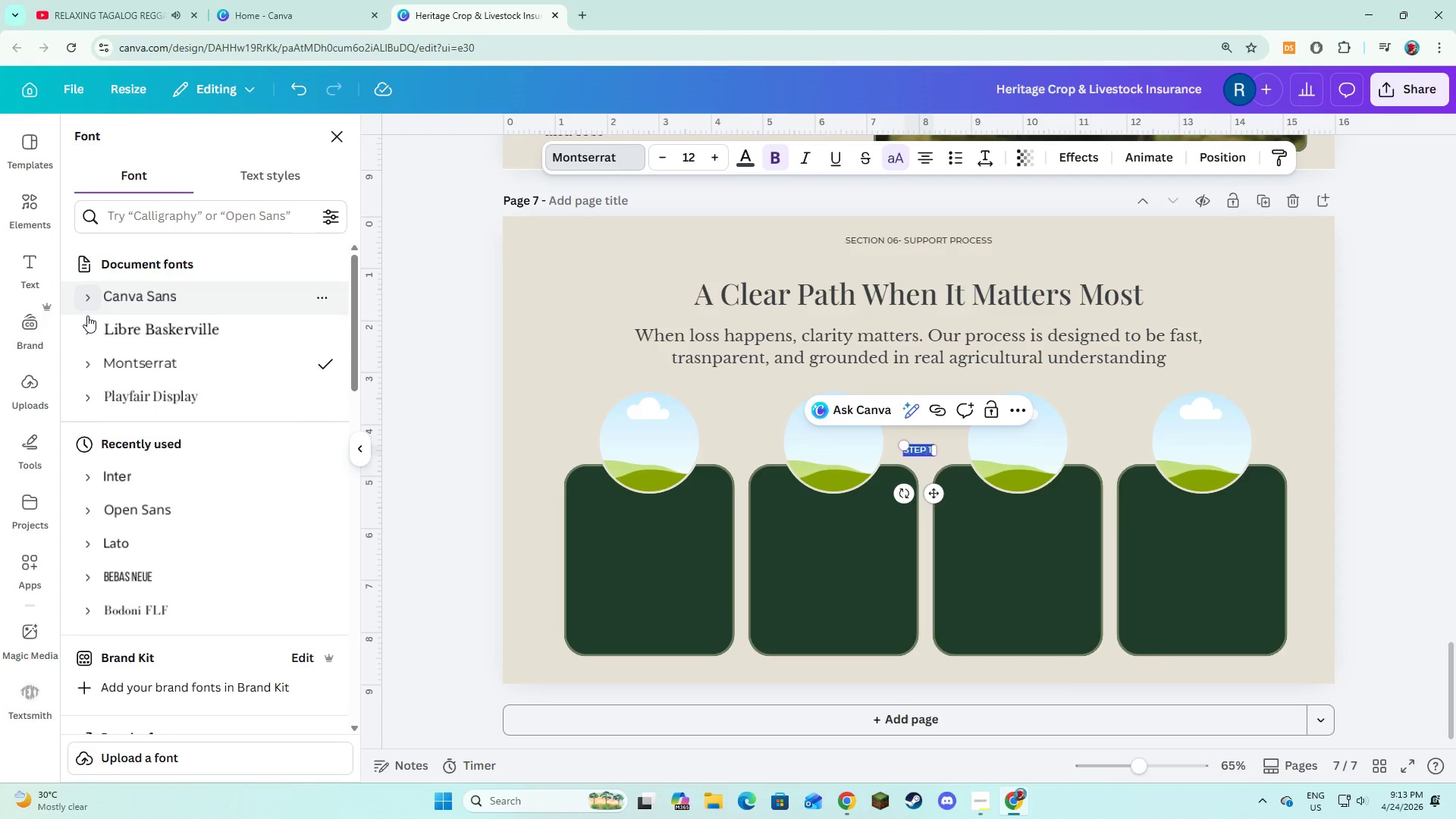 
left_click([89, 328])
 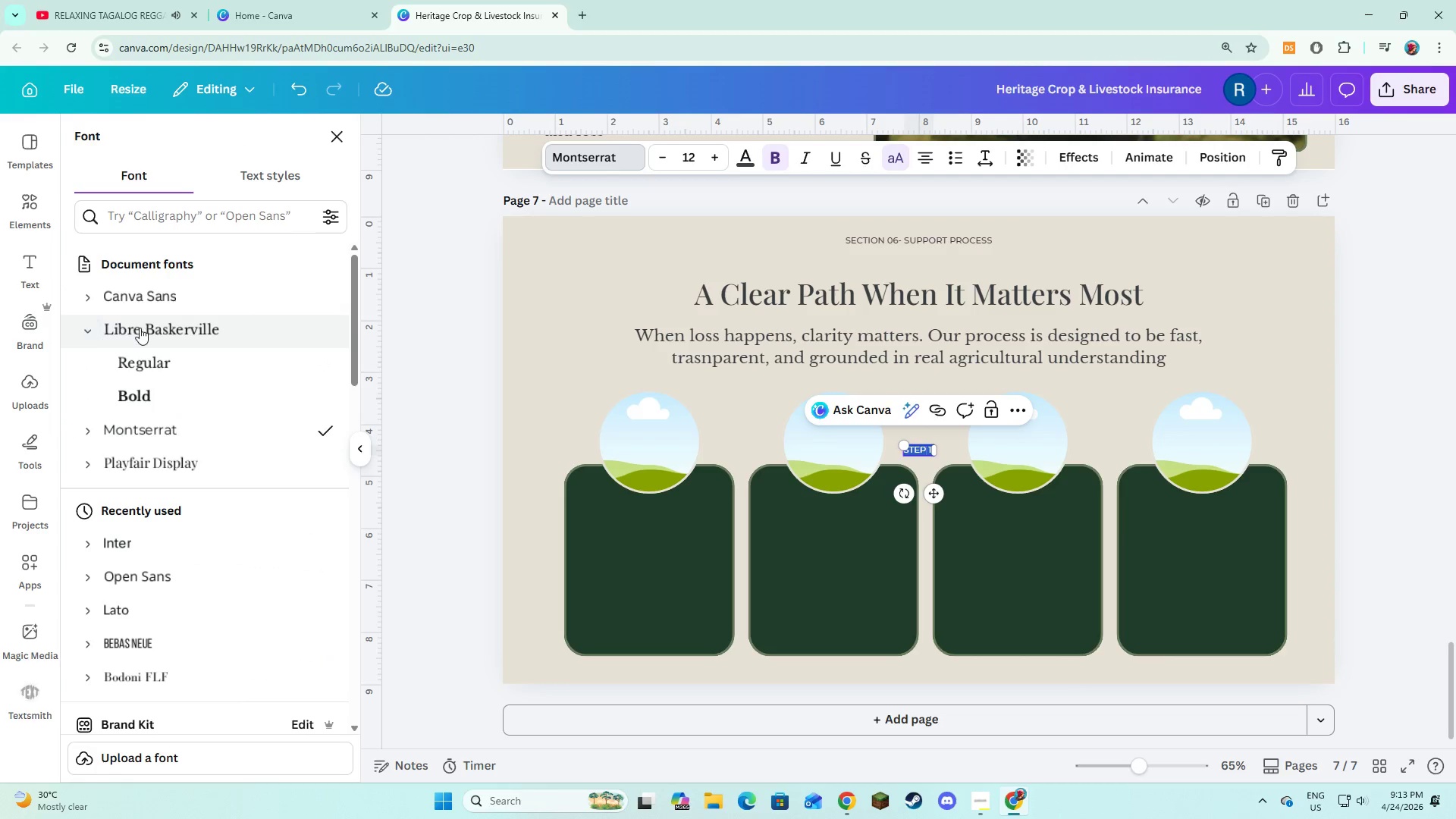 
left_click([140, 328])
 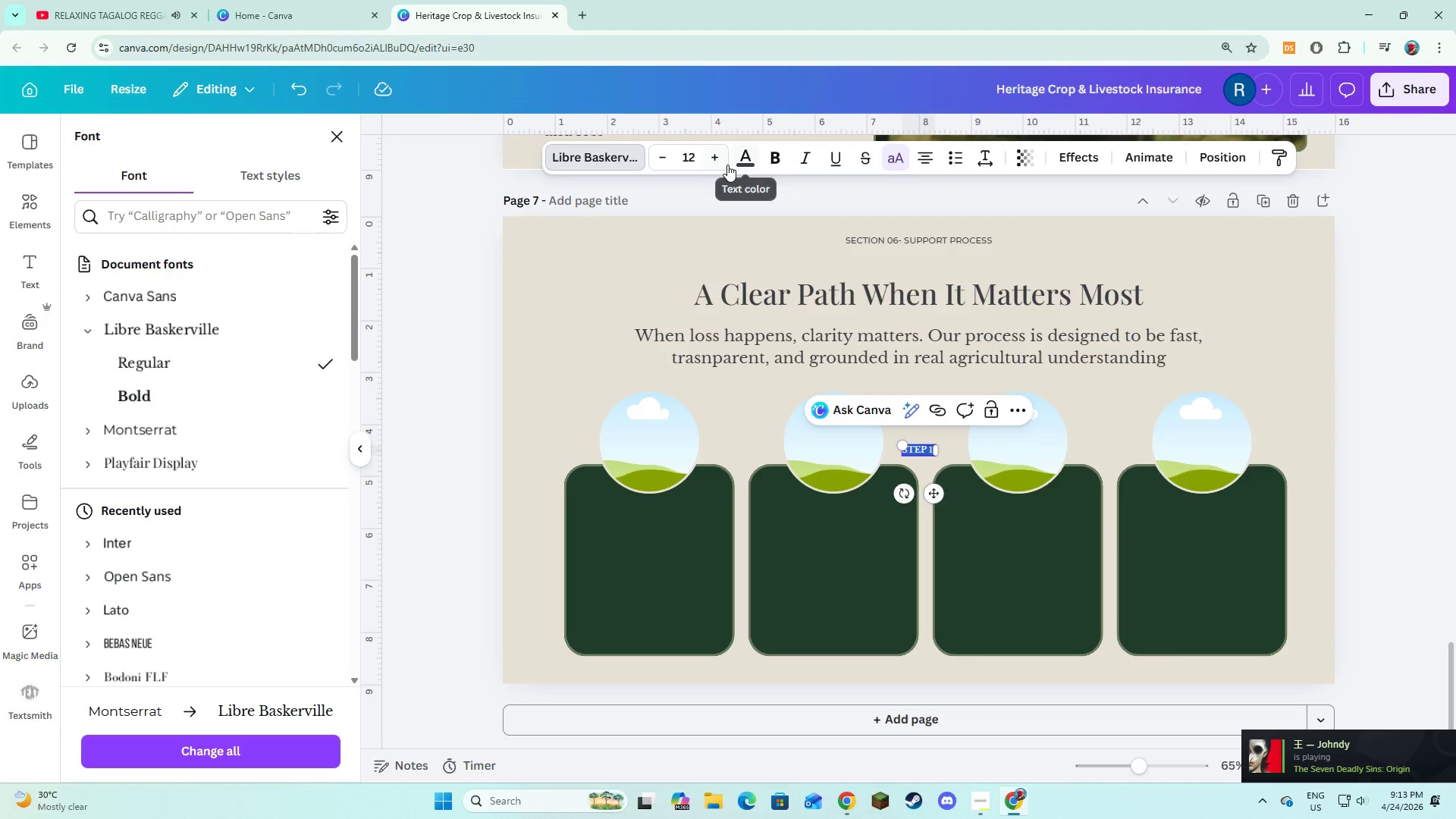 
double_click([720, 163])
 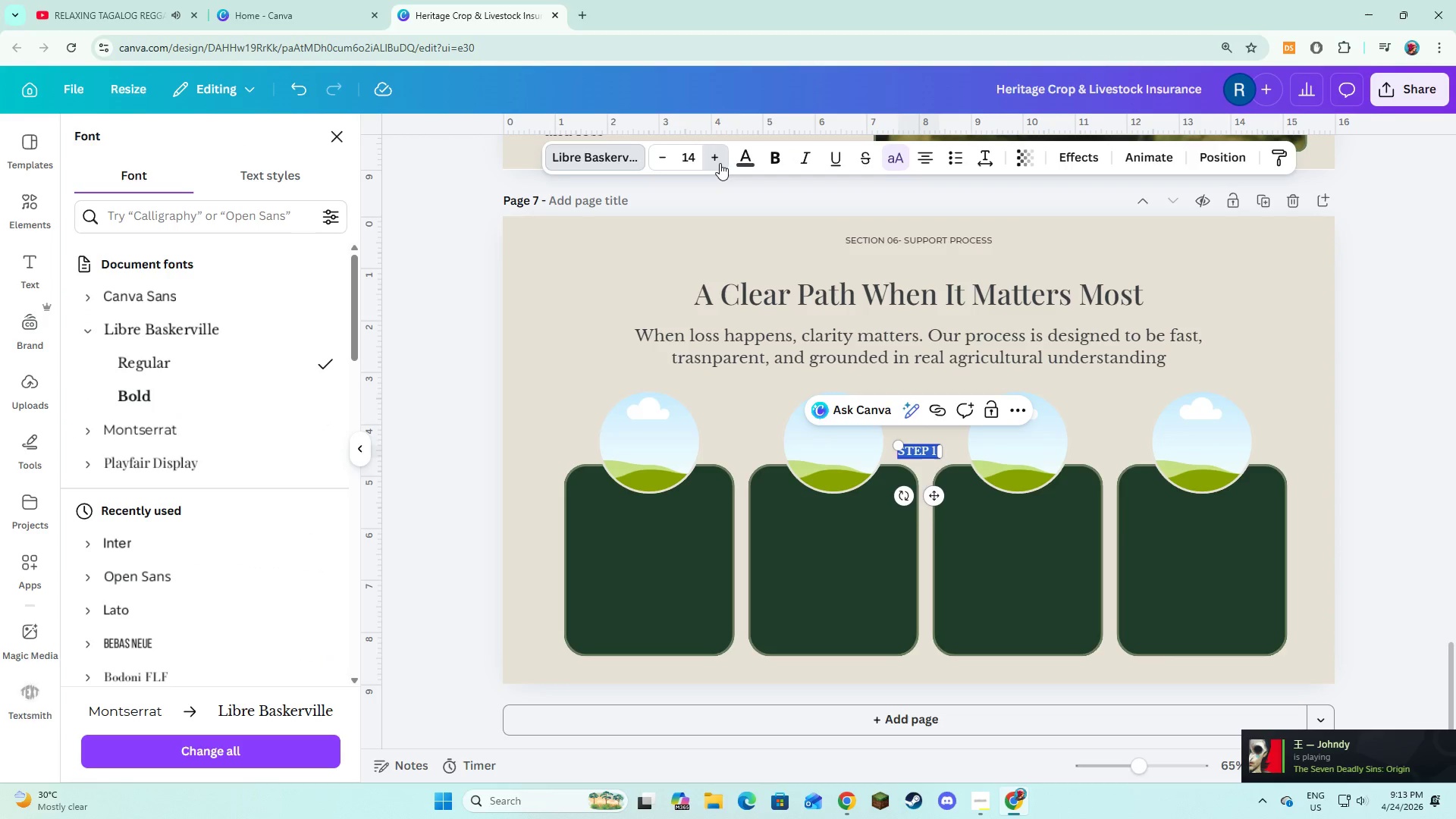 
double_click([720, 163])
 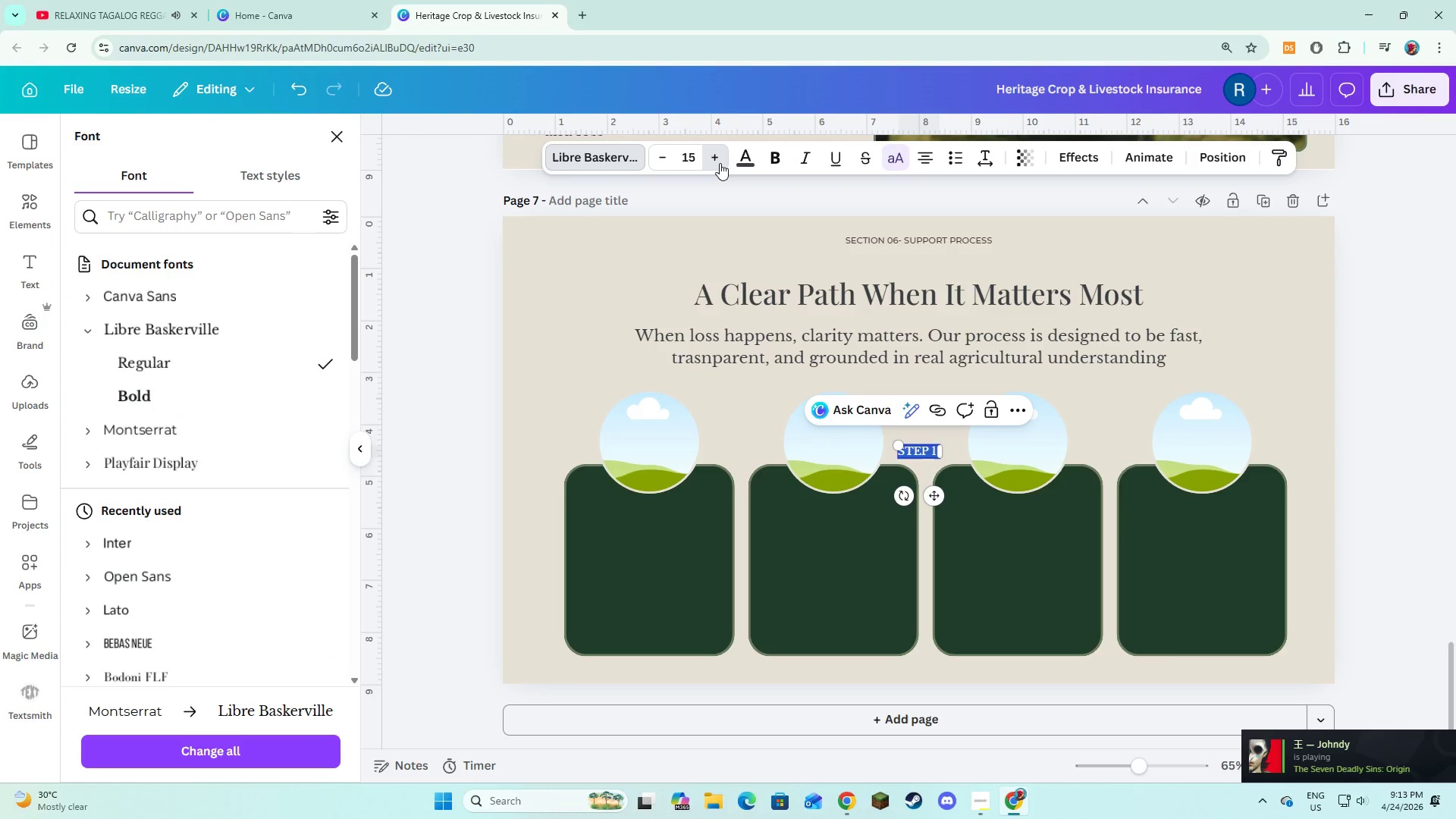 
triple_click([720, 163])
 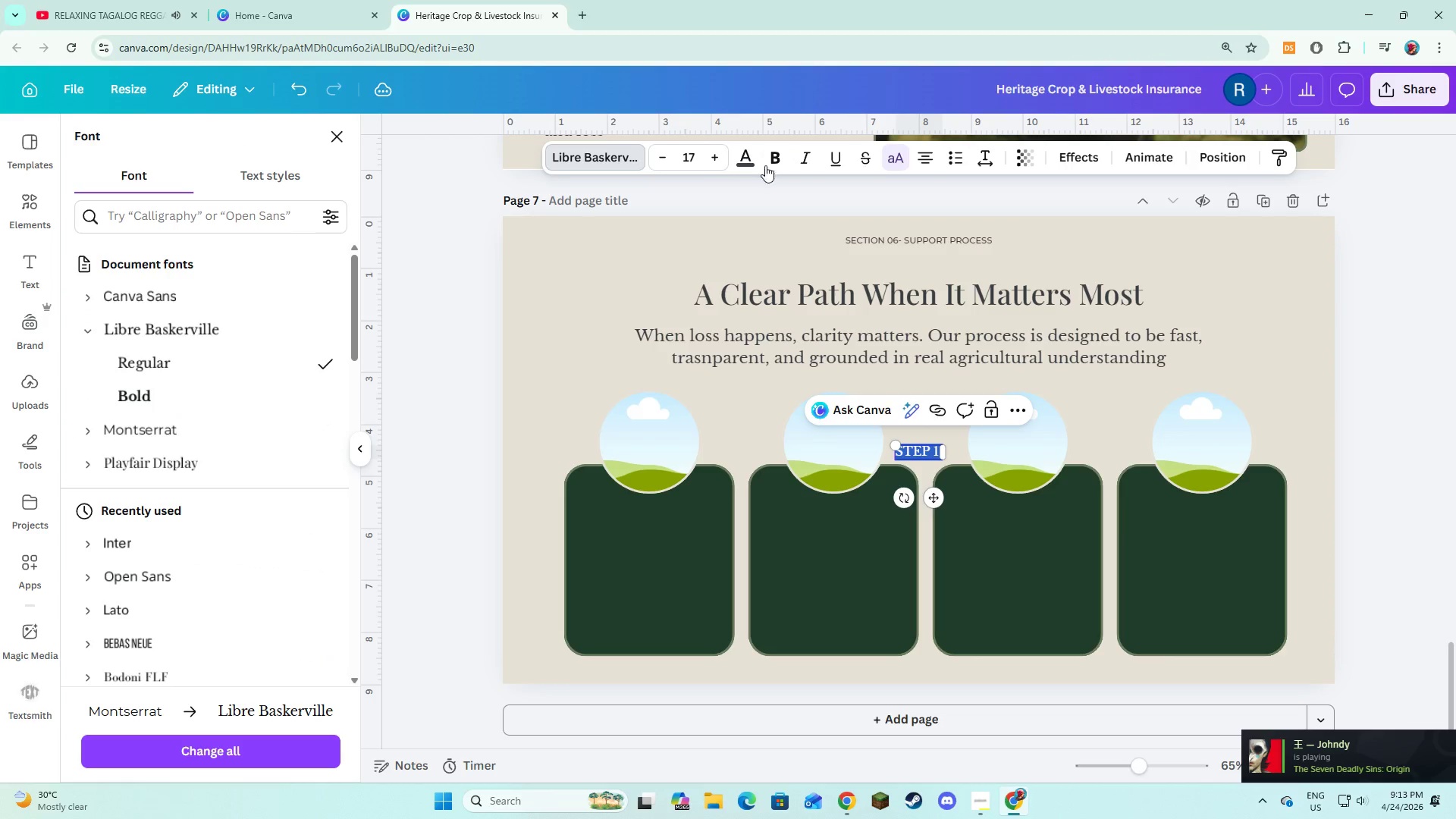 
left_click([770, 162])
 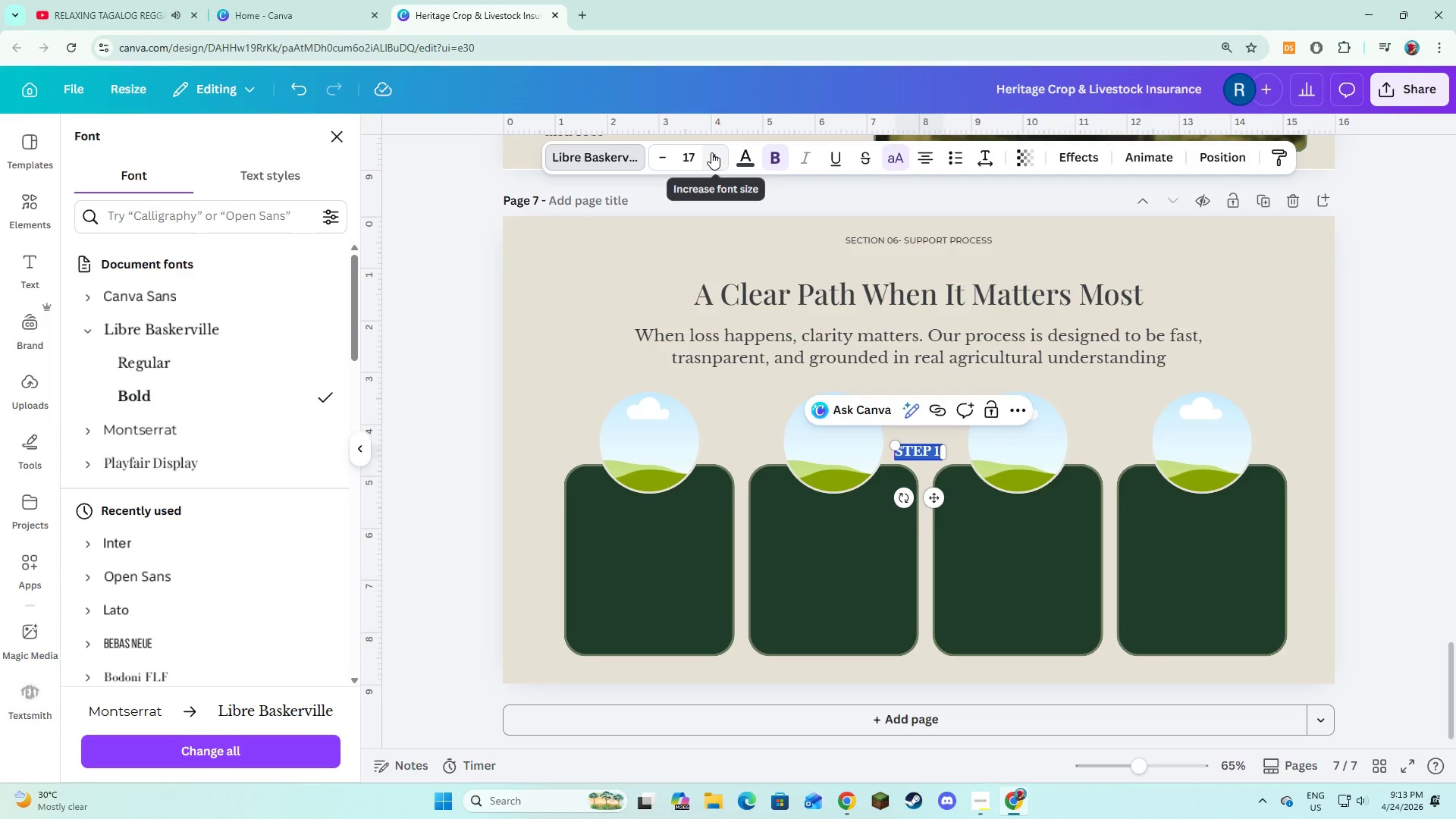 
double_click([711, 152])
 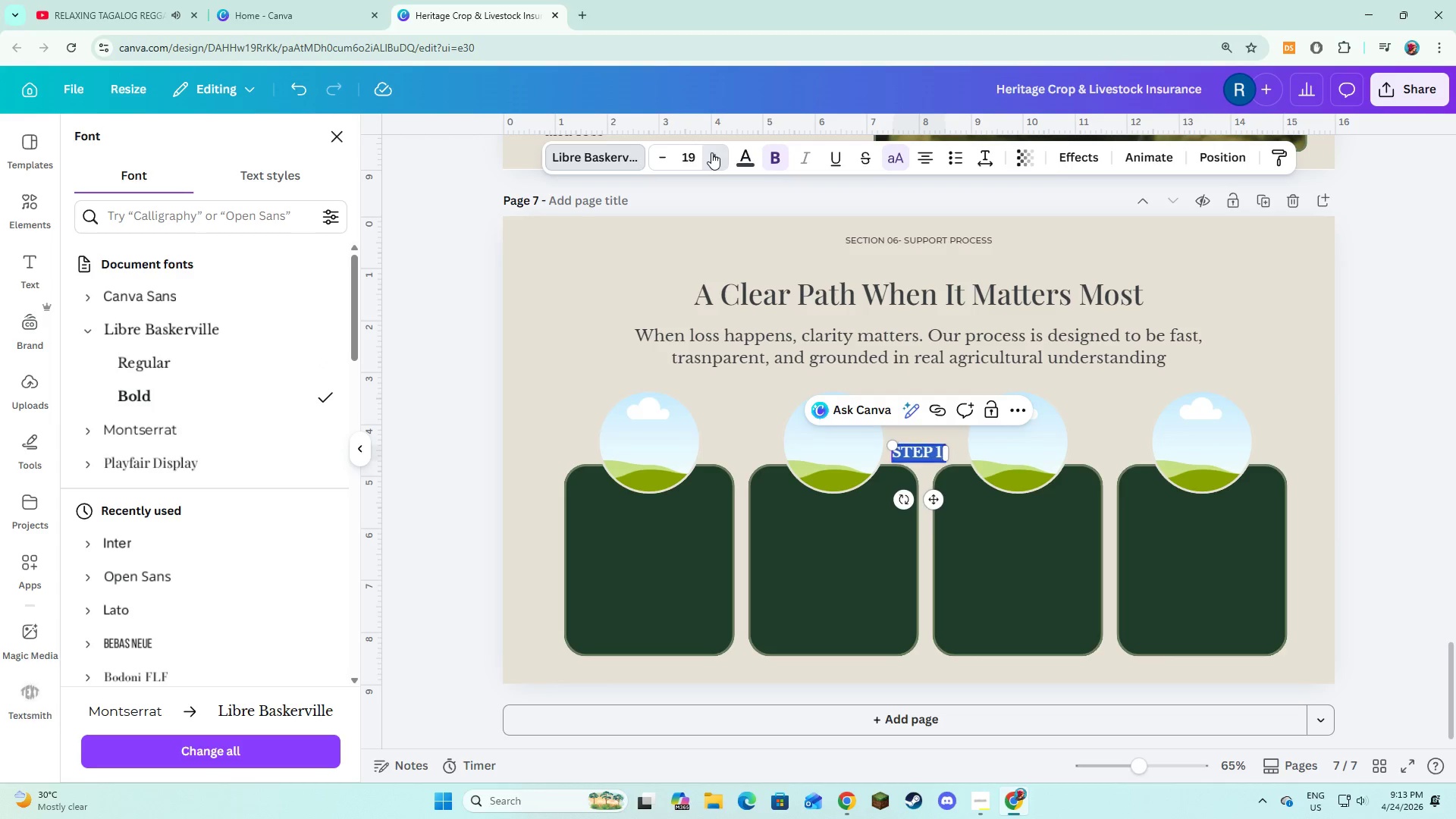 
triple_click([711, 152])
 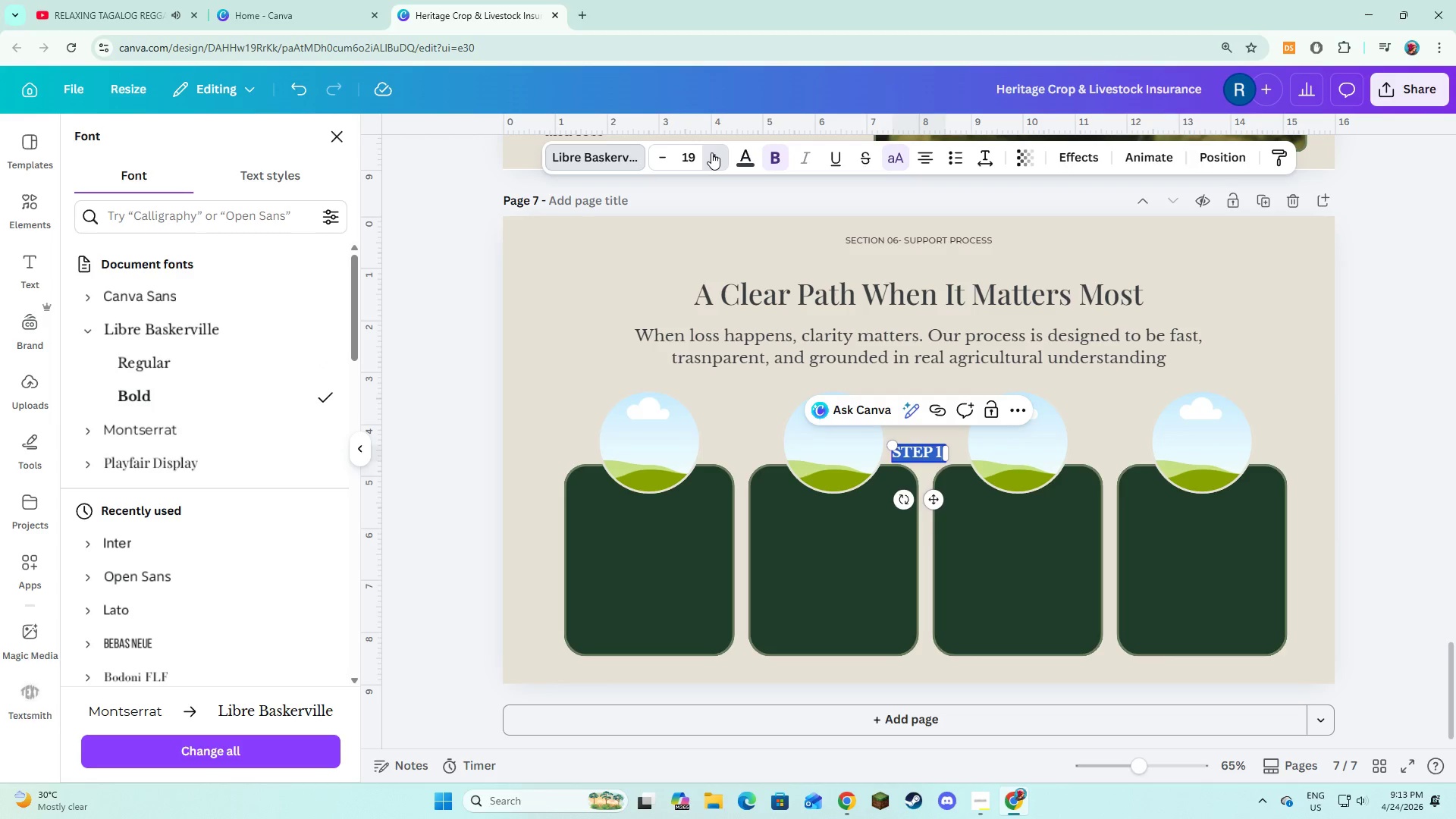 
triple_click([711, 152])
 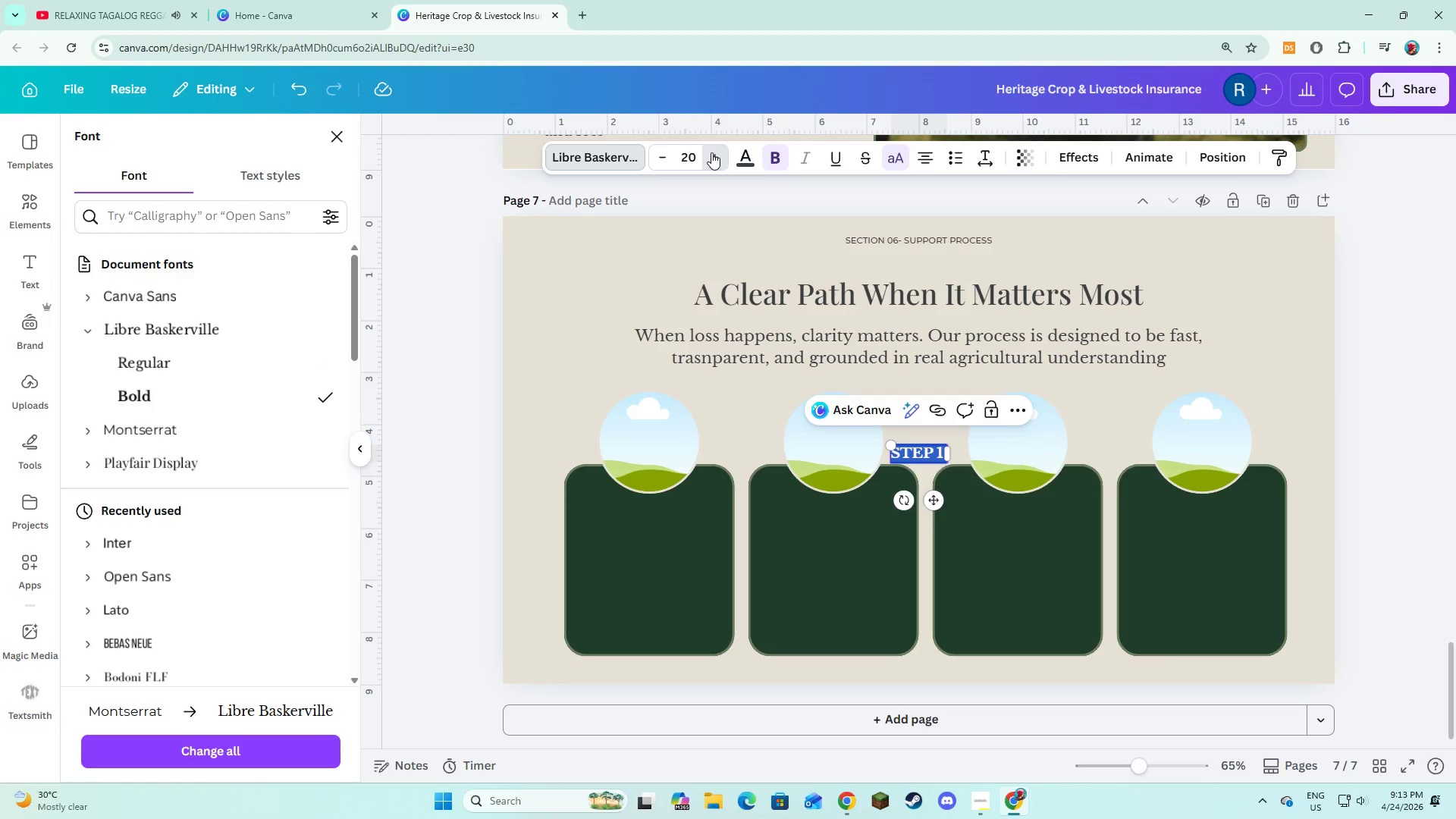 
triple_click([711, 152])
 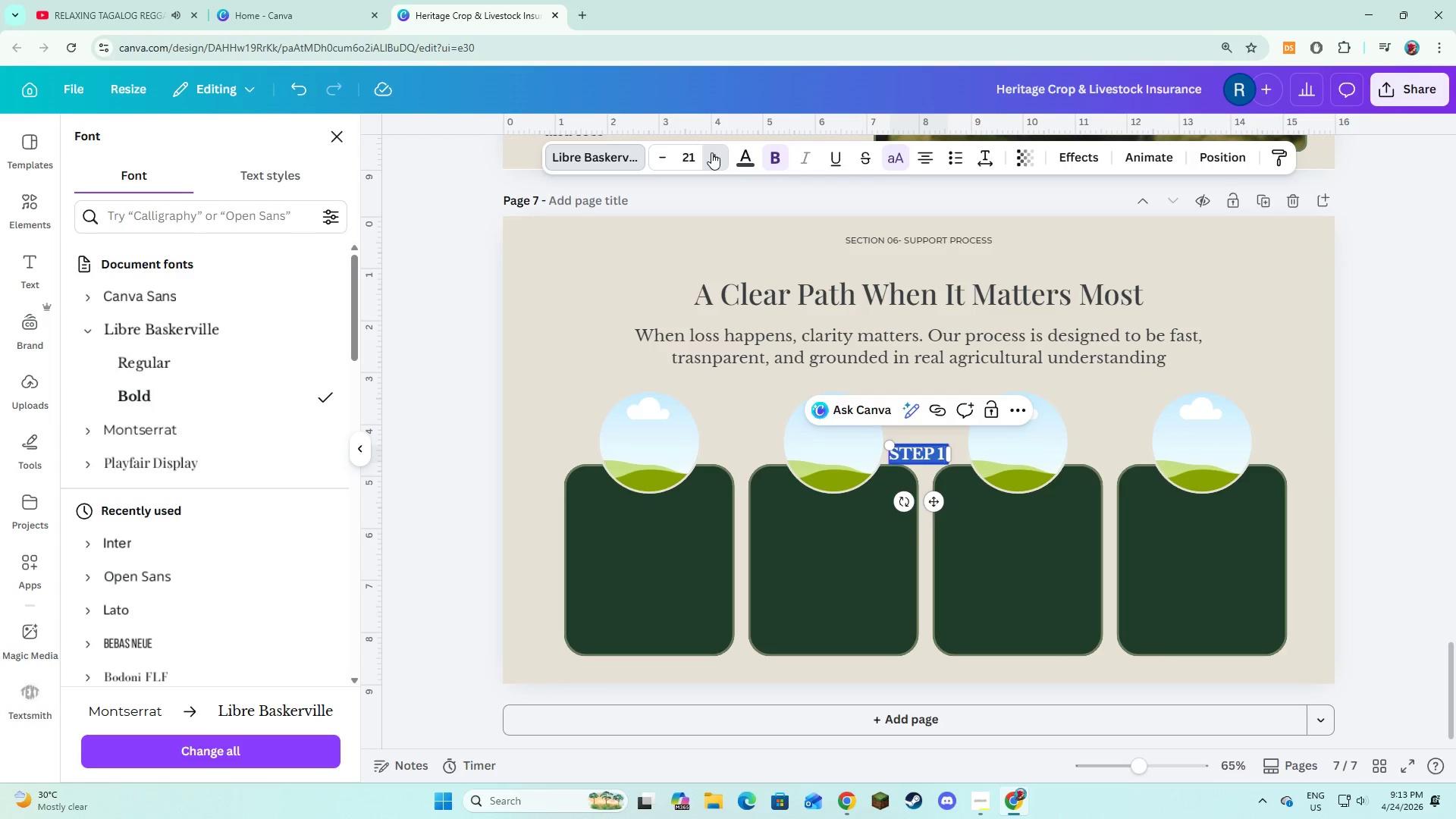 
triple_click([711, 152])
 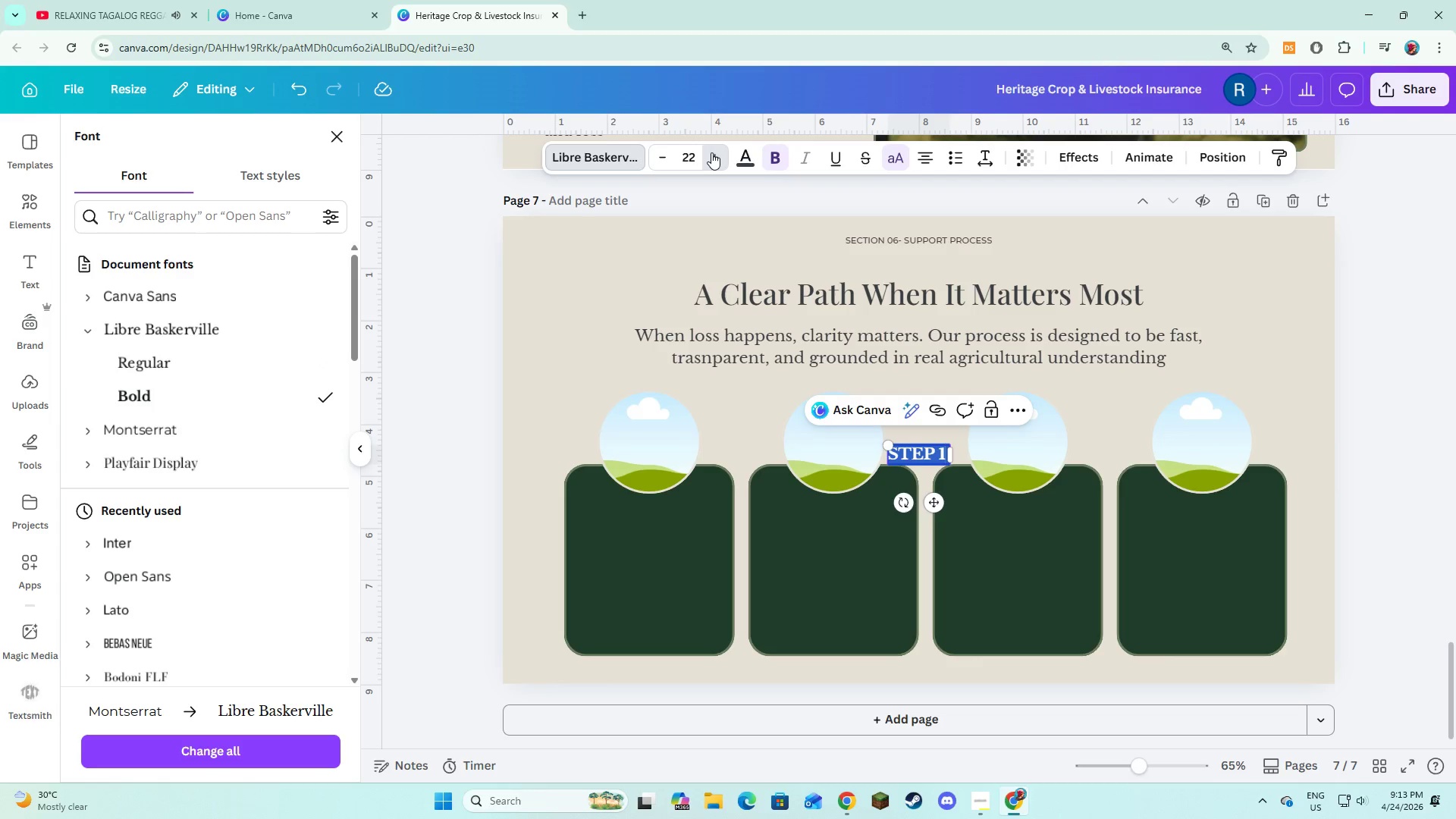 
triple_click([711, 152])
 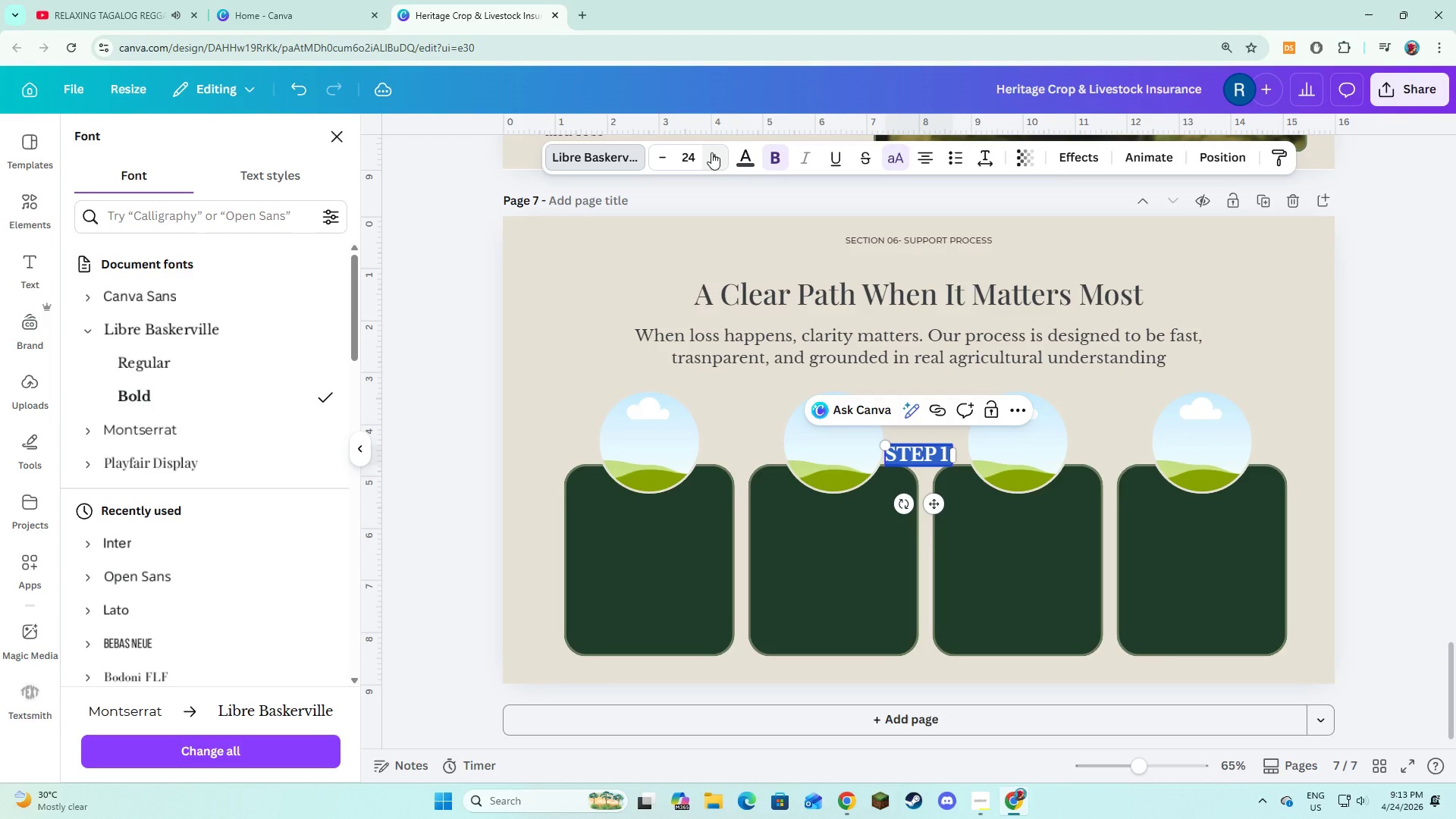 
triple_click([711, 152])
 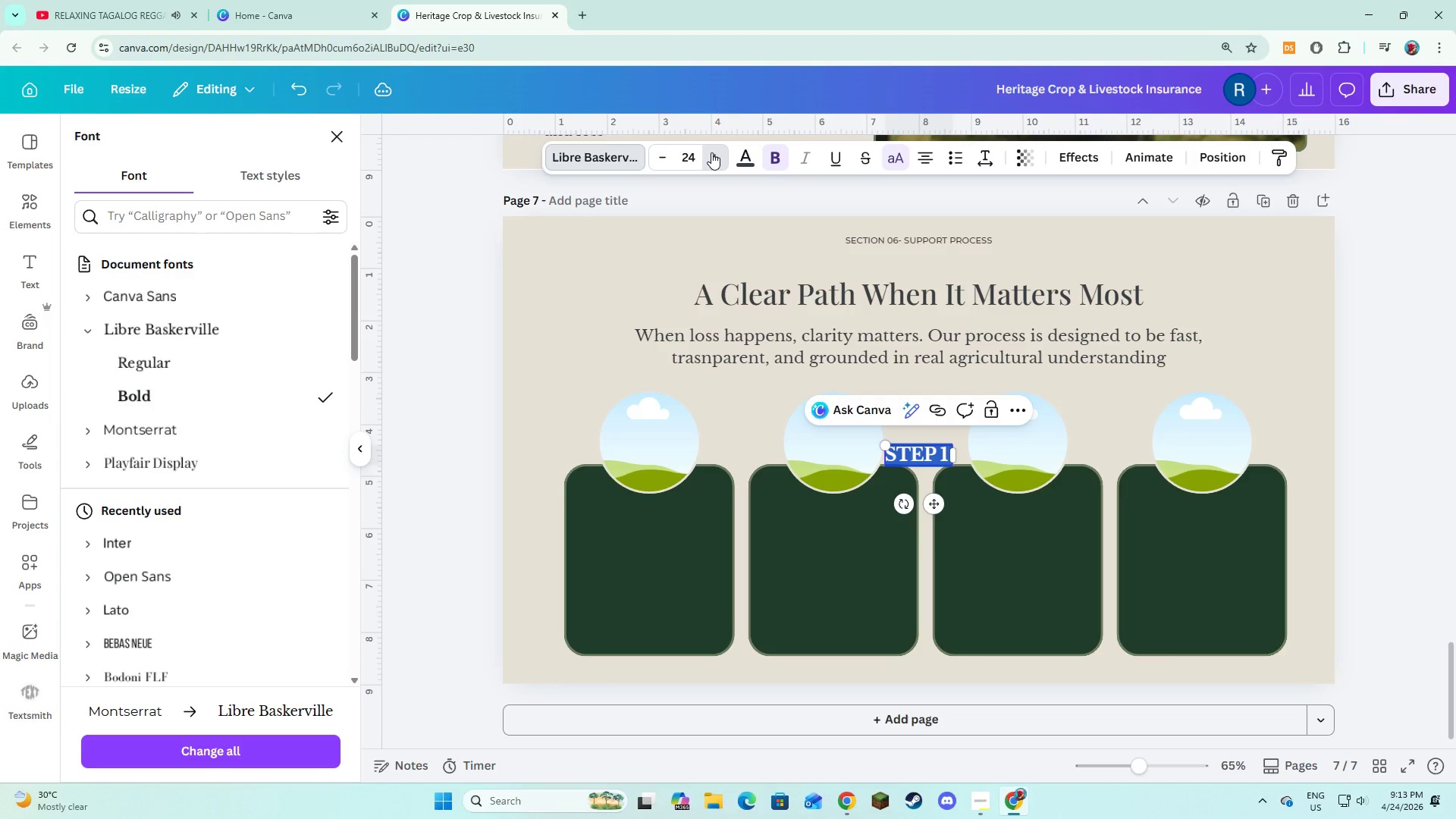 
triple_click([711, 152])
 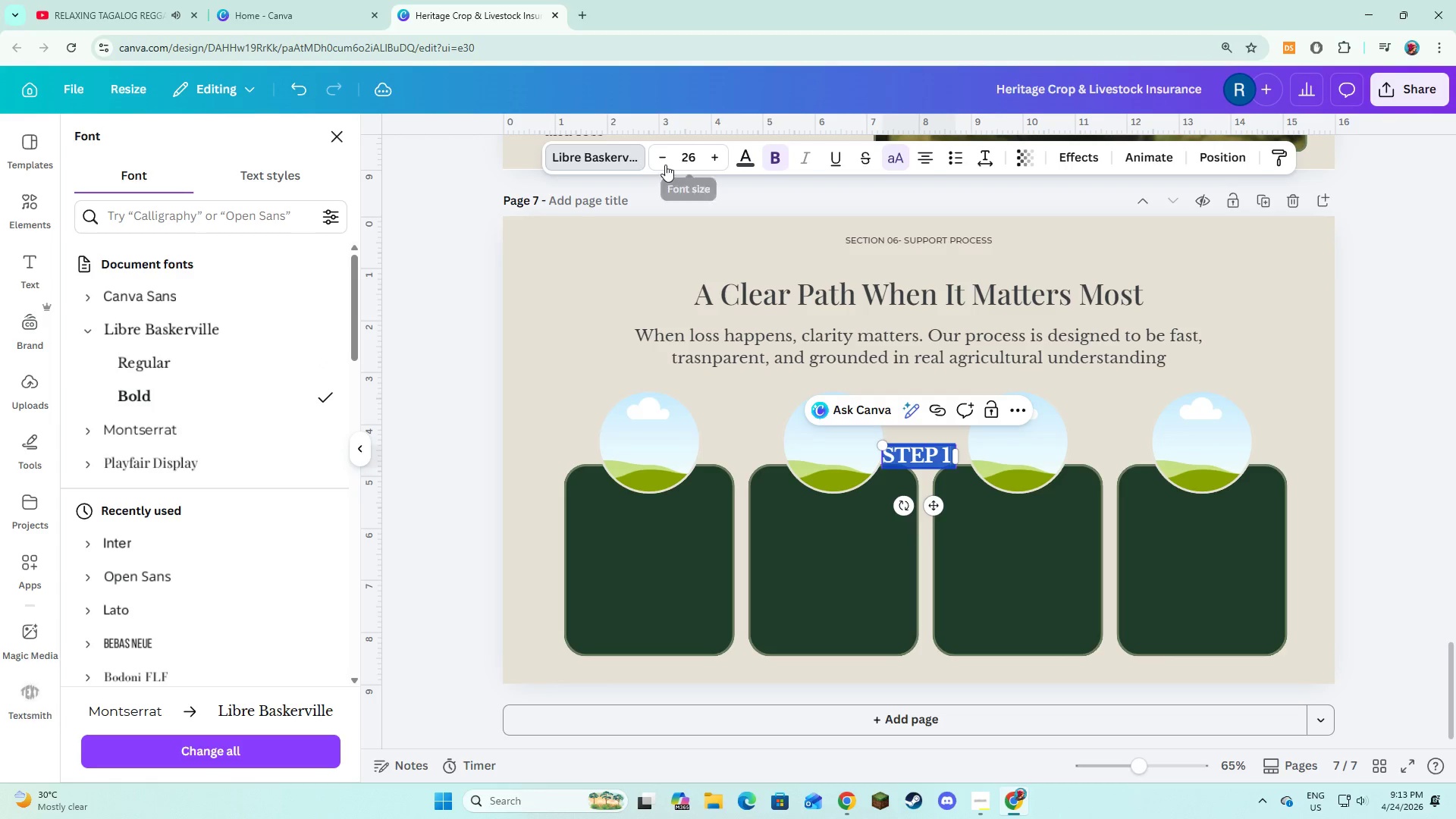 
left_click([662, 162])
 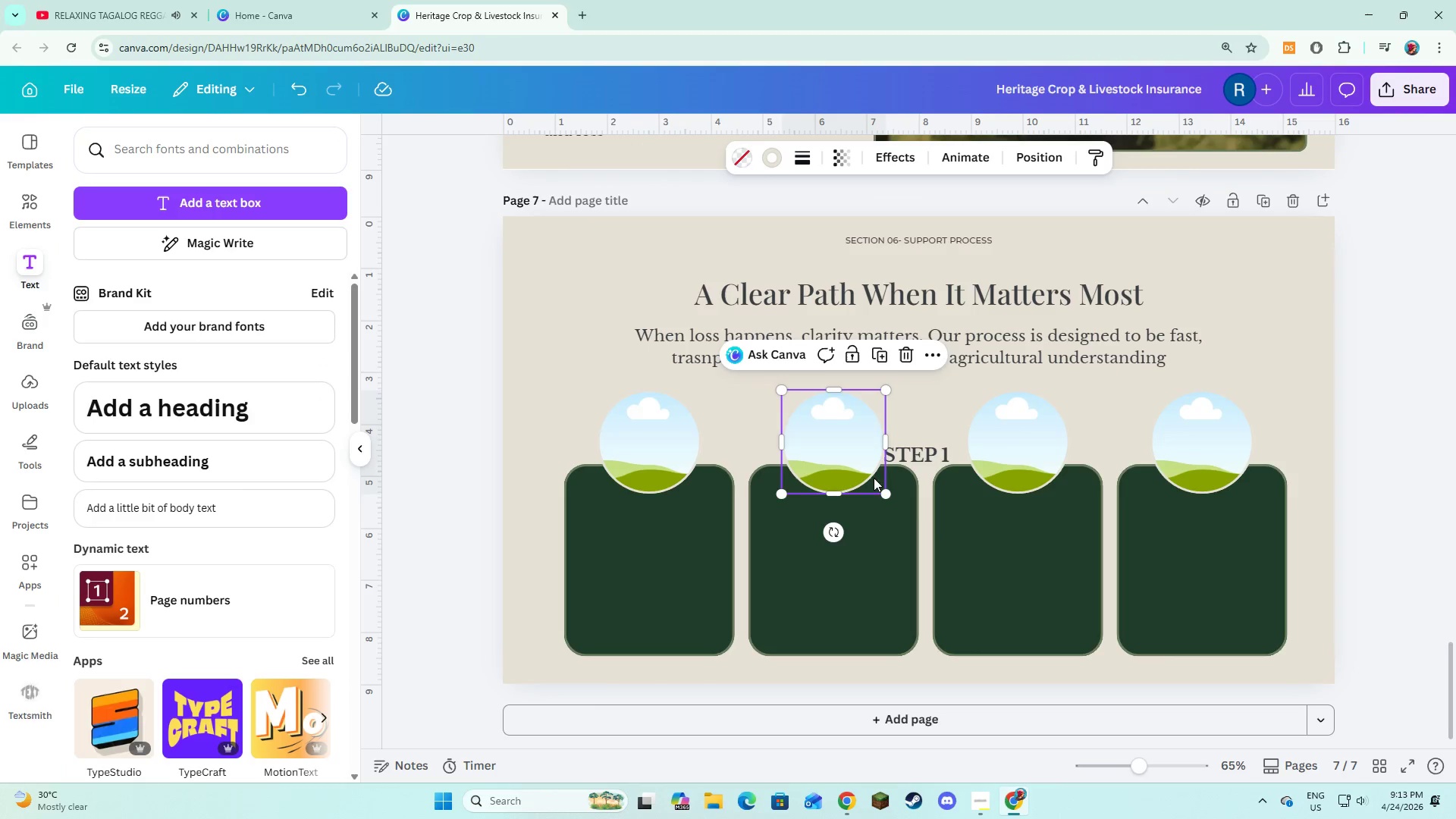 
double_click([918, 450])
 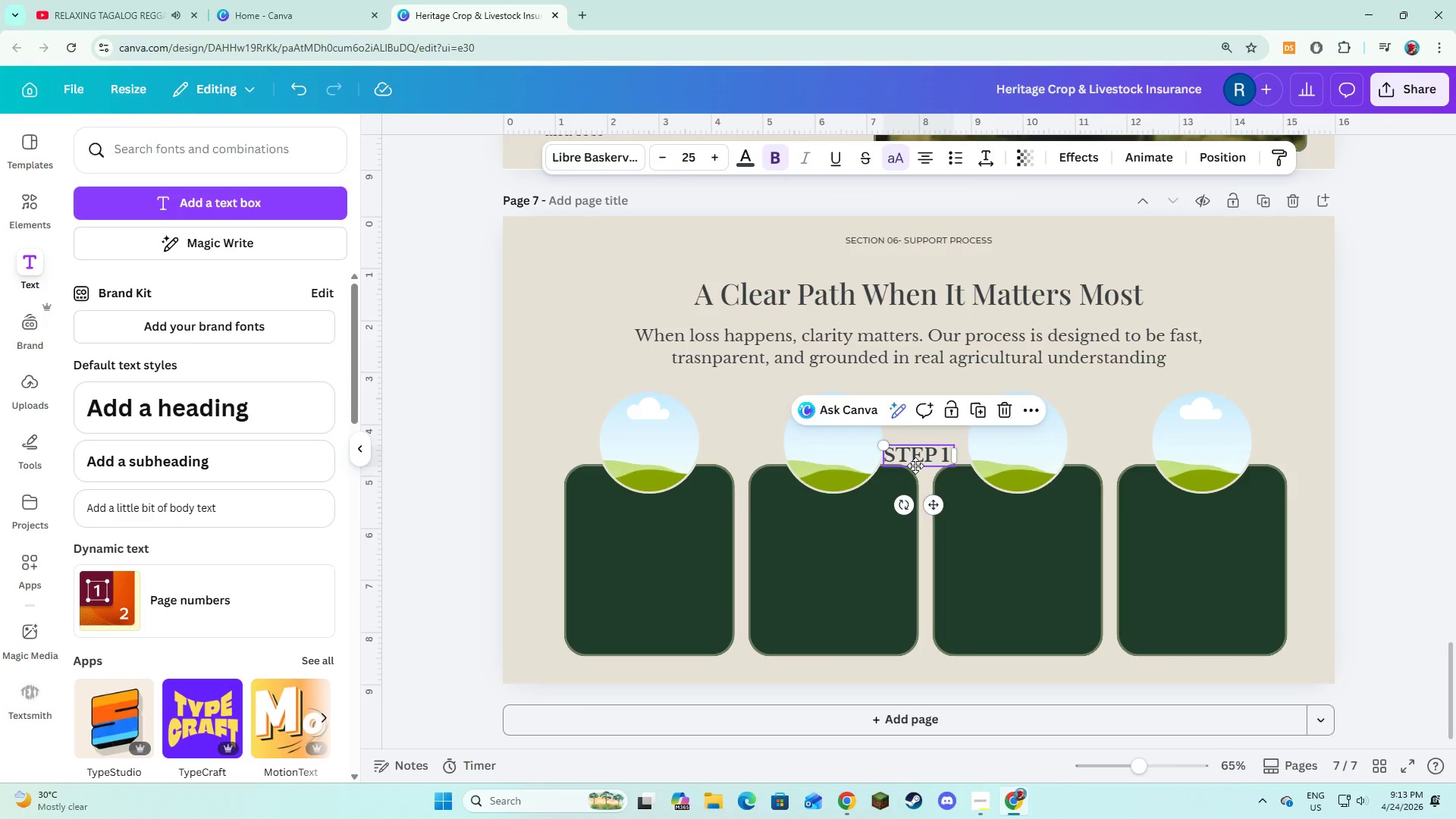 
left_click_drag(start_coordinate=[920, 450], to_coordinate=[646, 665])
 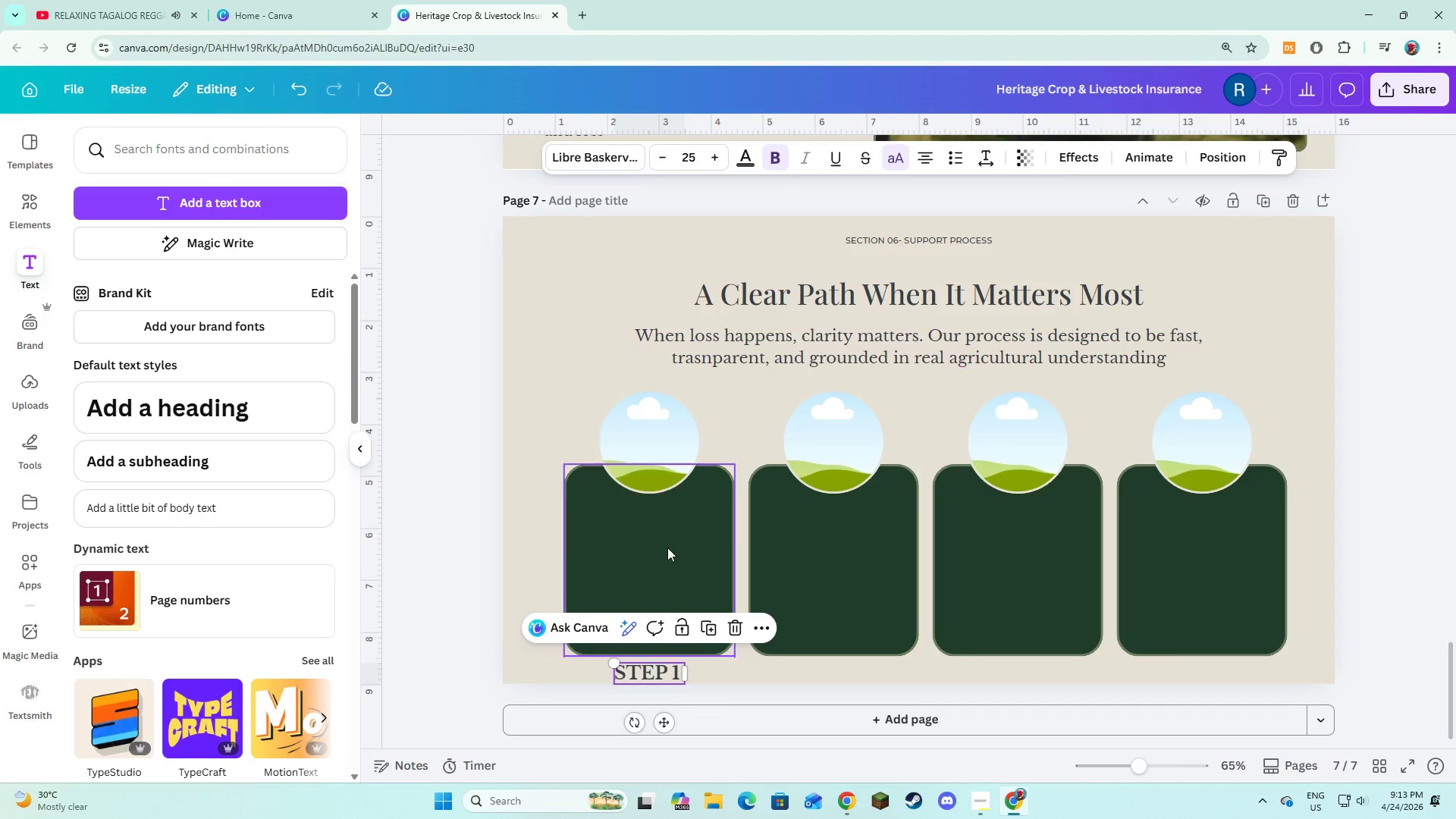 
left_click_drag(start_coordinate=[651, 670], to_coordinate=[652, 655])
 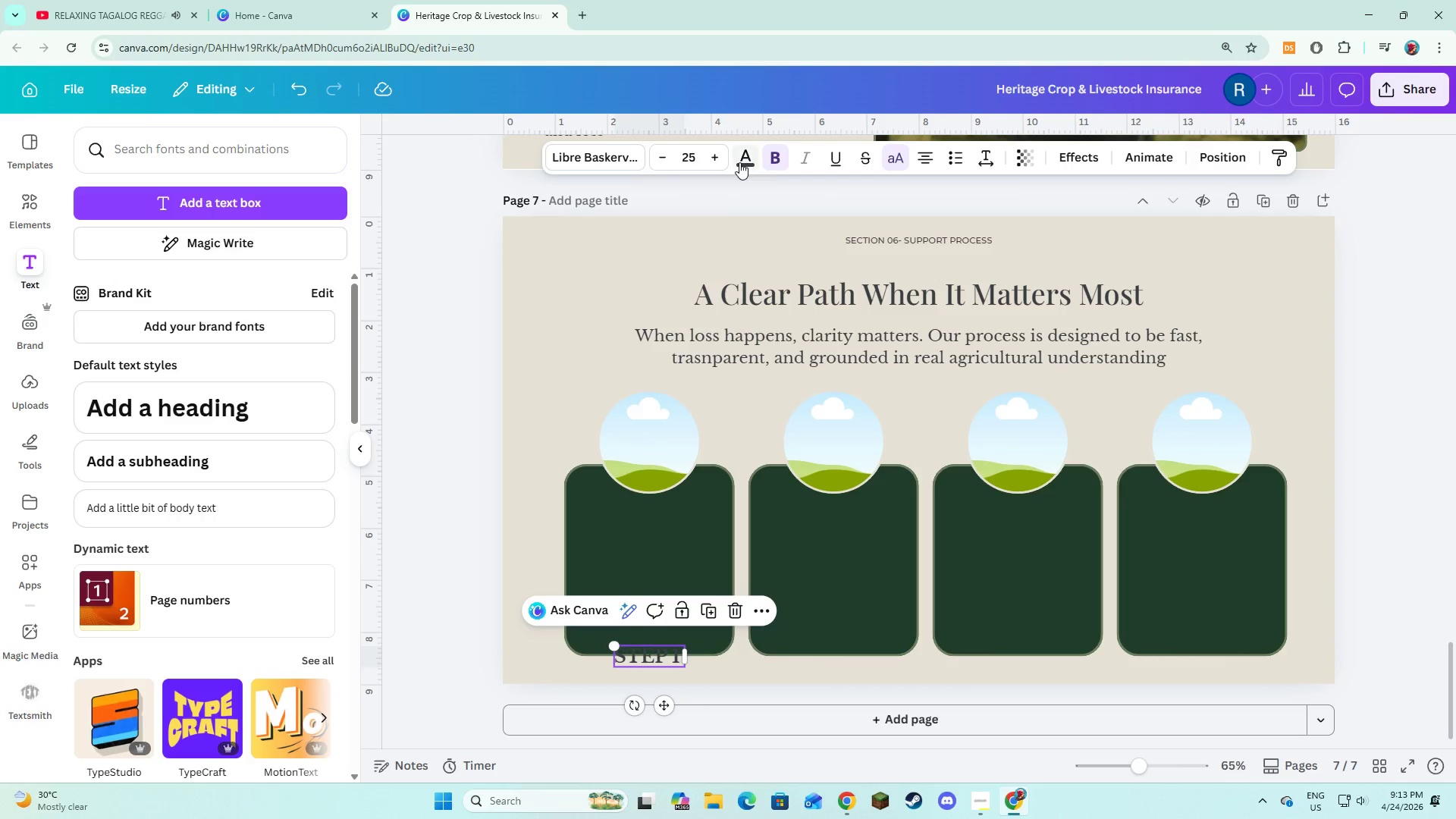 
left_click([739, 162])
 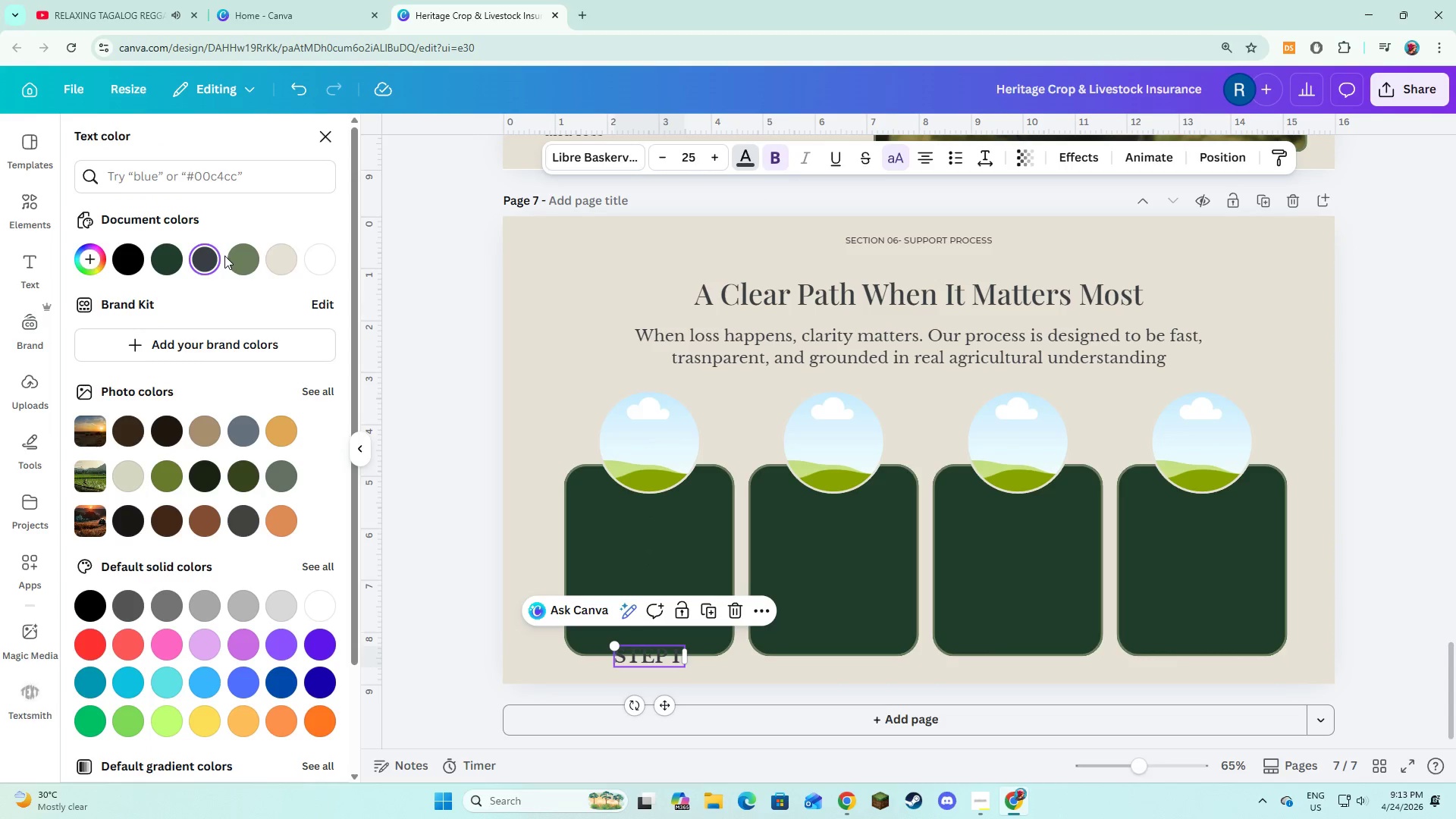 
left_click([237, 264])
 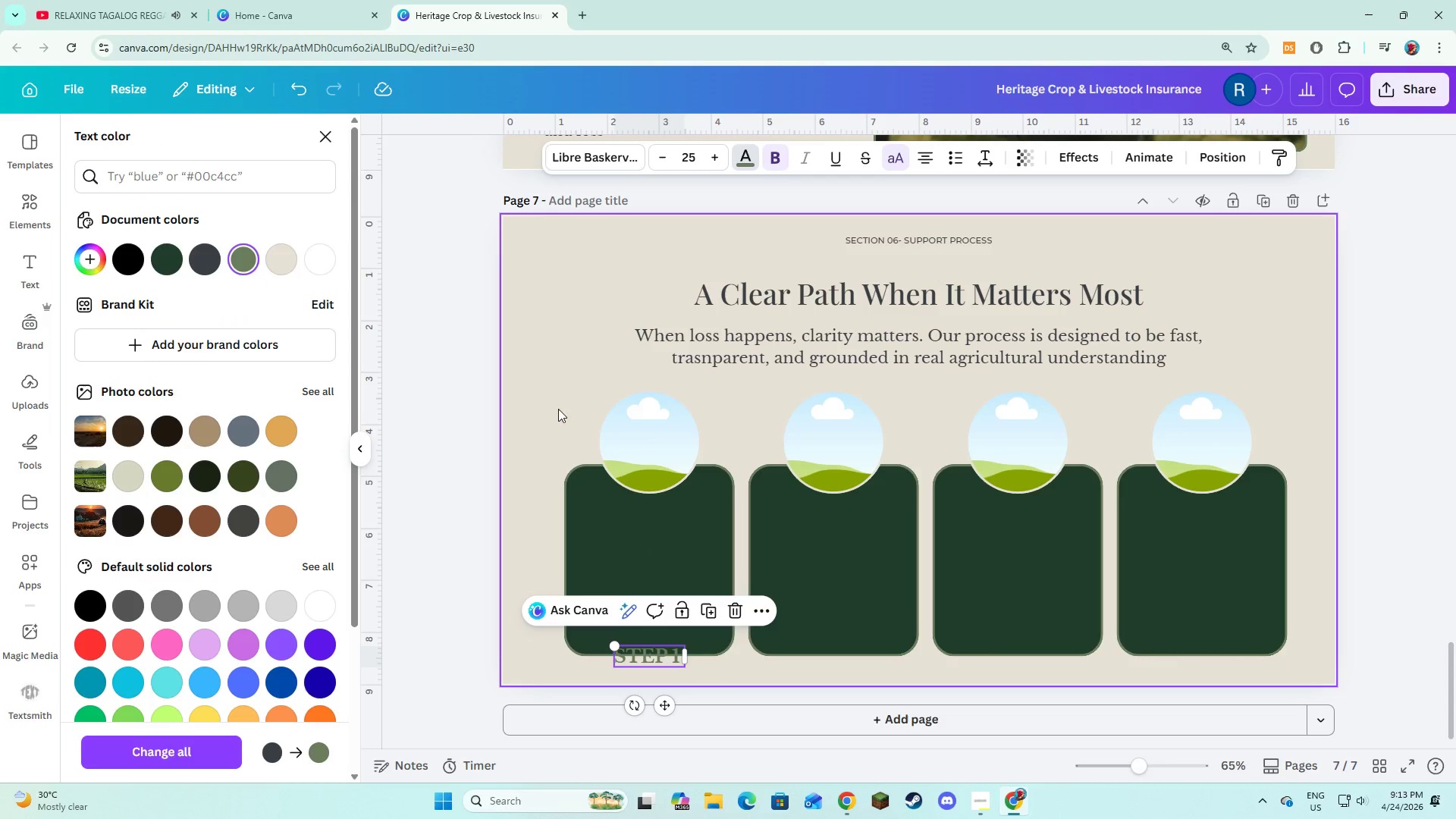 
left_click([579, 441])
 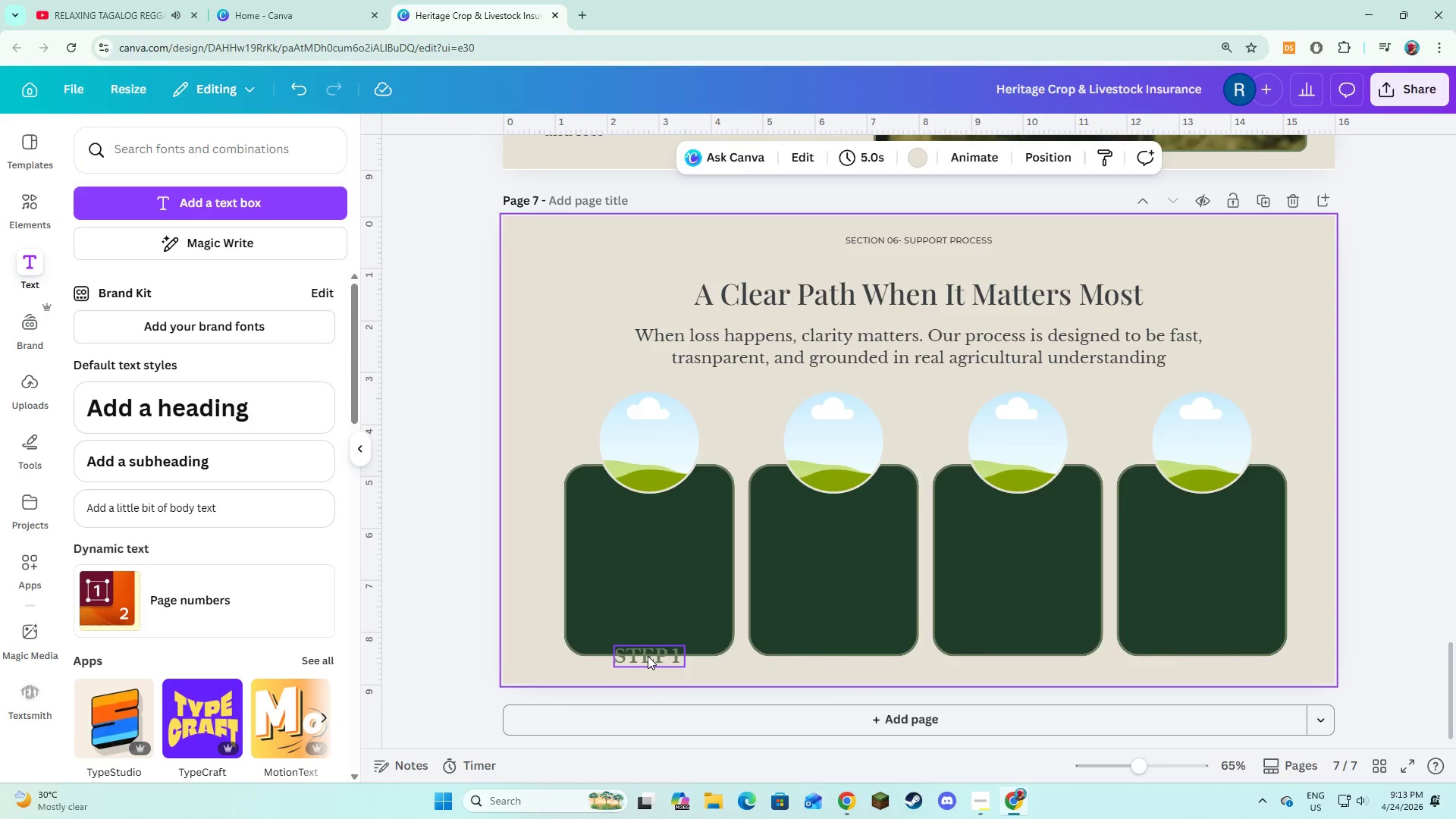 
left_click_drag(start_coordinate=[648, 656], to_coordinate=[650, 646])
 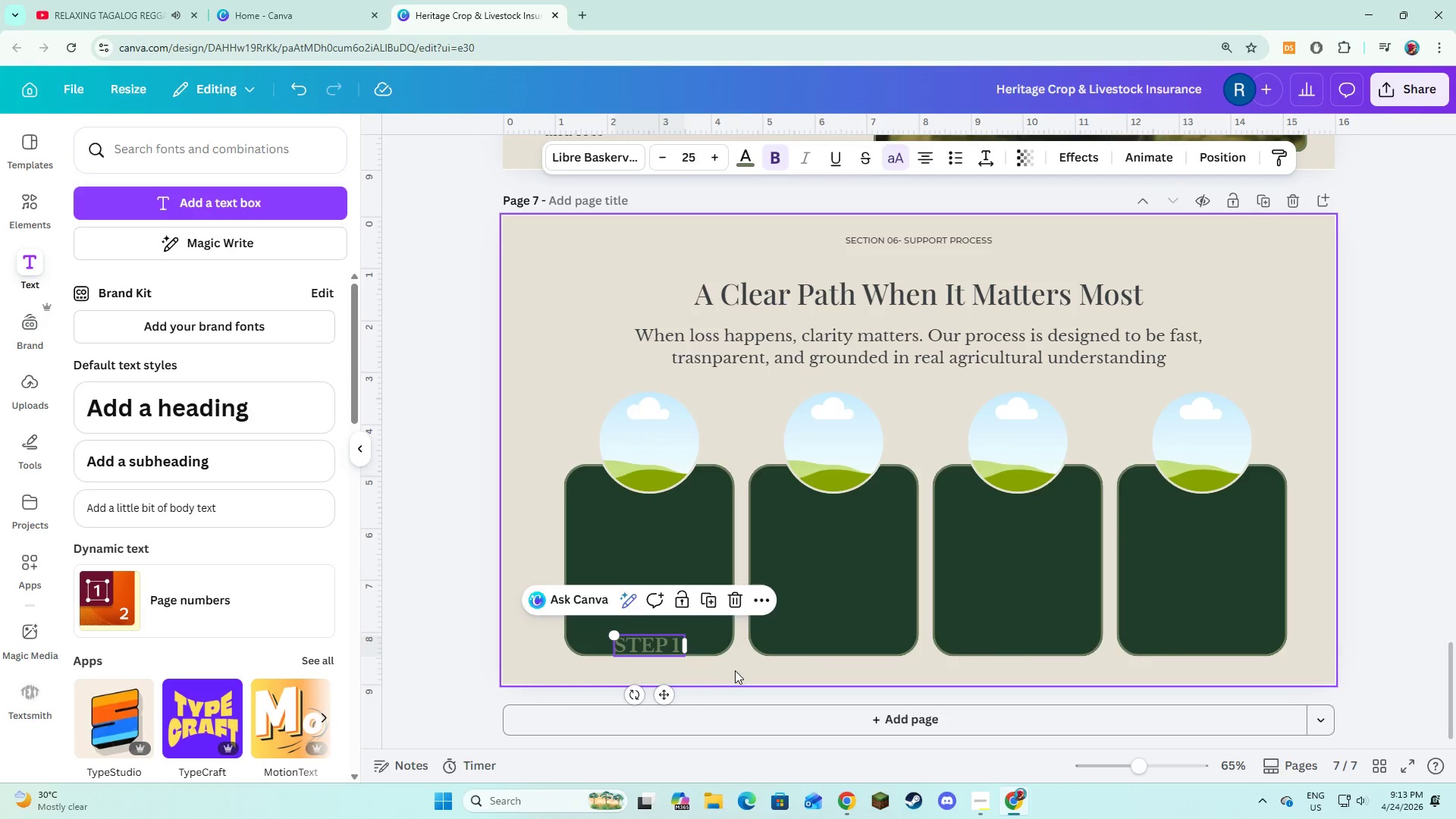 
left_click([735, 670])
 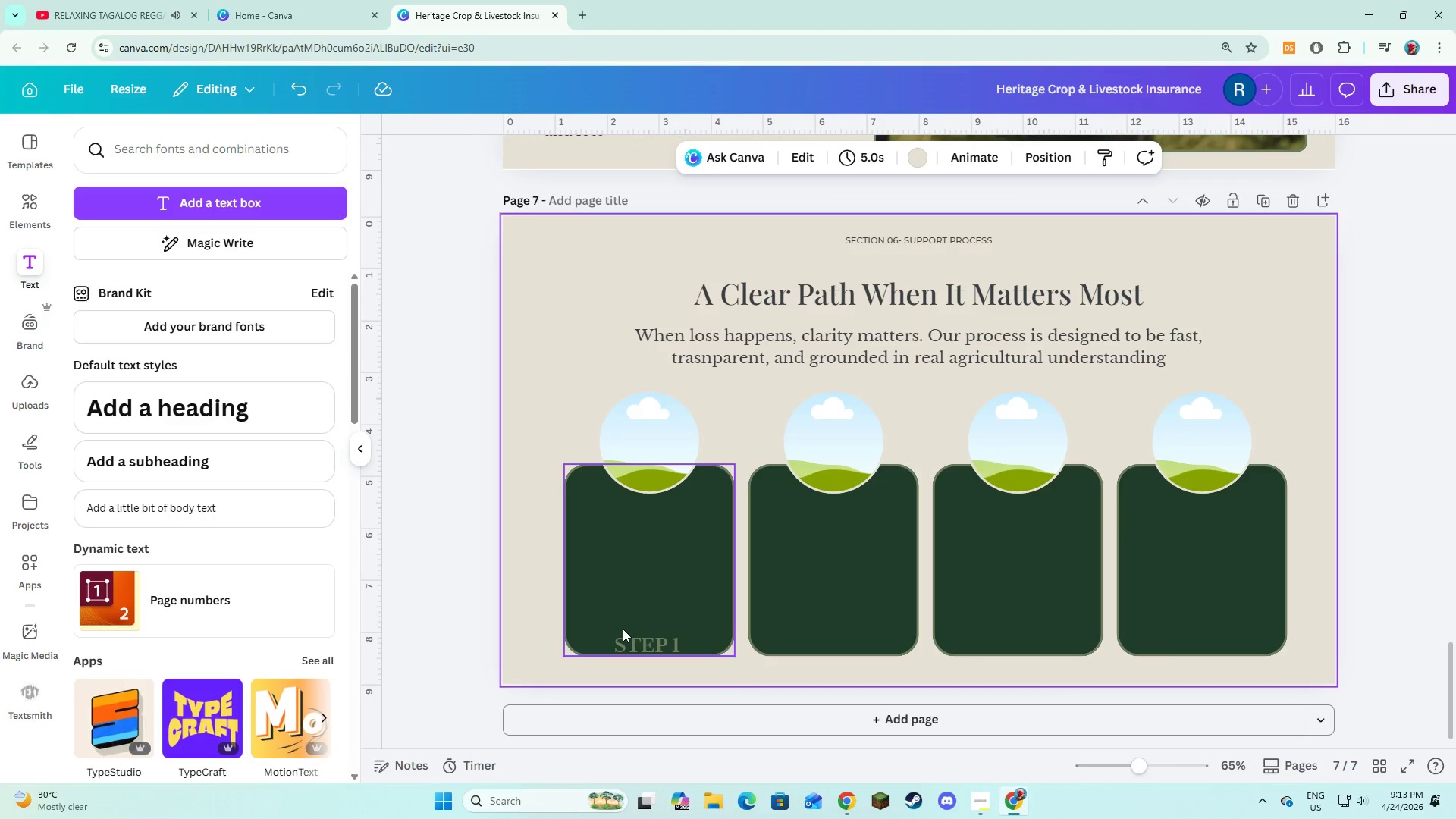 
left_click_drag(start_coordinate=[634, 639], to_coordinate=[550, 434])
 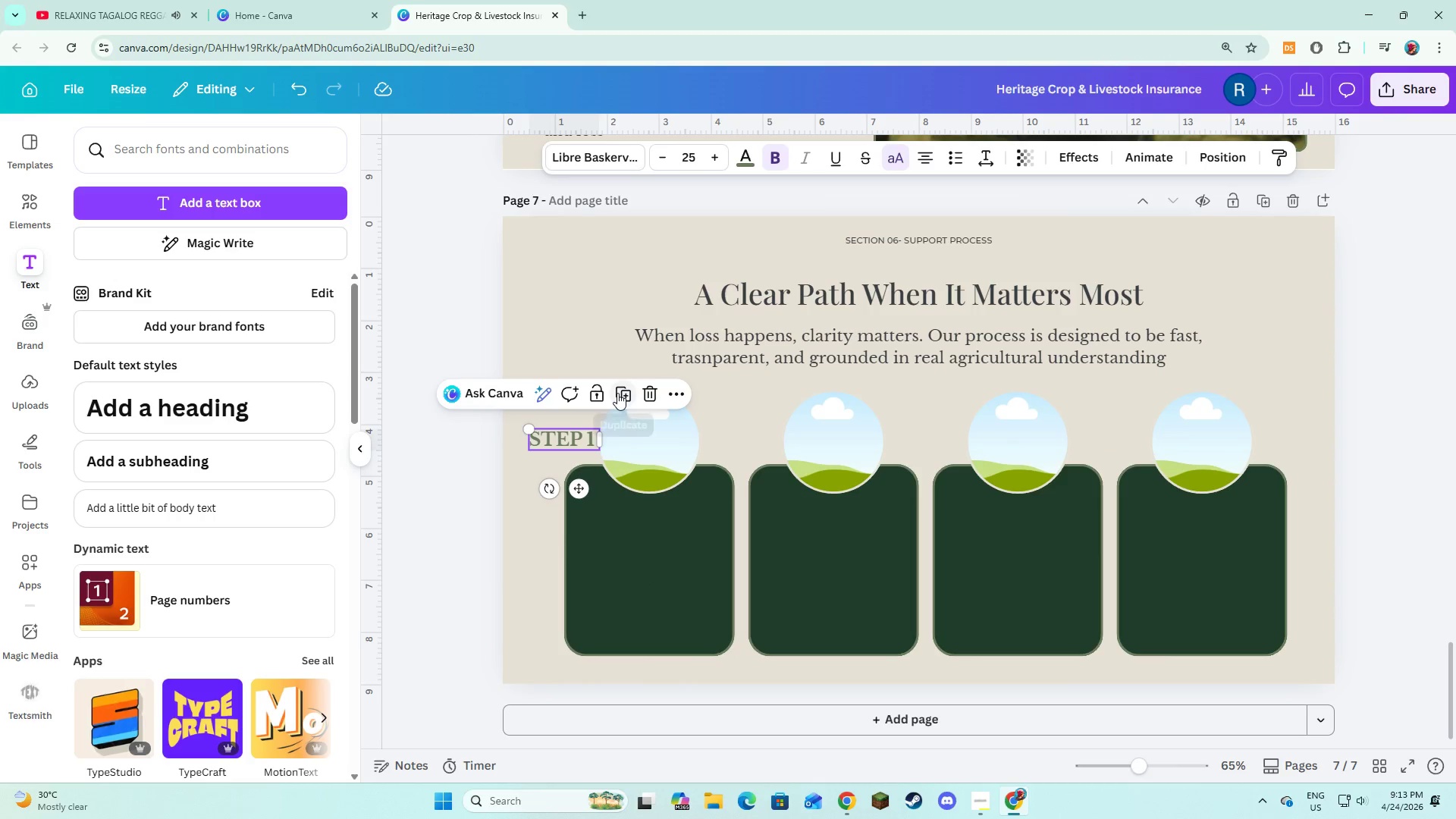 
left_click([617, 393])
 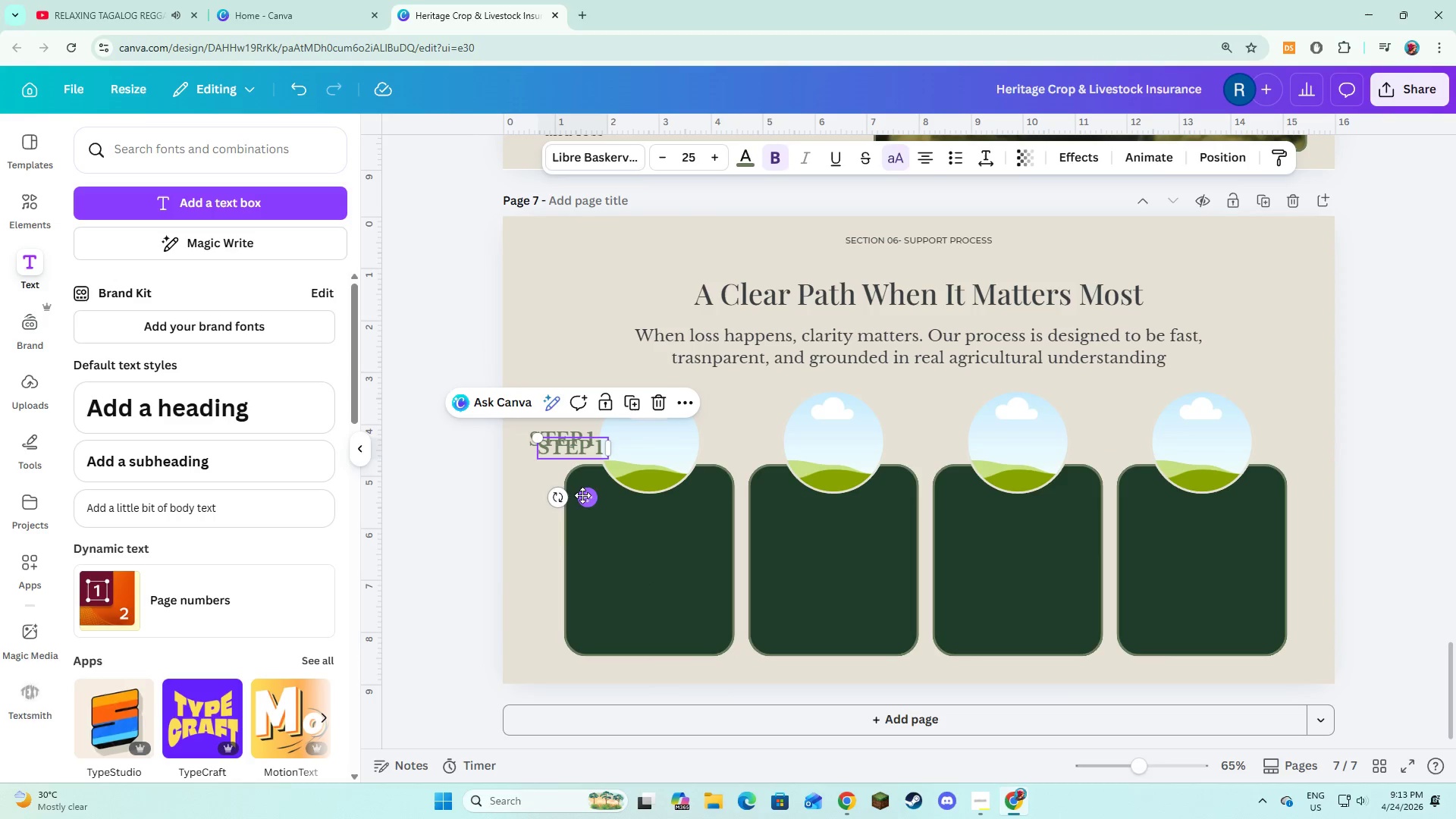 
left_click_drag(start_coordinate=[582, 495], to_coordinate=[758, 482])
 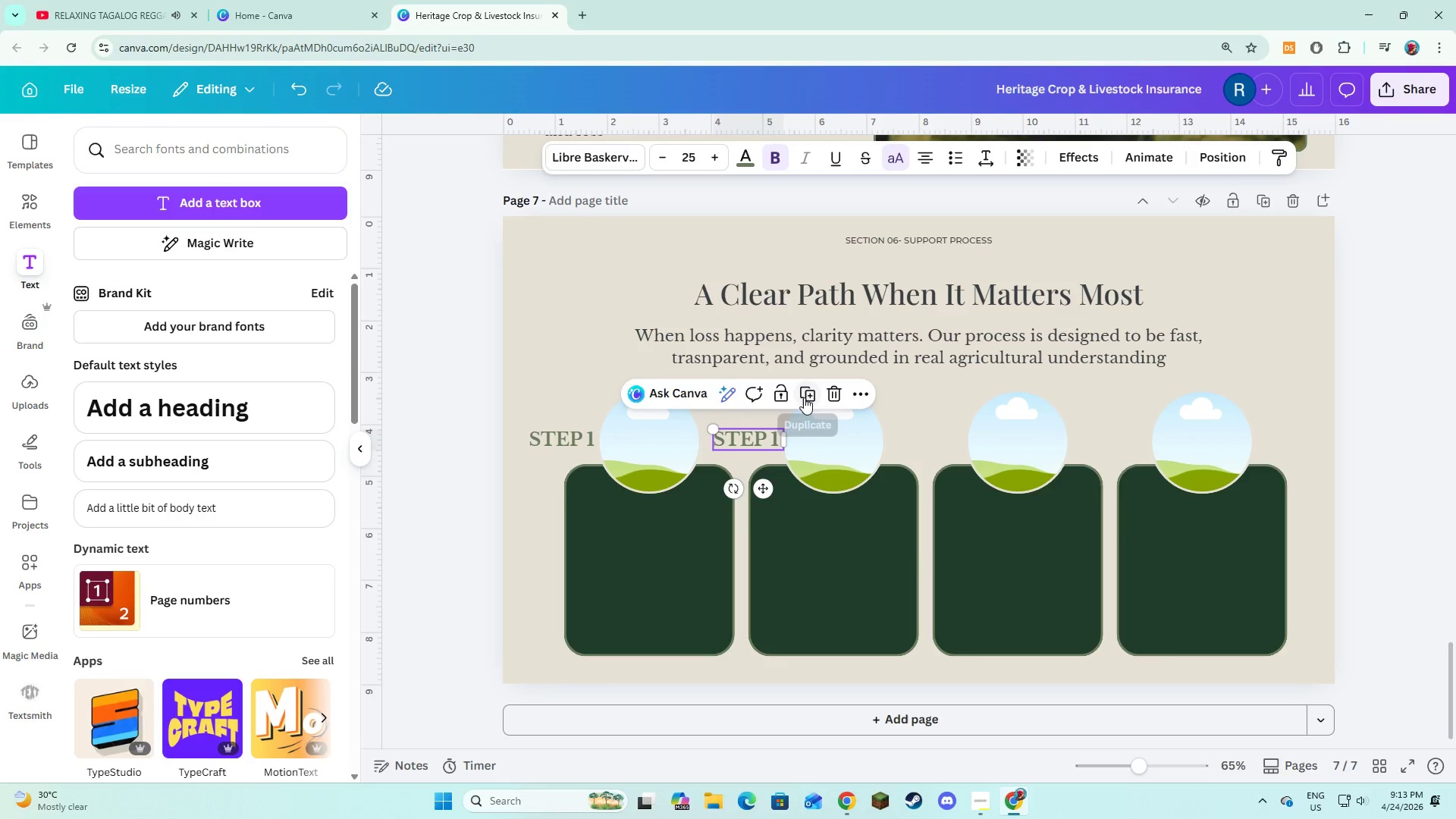 
left_click([805, 397])
 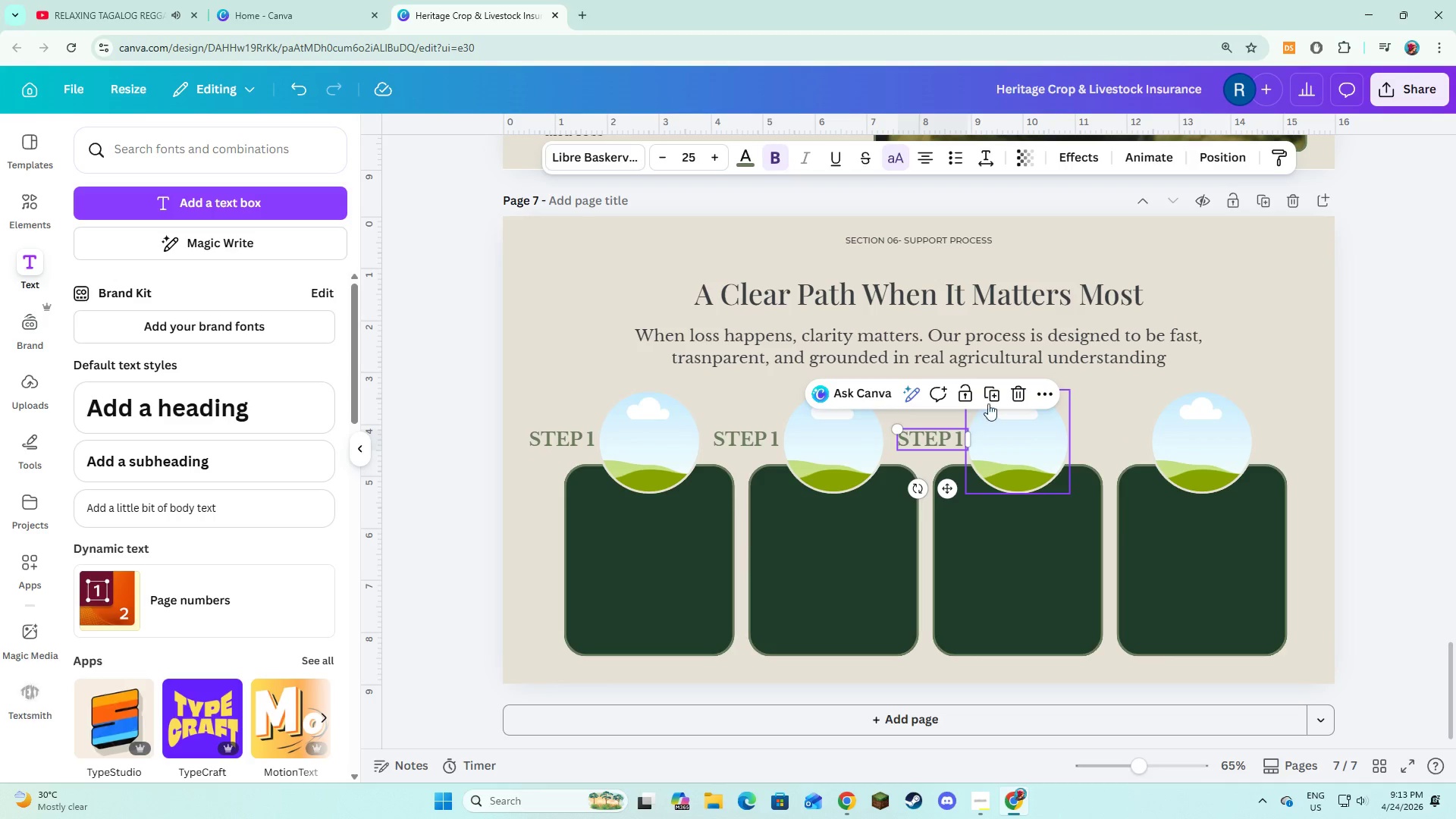 
left_click([991, 400])
 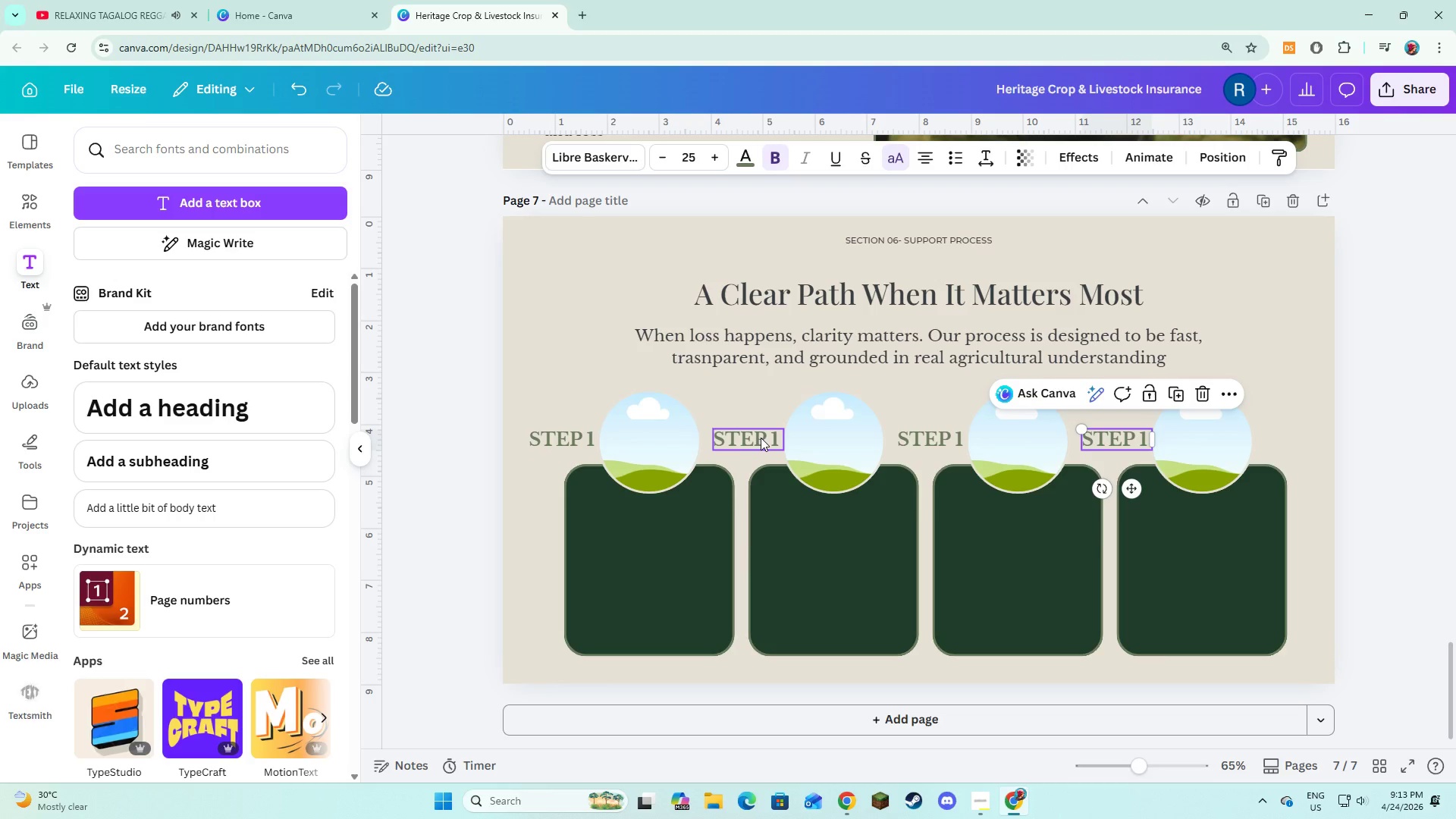 
left_click([773, 442])
 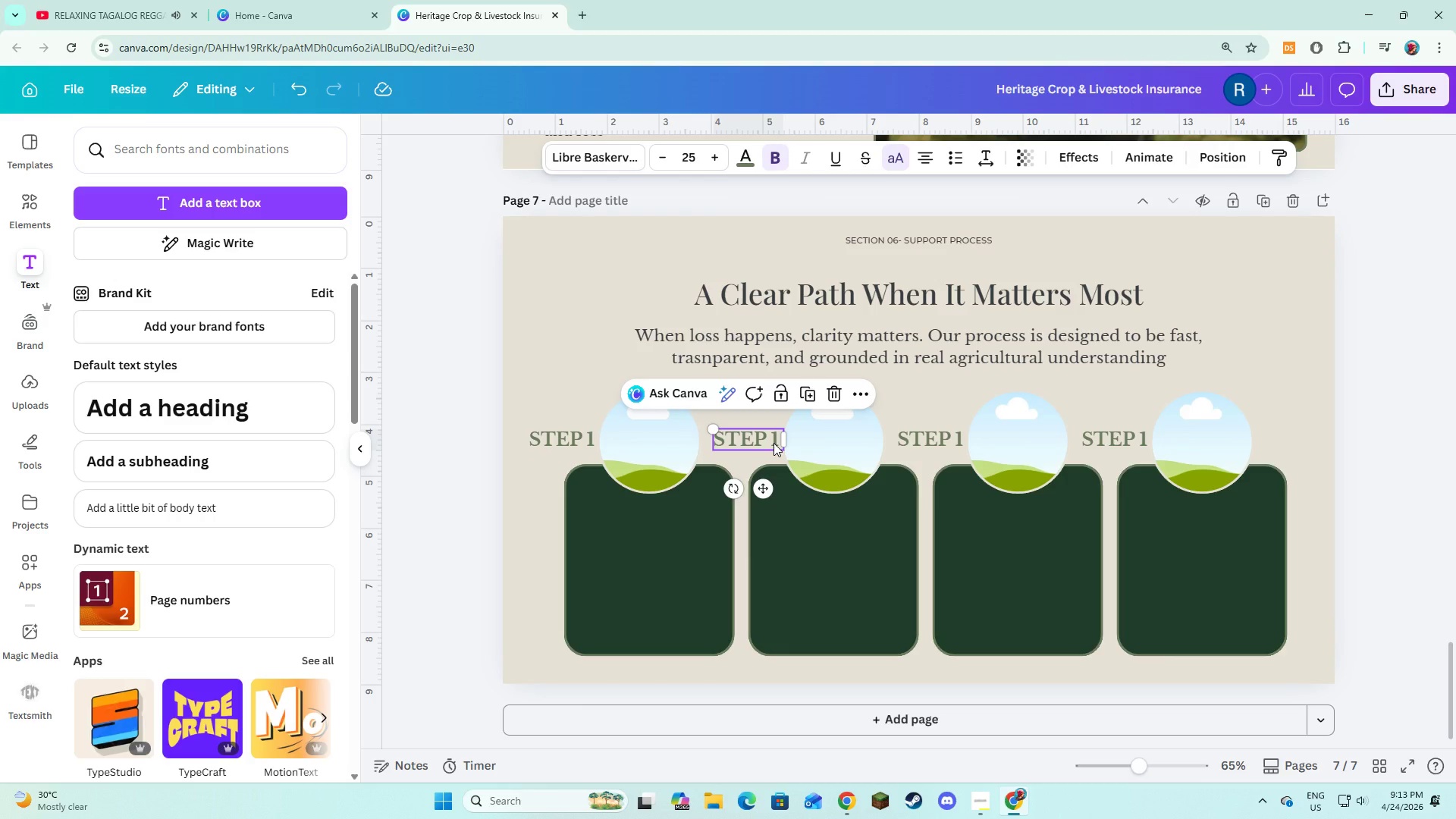 
left_click([774, 443])
 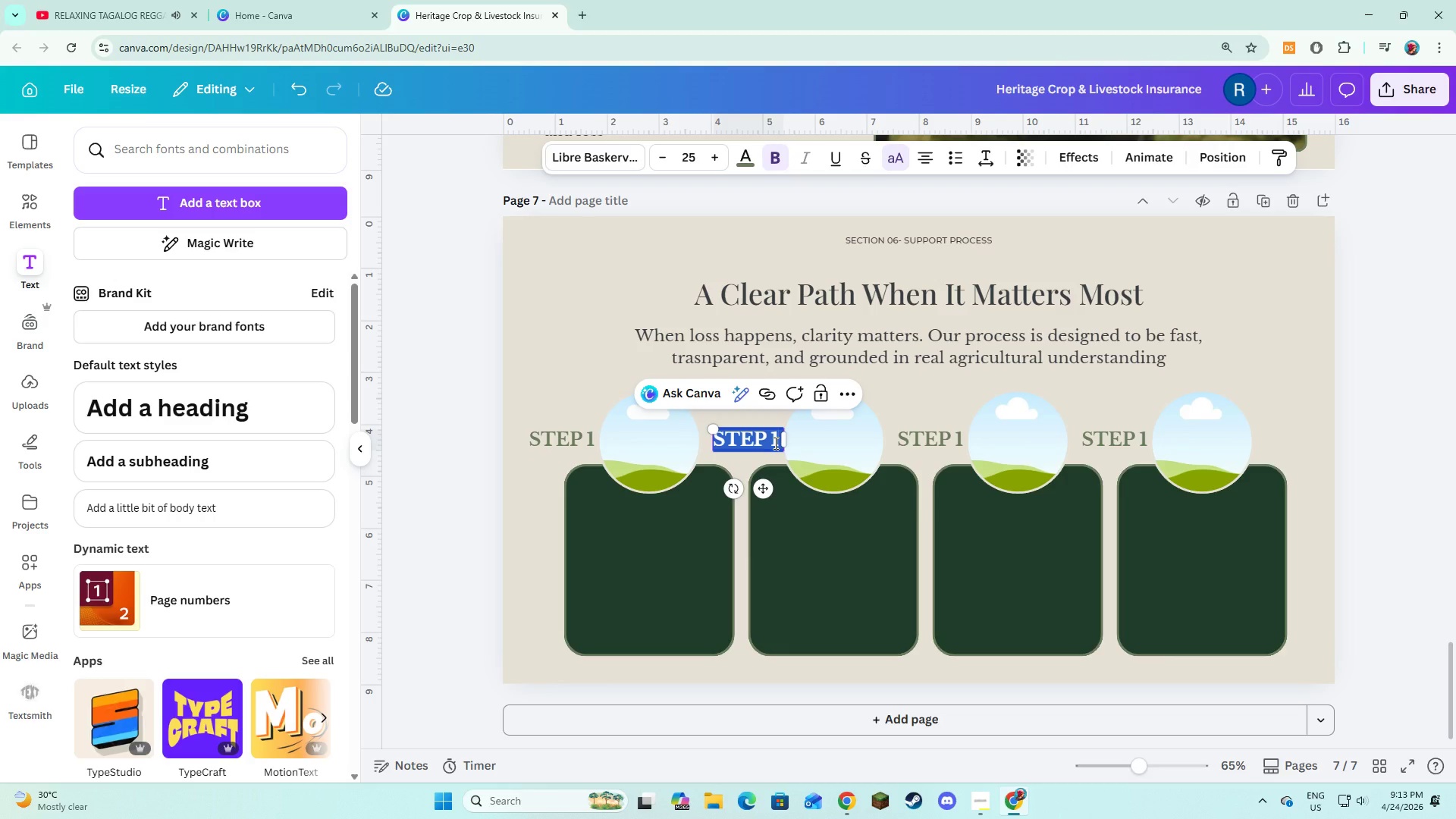 
left_click([774, 443])
 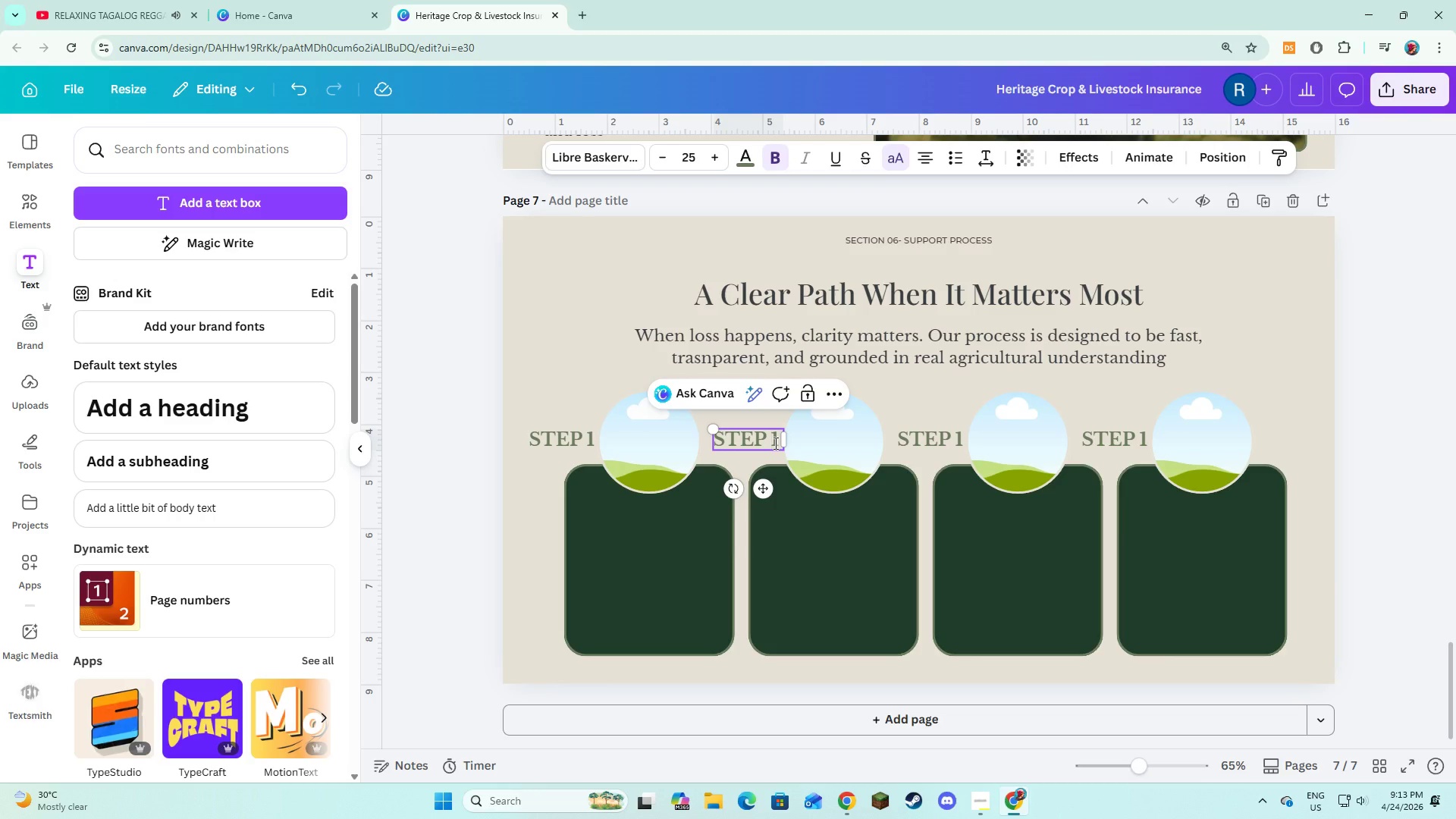 
key(ArrowRight)
 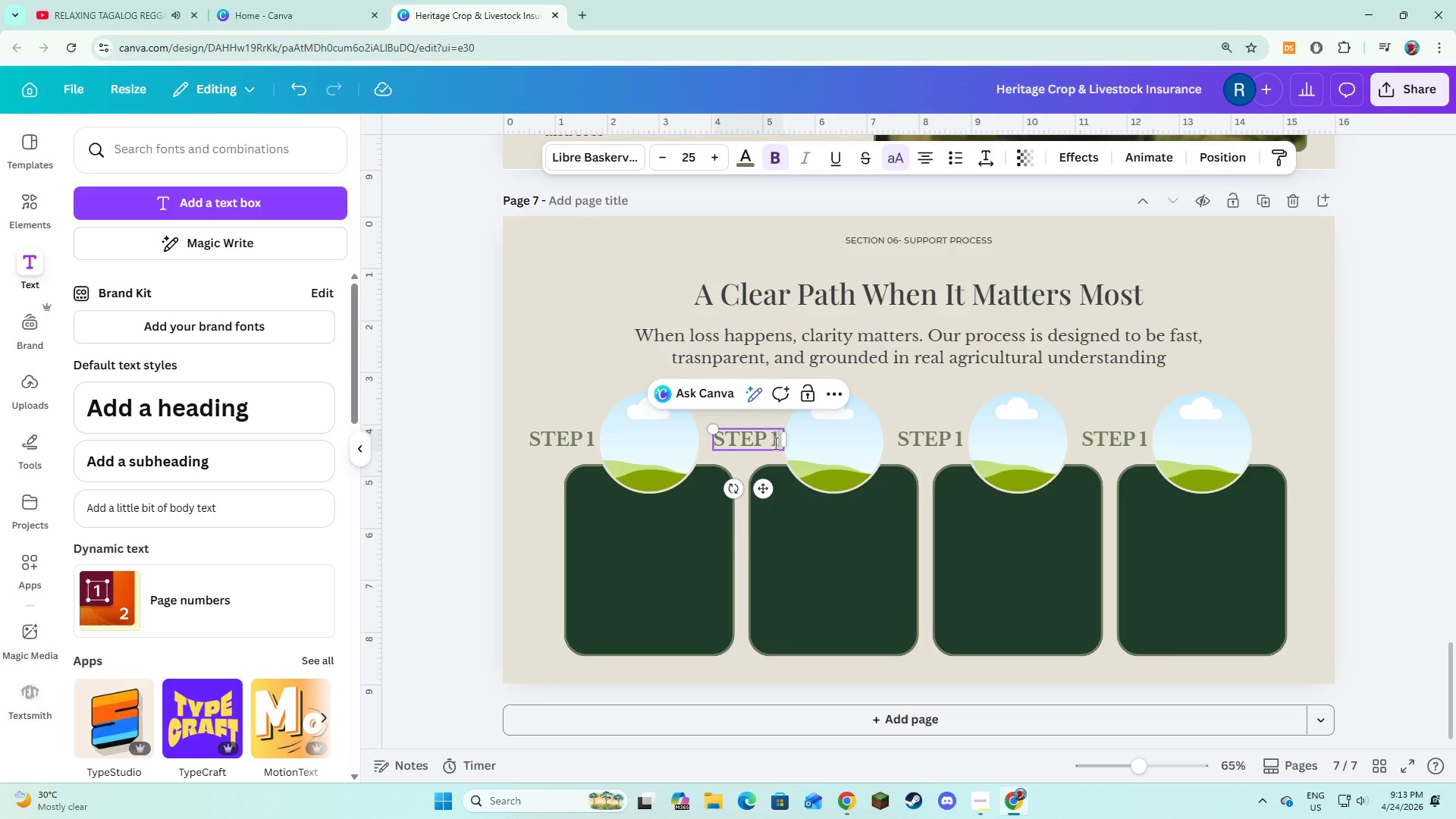 
key(Backspace)
 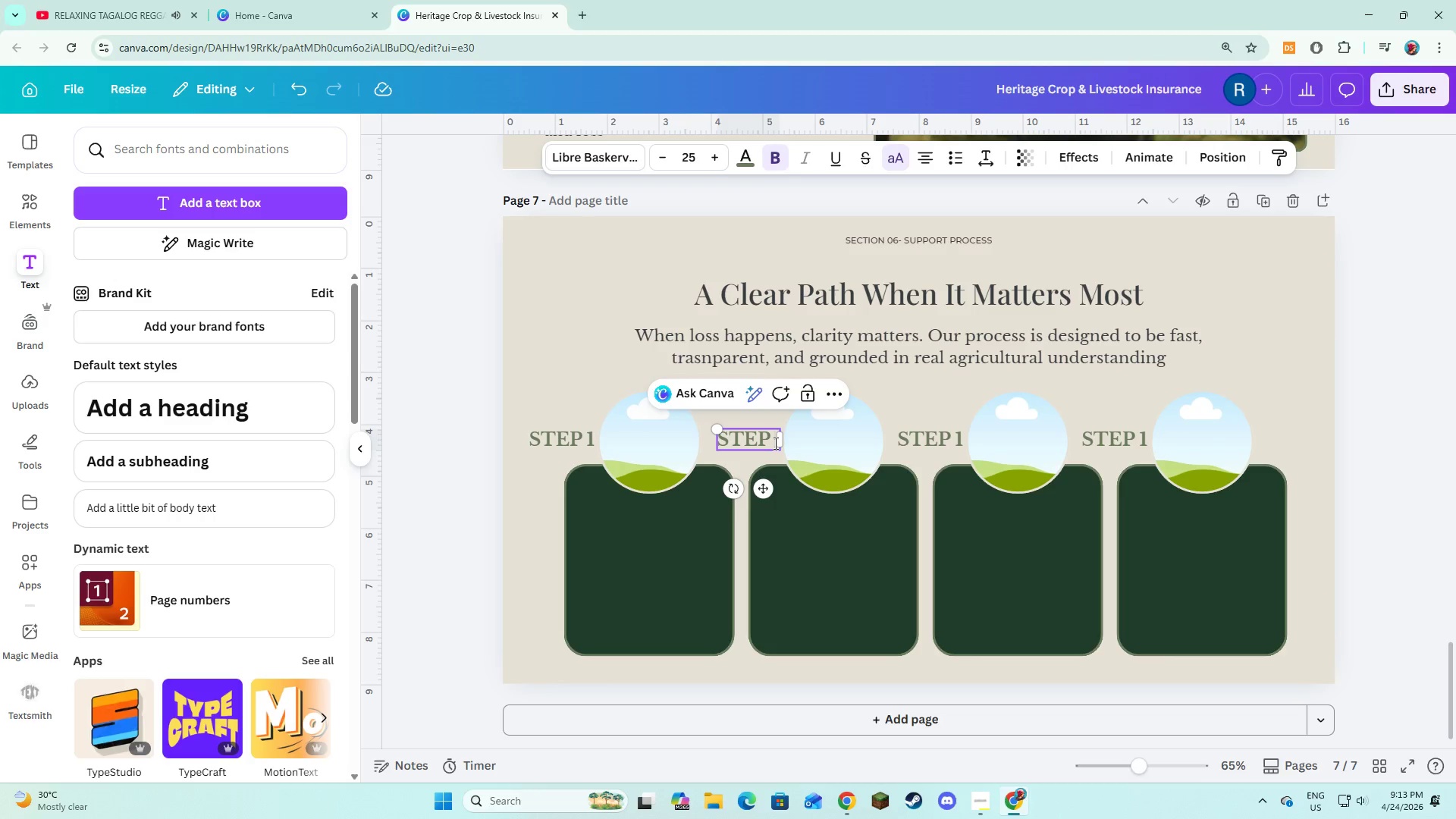 
key(Numpad2)
 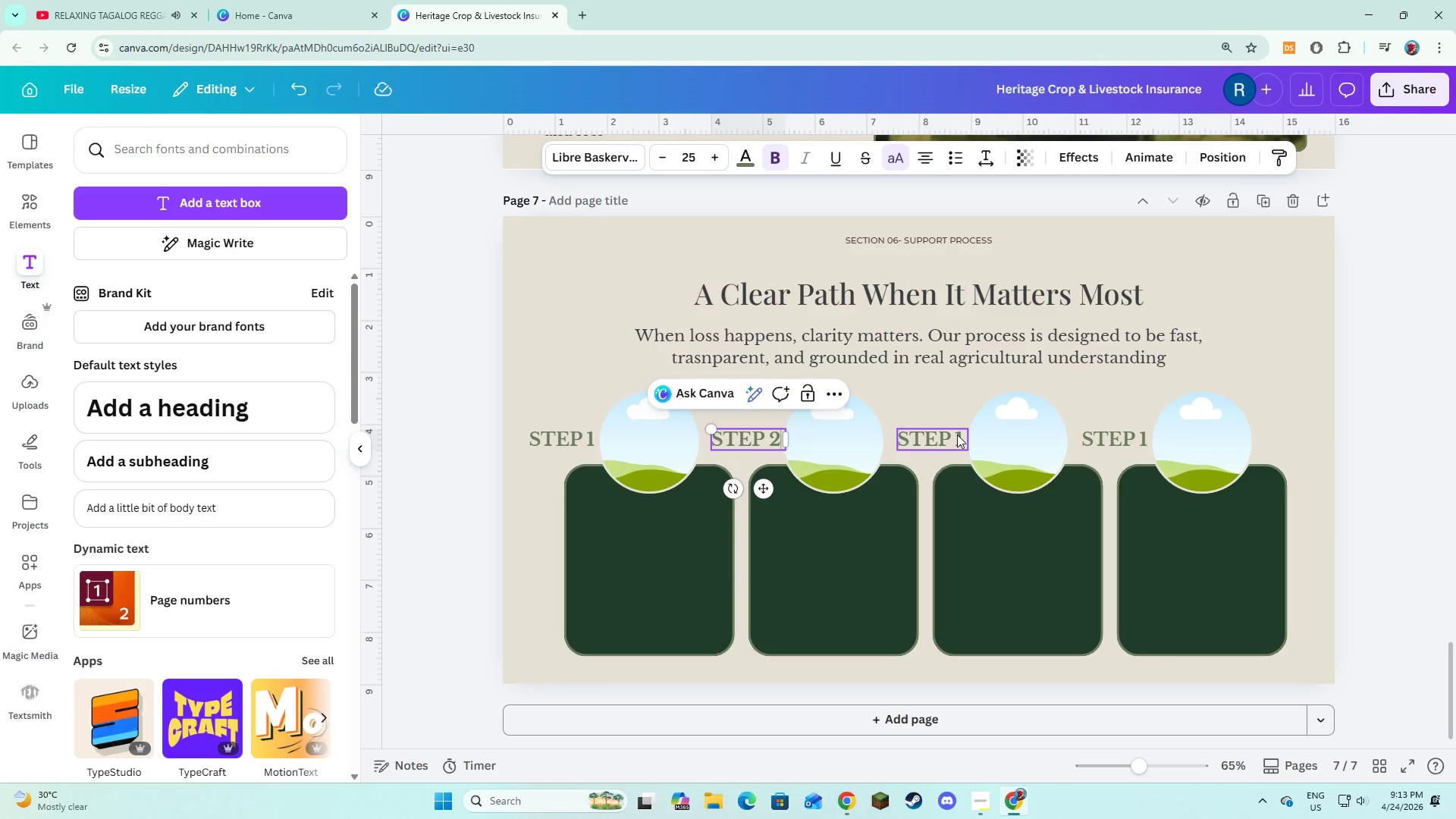 
double_click([957, 435])
 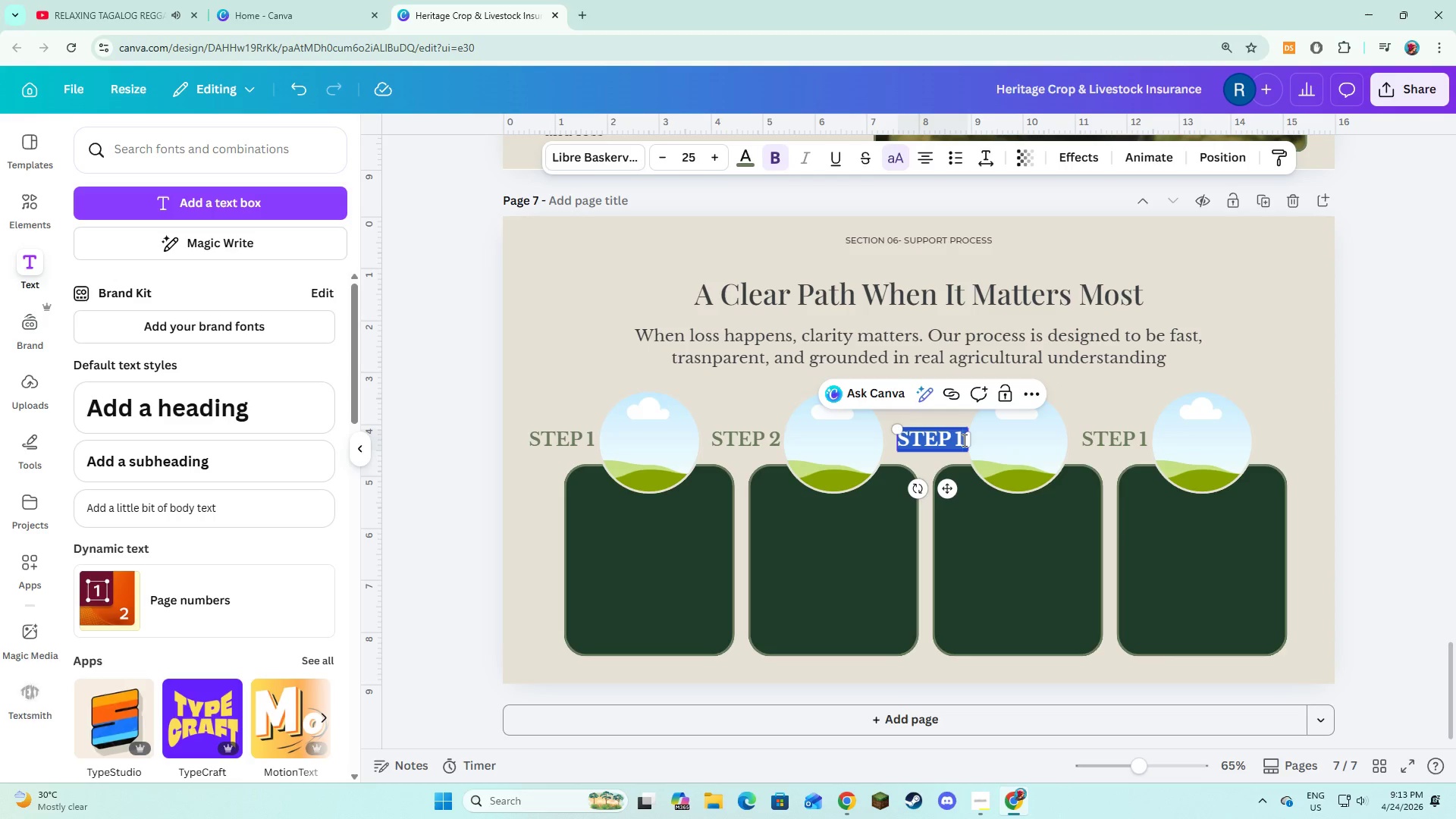 
left_click([955, 438])
 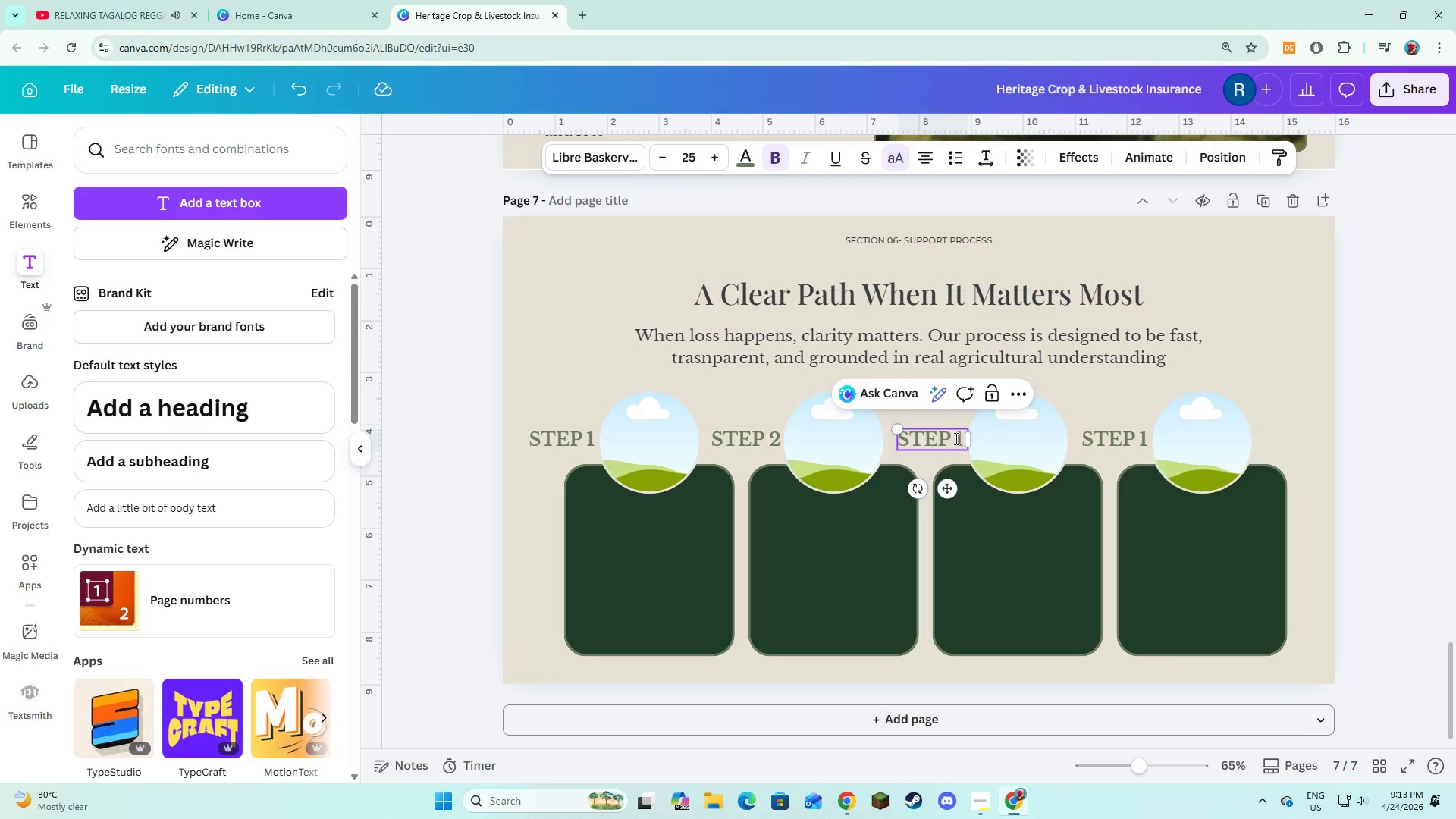 
key(ArrowRight)
 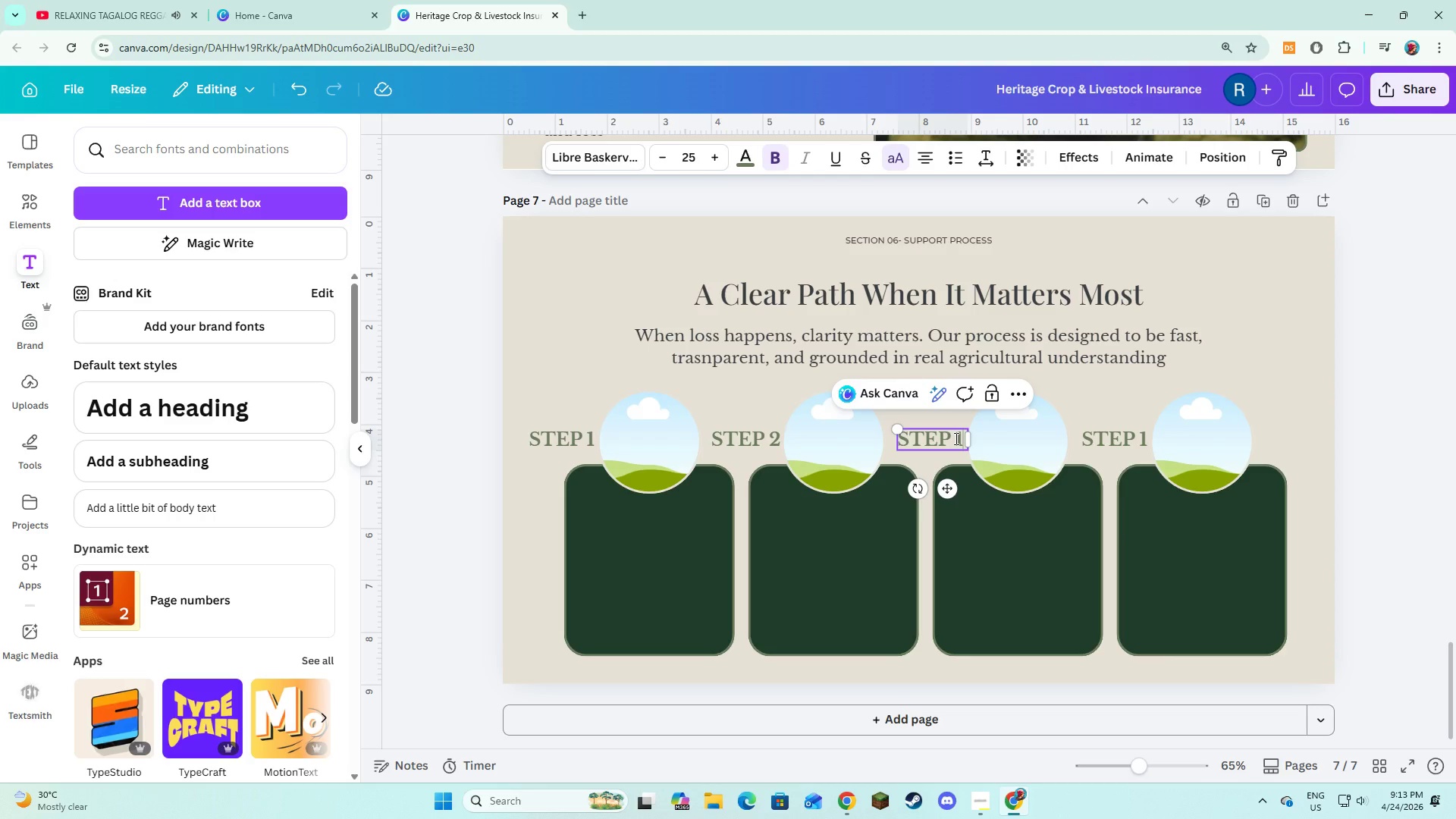 
key(Backspace)
 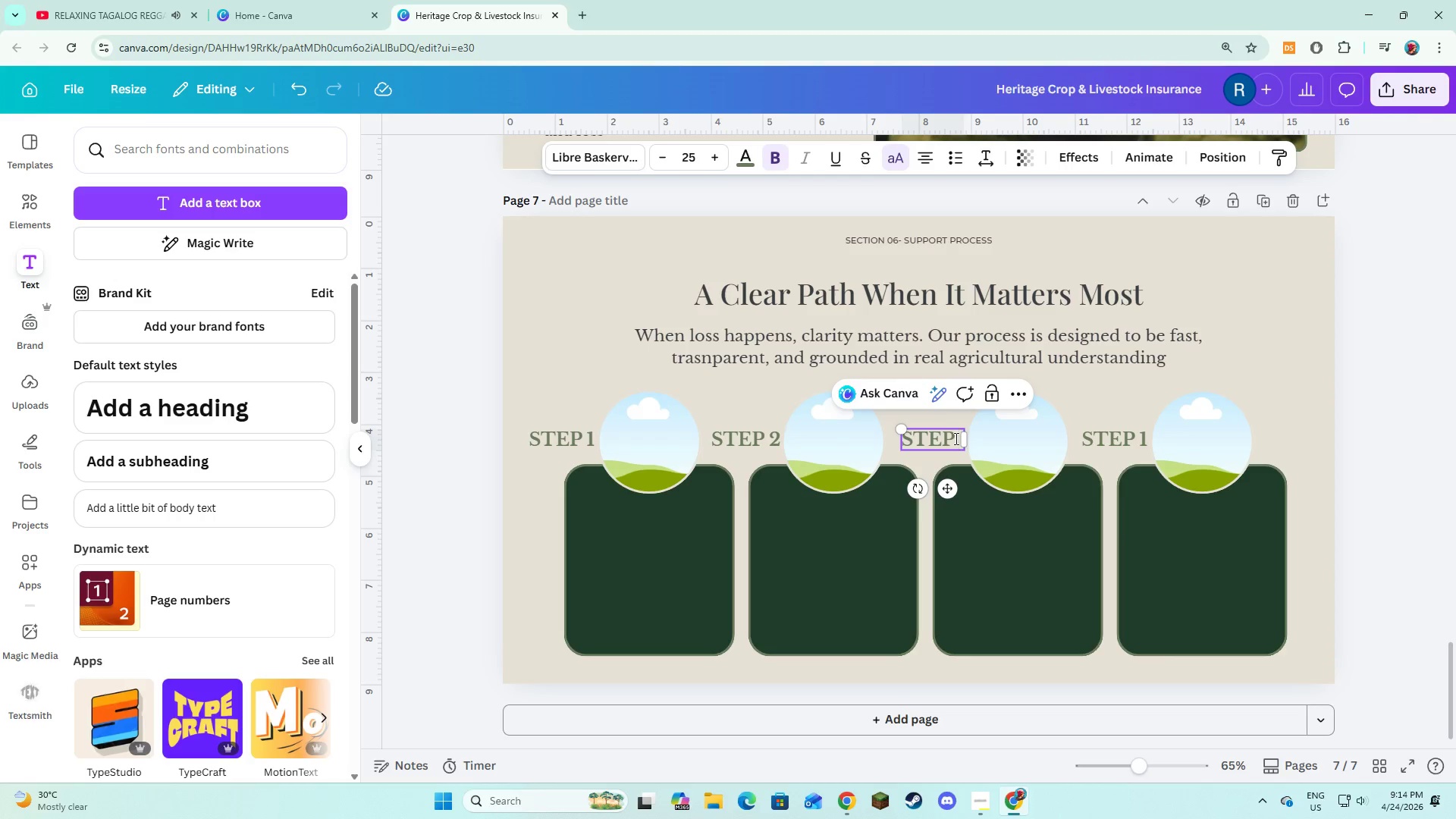 
key(Numpad3)
 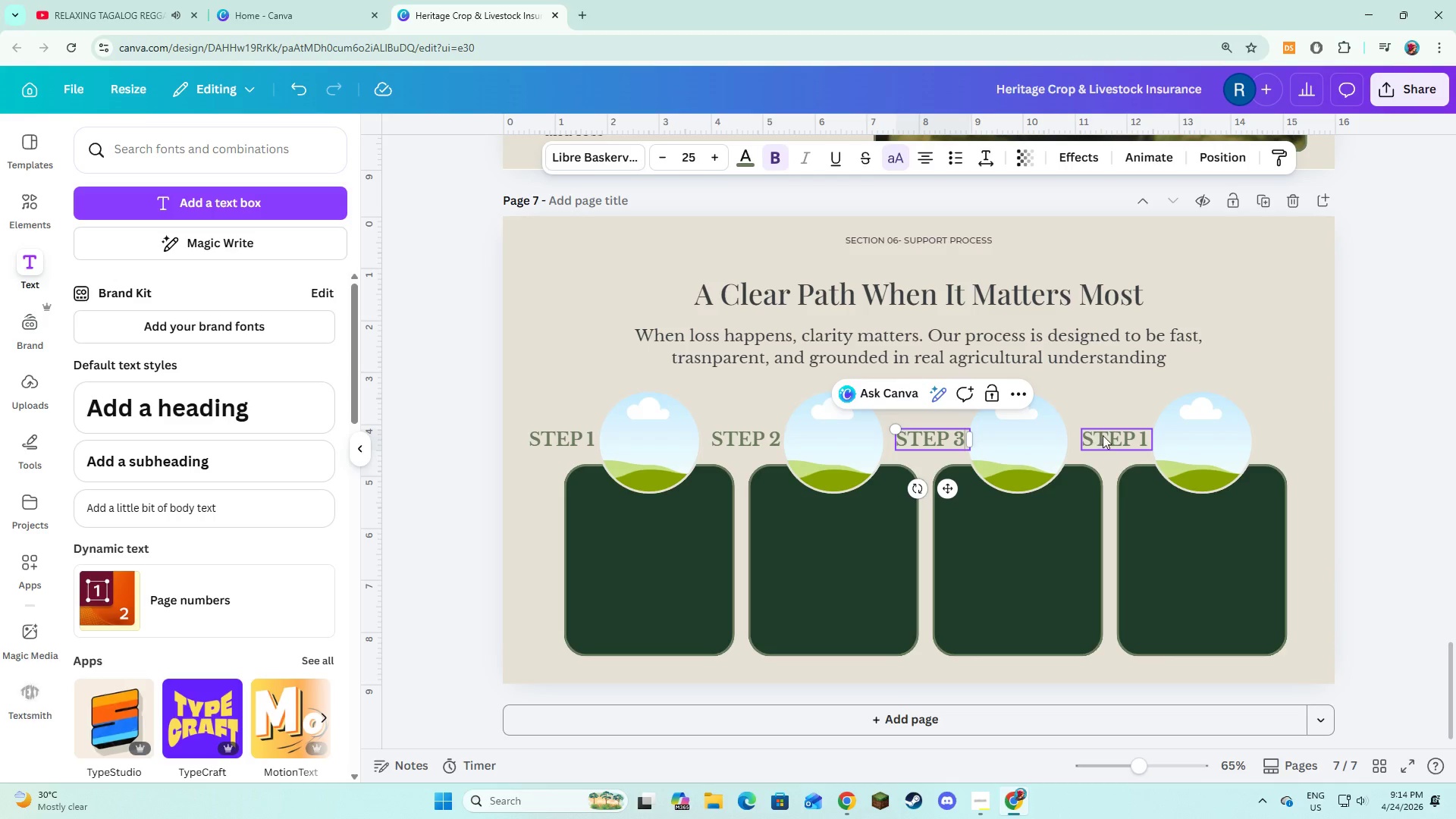 
double_click([1103, 435])
 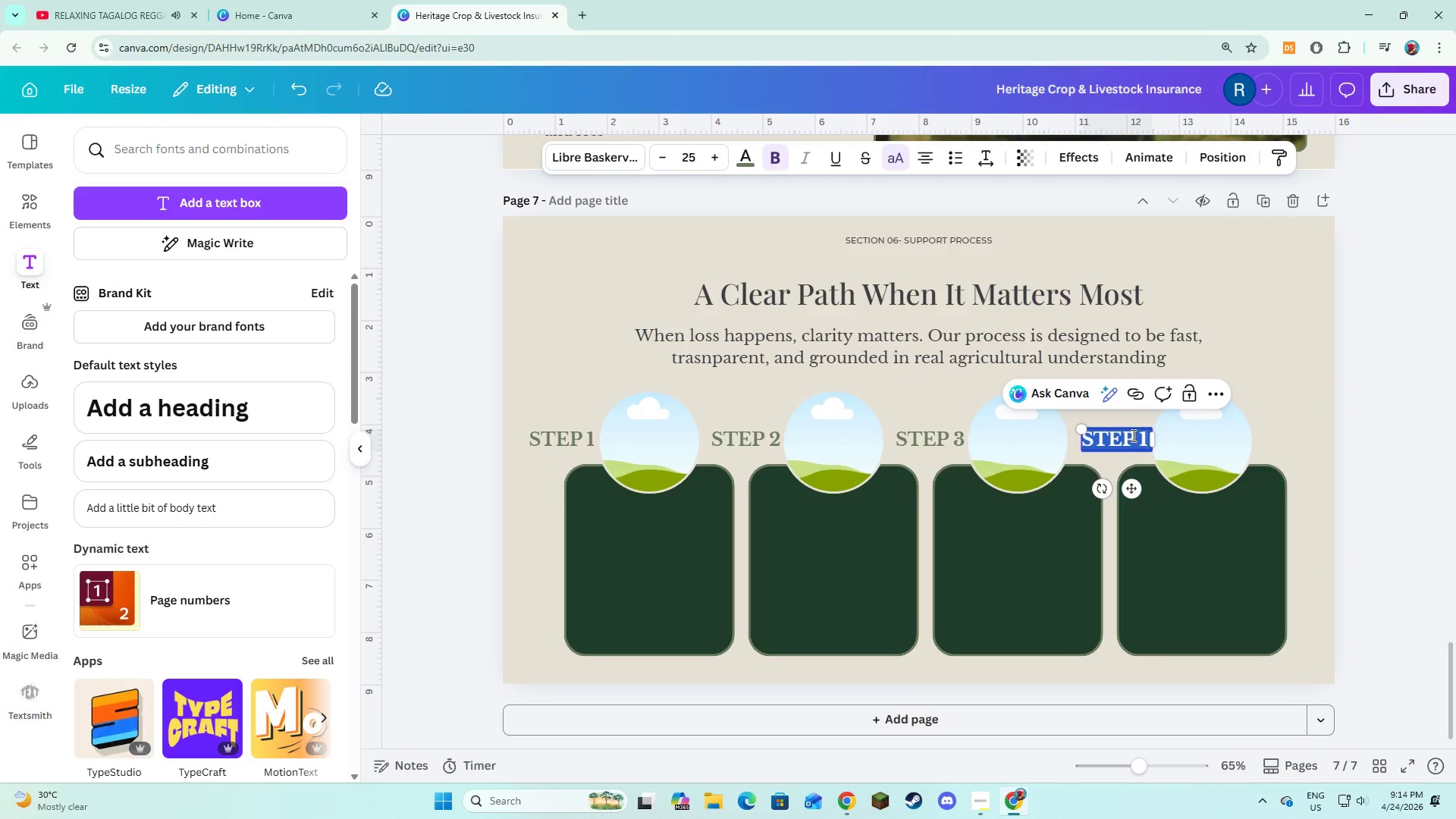 
left_click([1132, 435])
 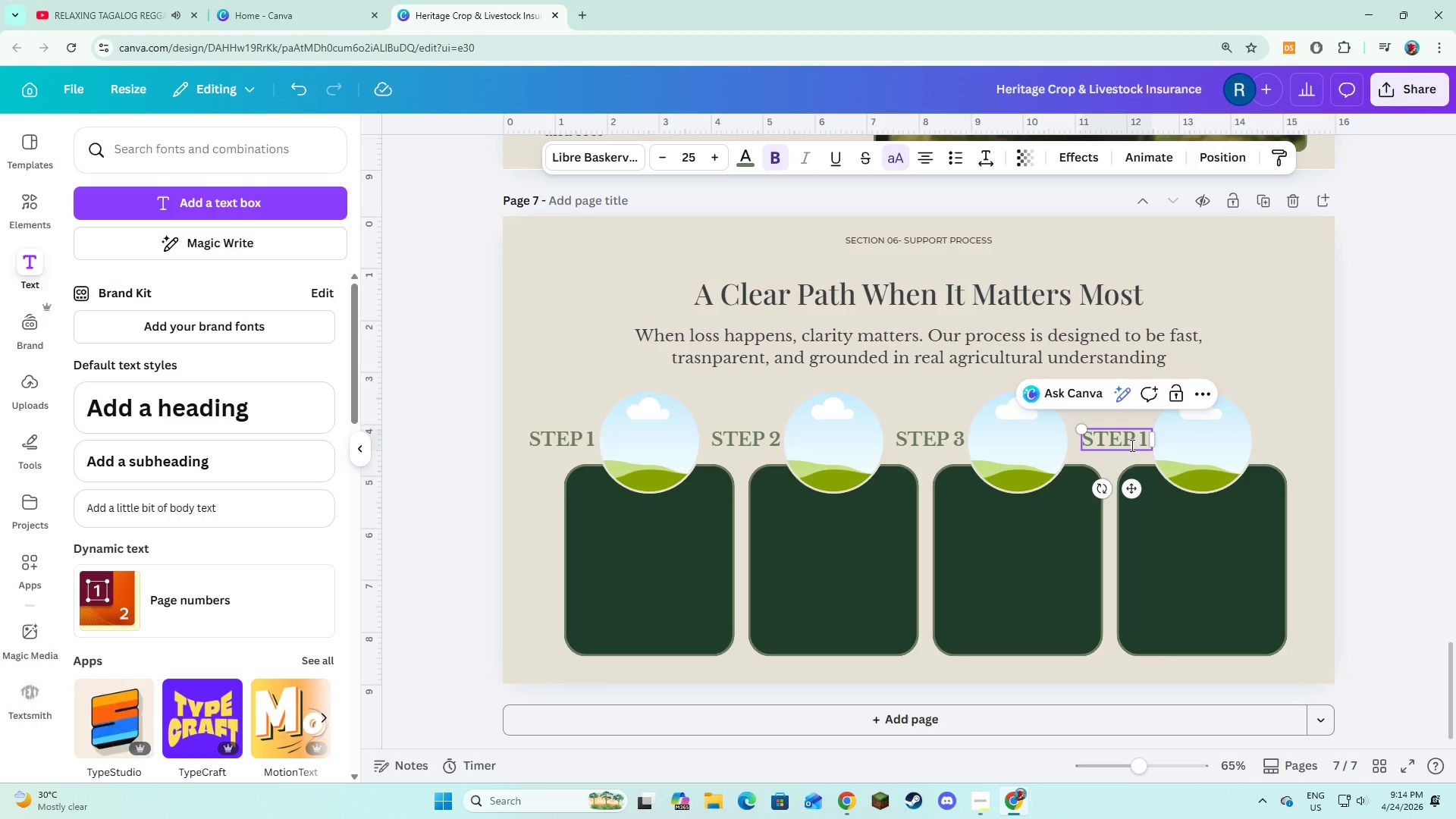 
key(ArrowRight)
 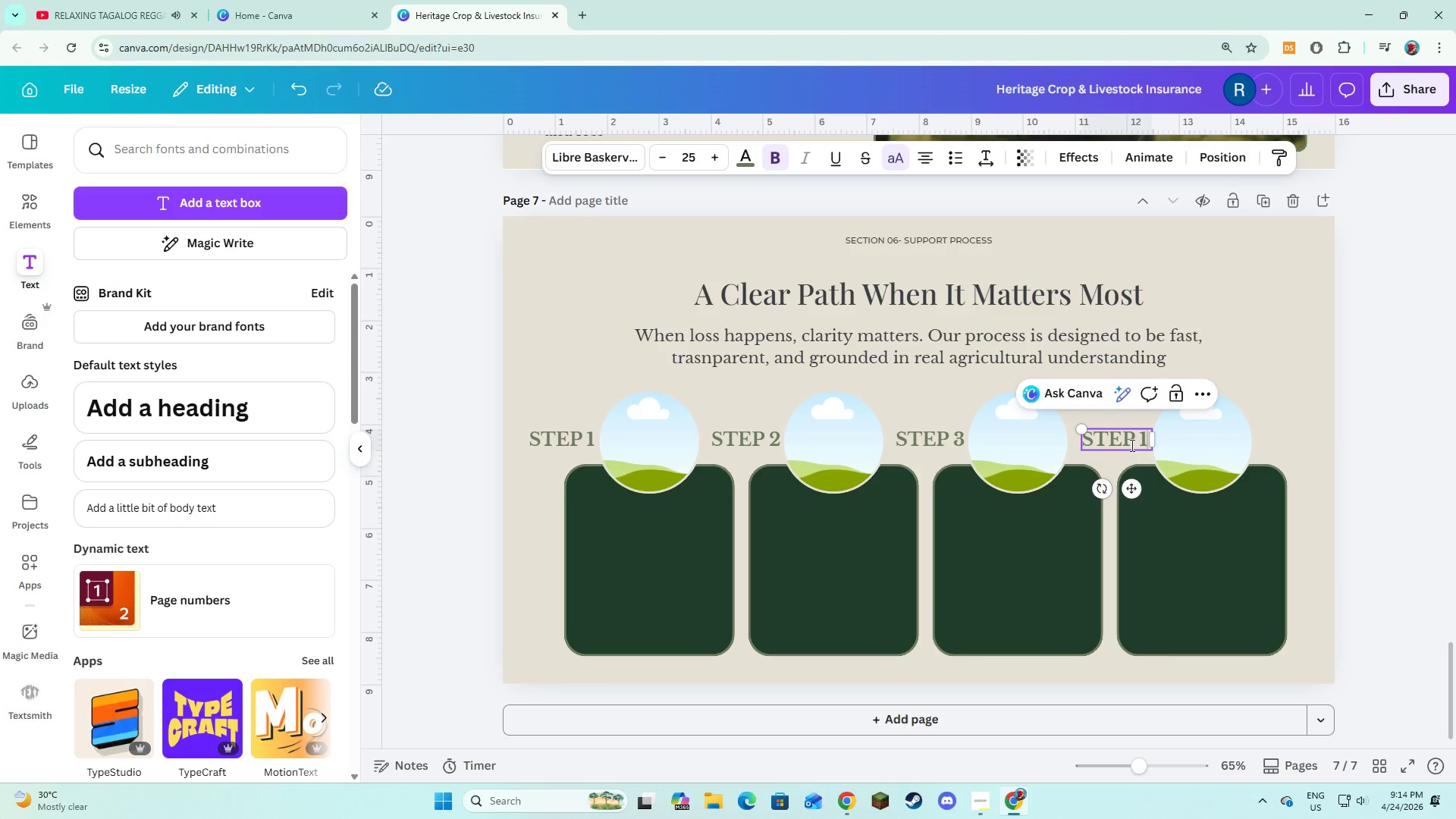 
key(ArrowRight)
 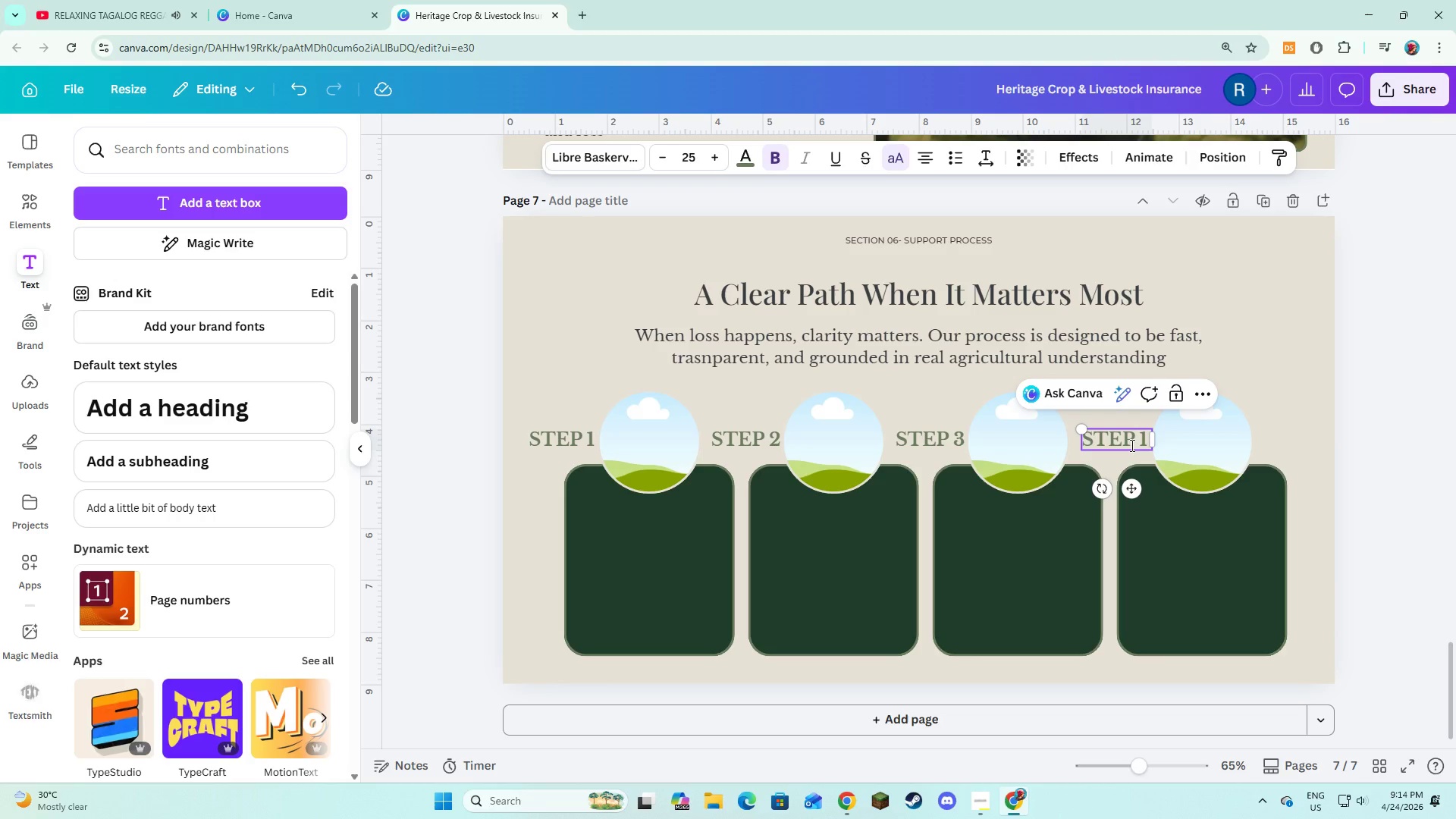 
key(Backspace)
 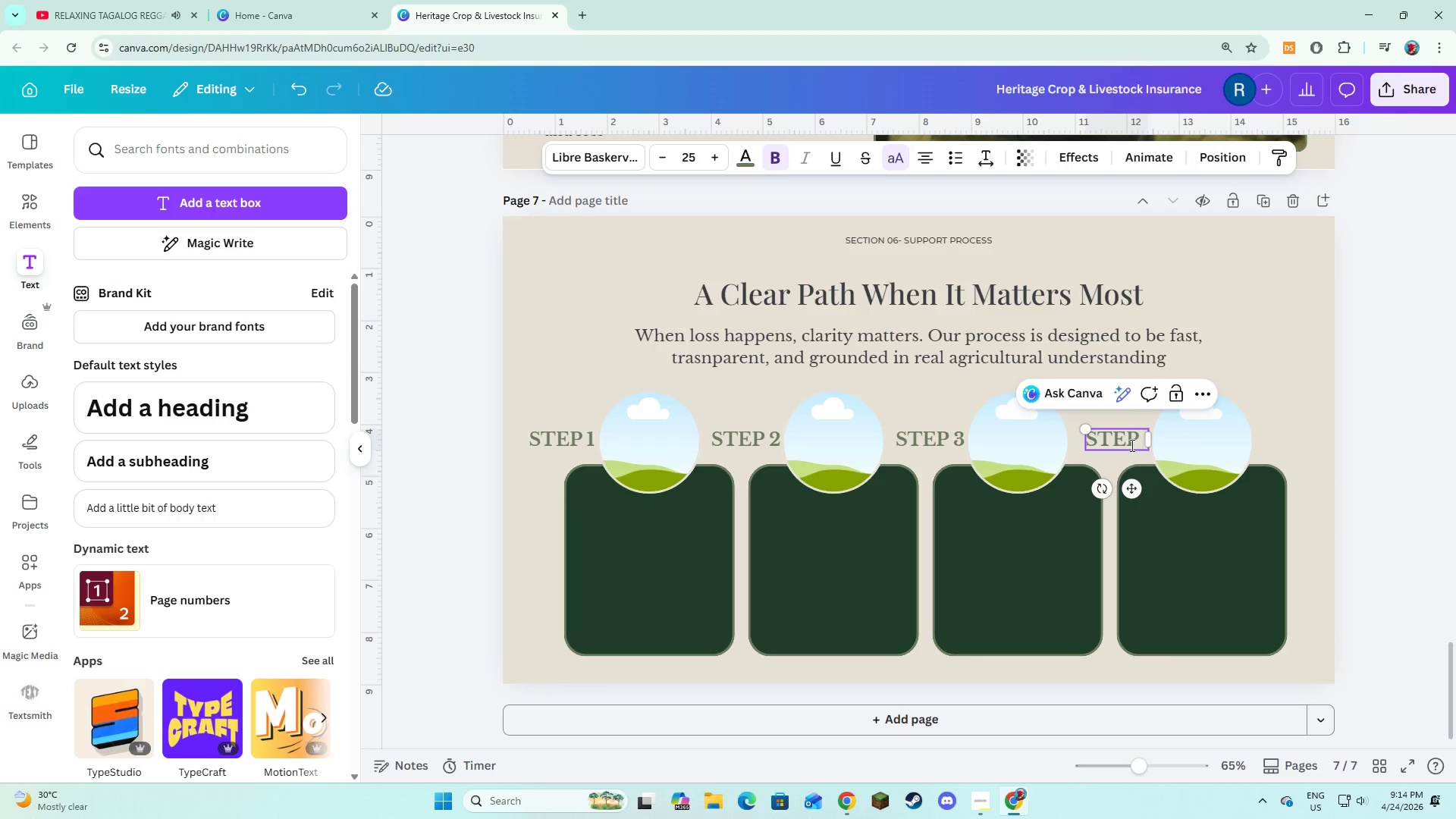 
key(Numpad4)
 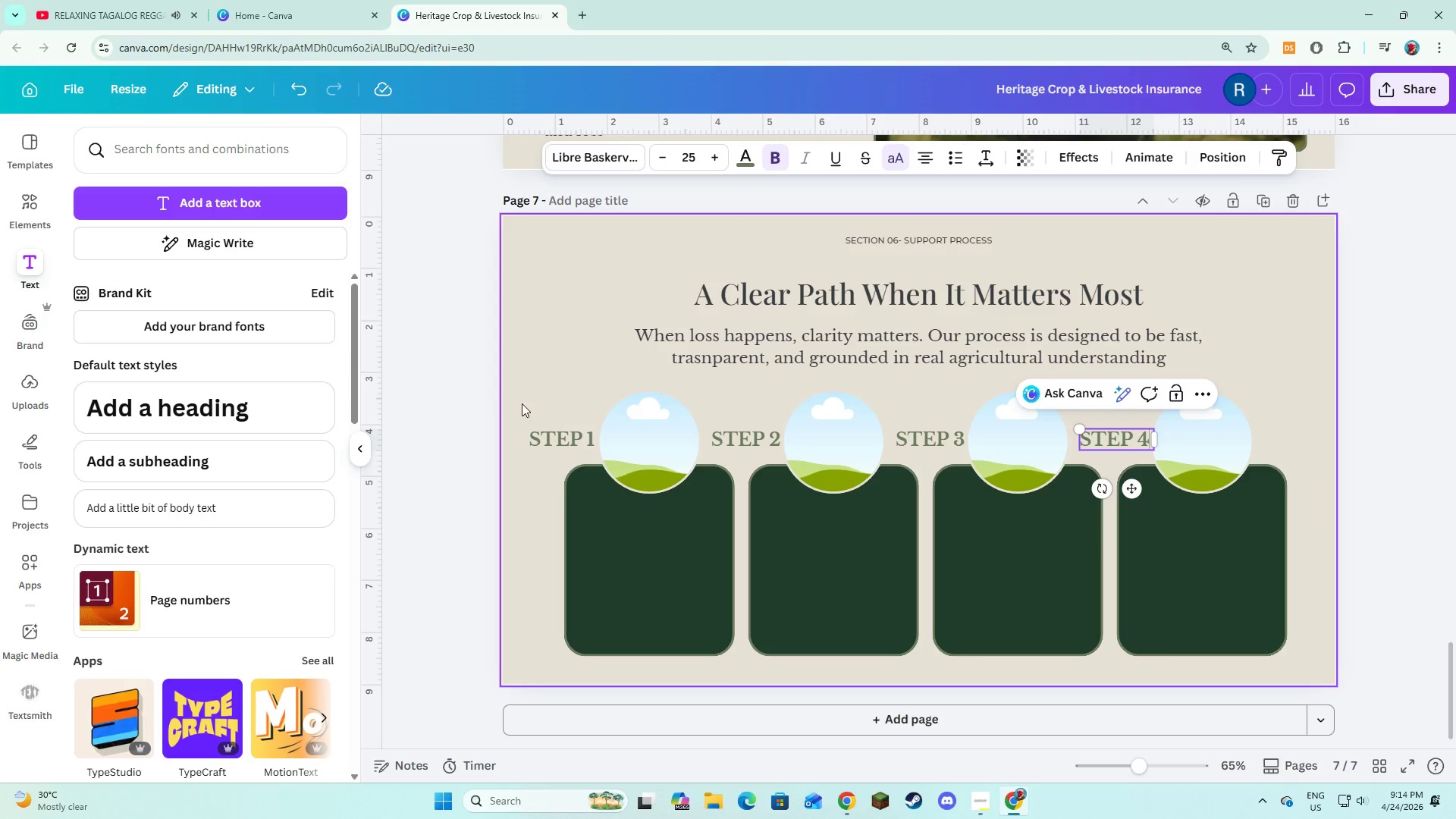 
left_click([561, 386])
 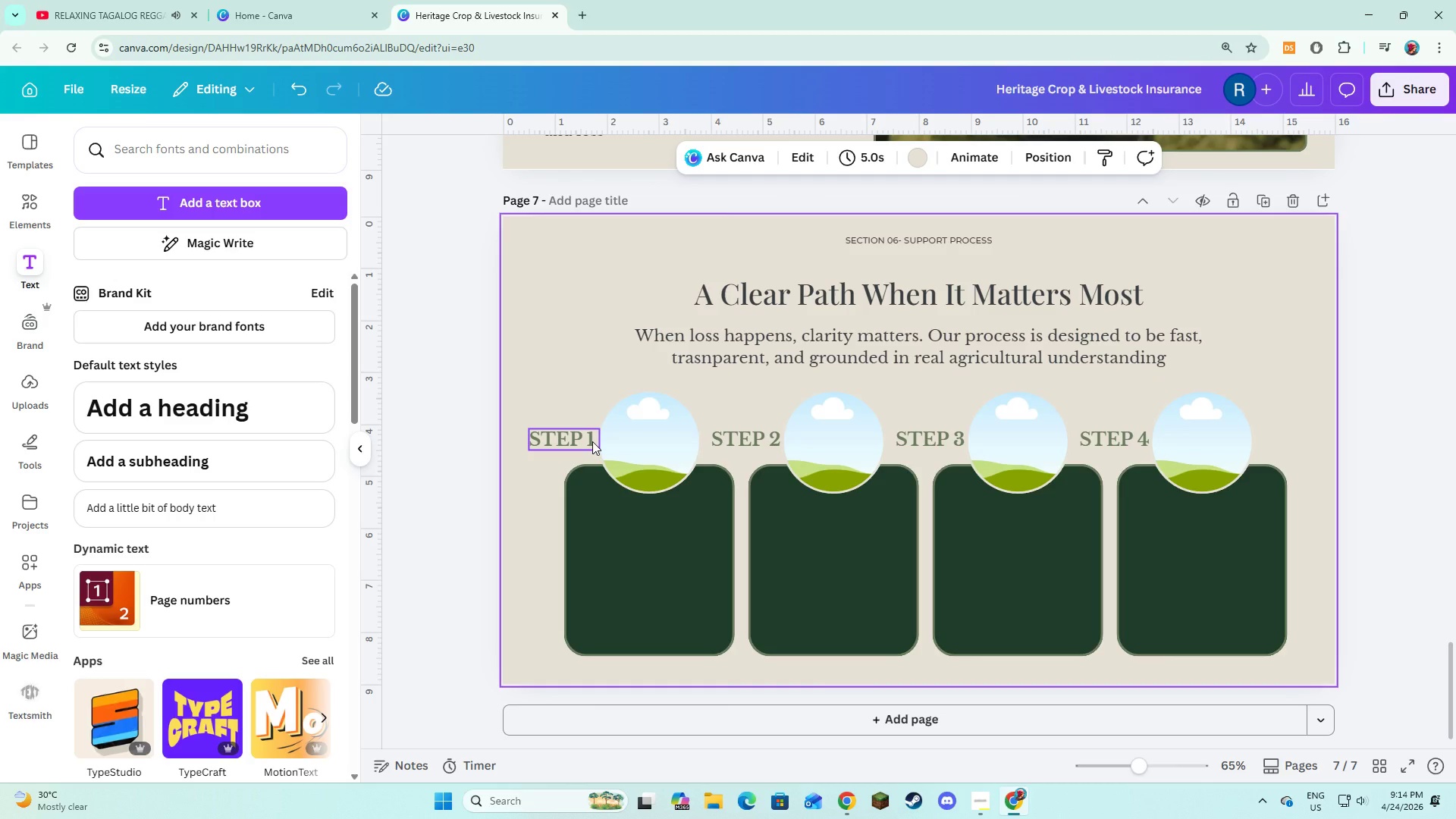 
left_click([592, 441])
 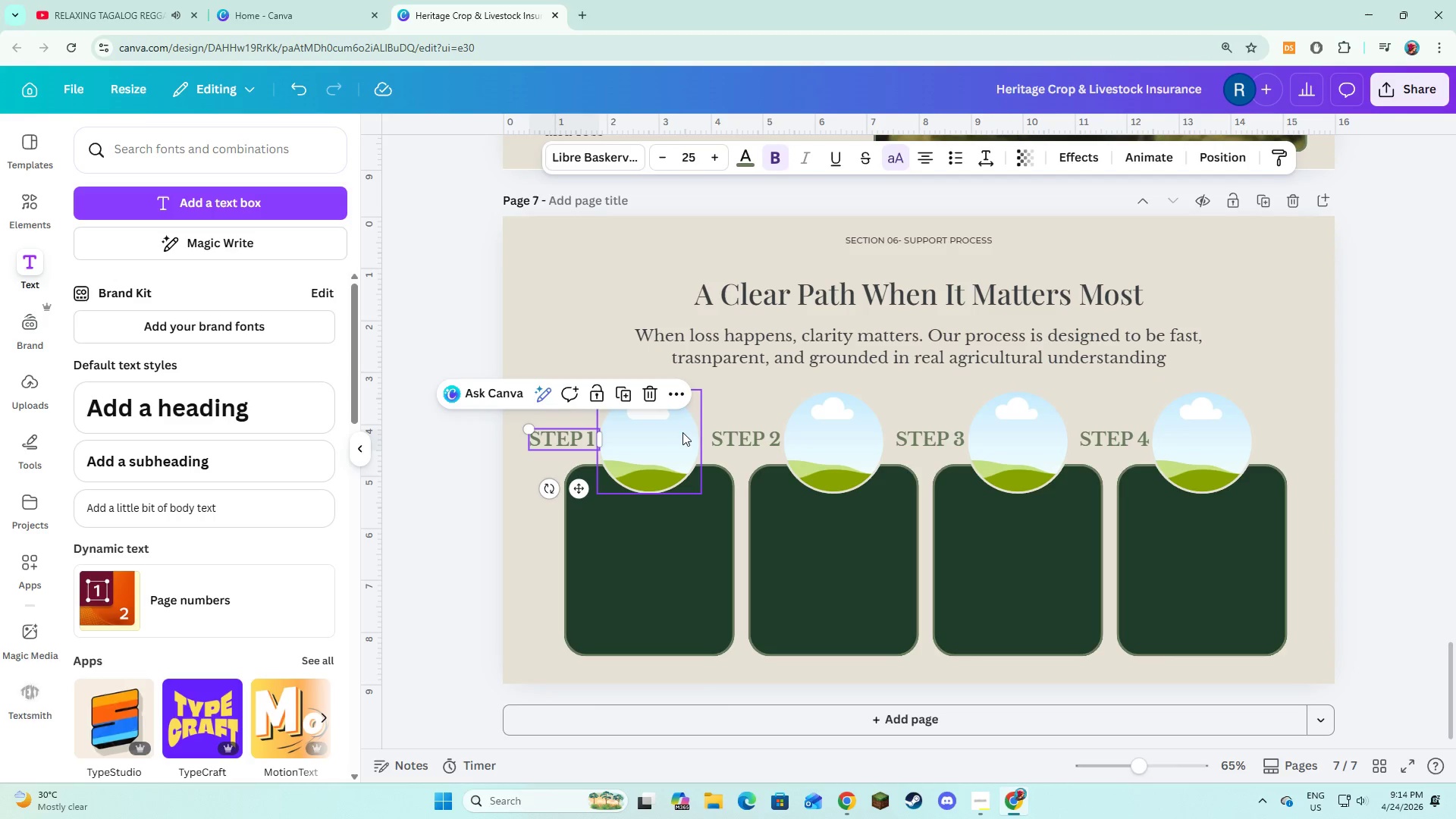 
hold_key(key=ShiftLeft, duration=5.36)
left_click([752, 441])
 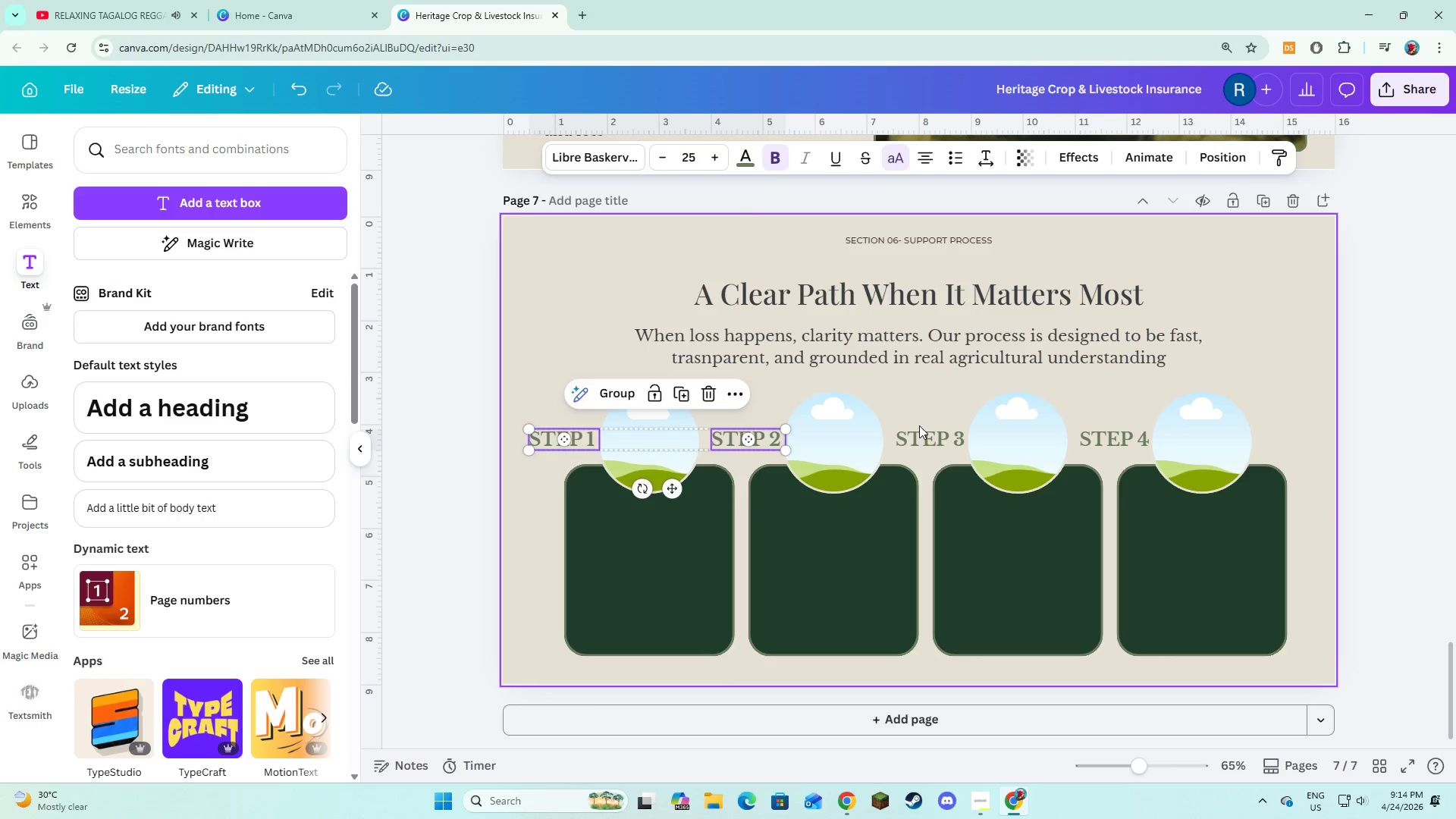 
left_click([919, 425])
 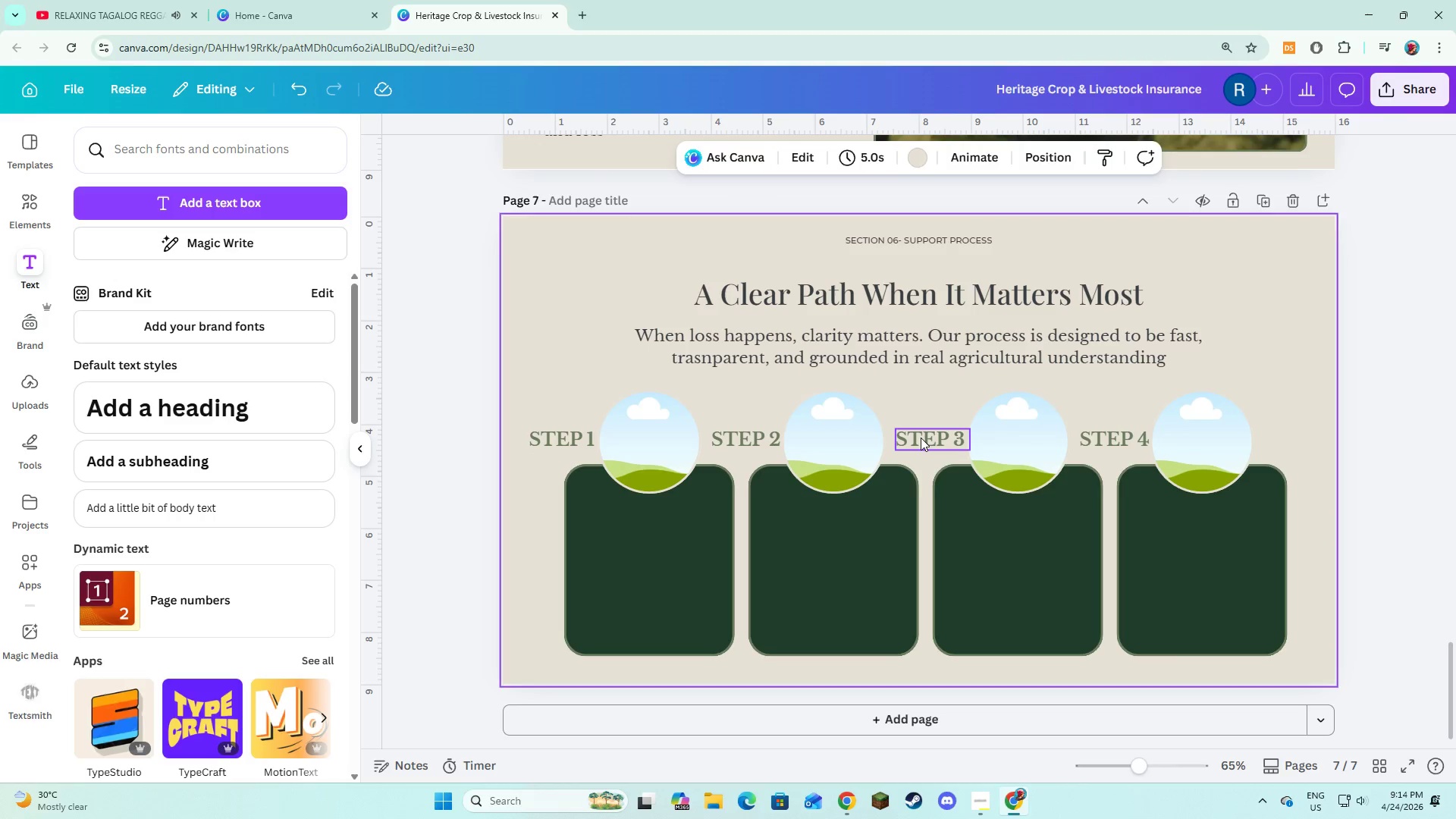 
left_click([921, 438])
 